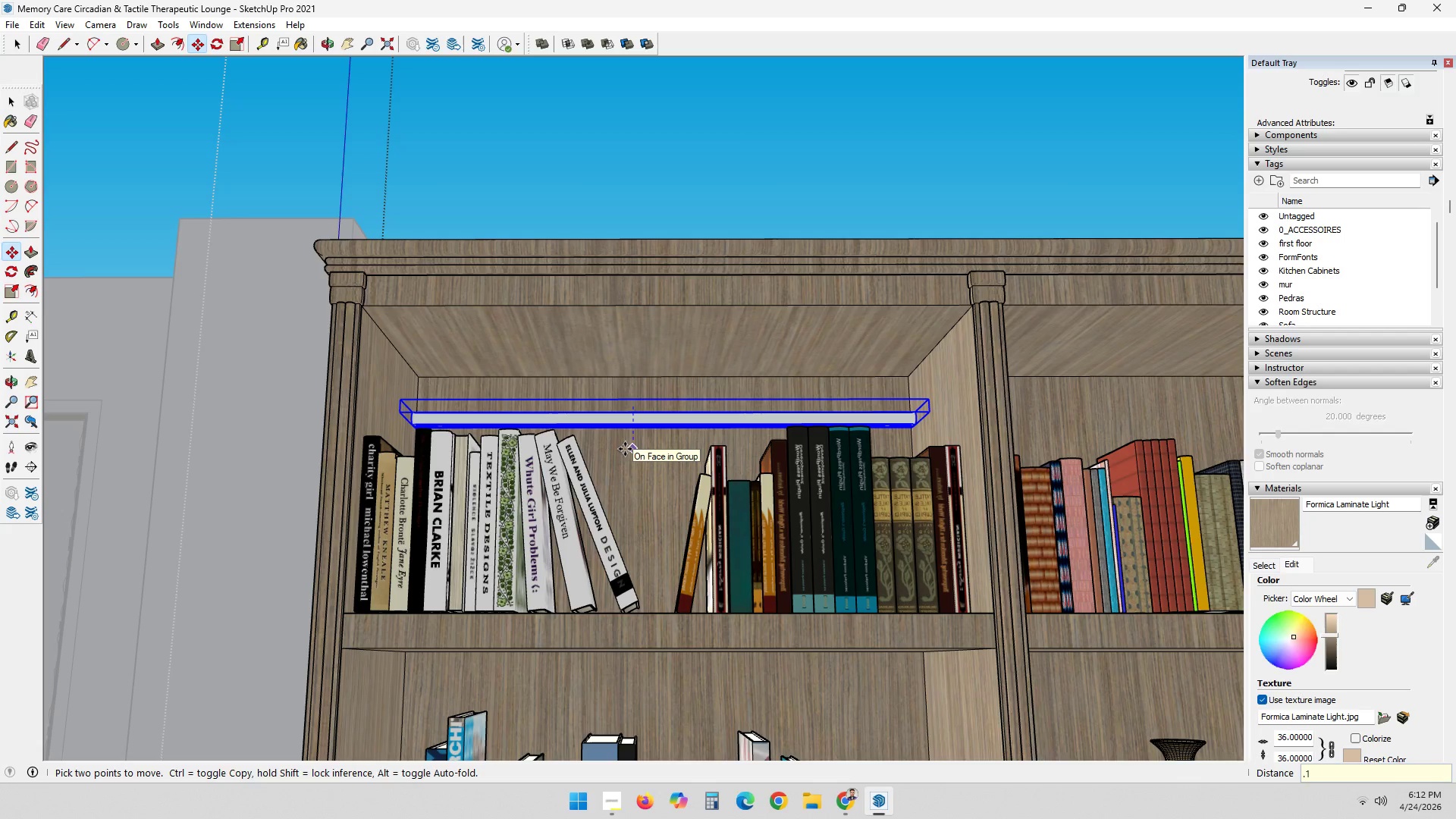 
key(Shift+ShiftRight)
 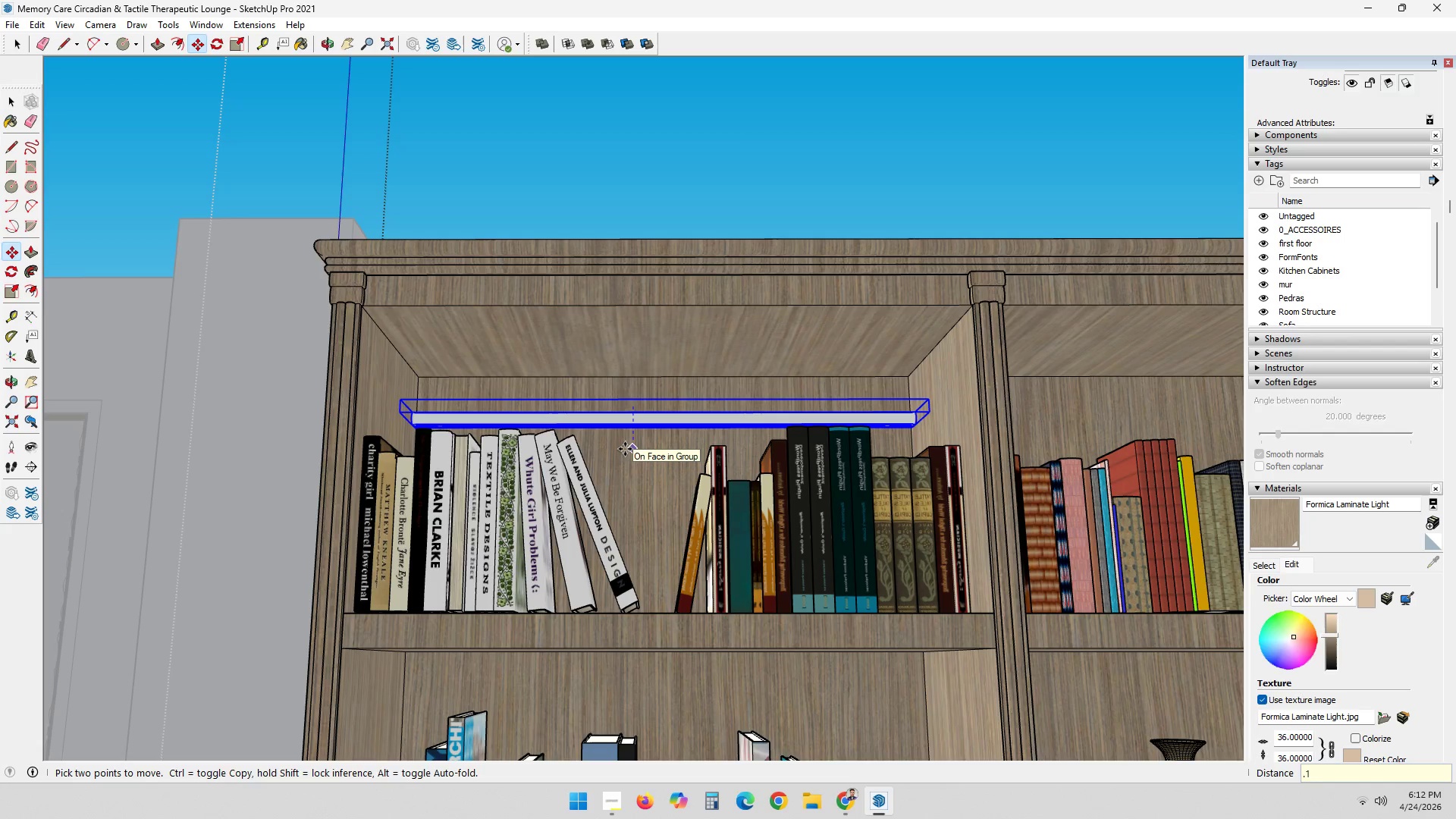 
key(Shift+Quote)
 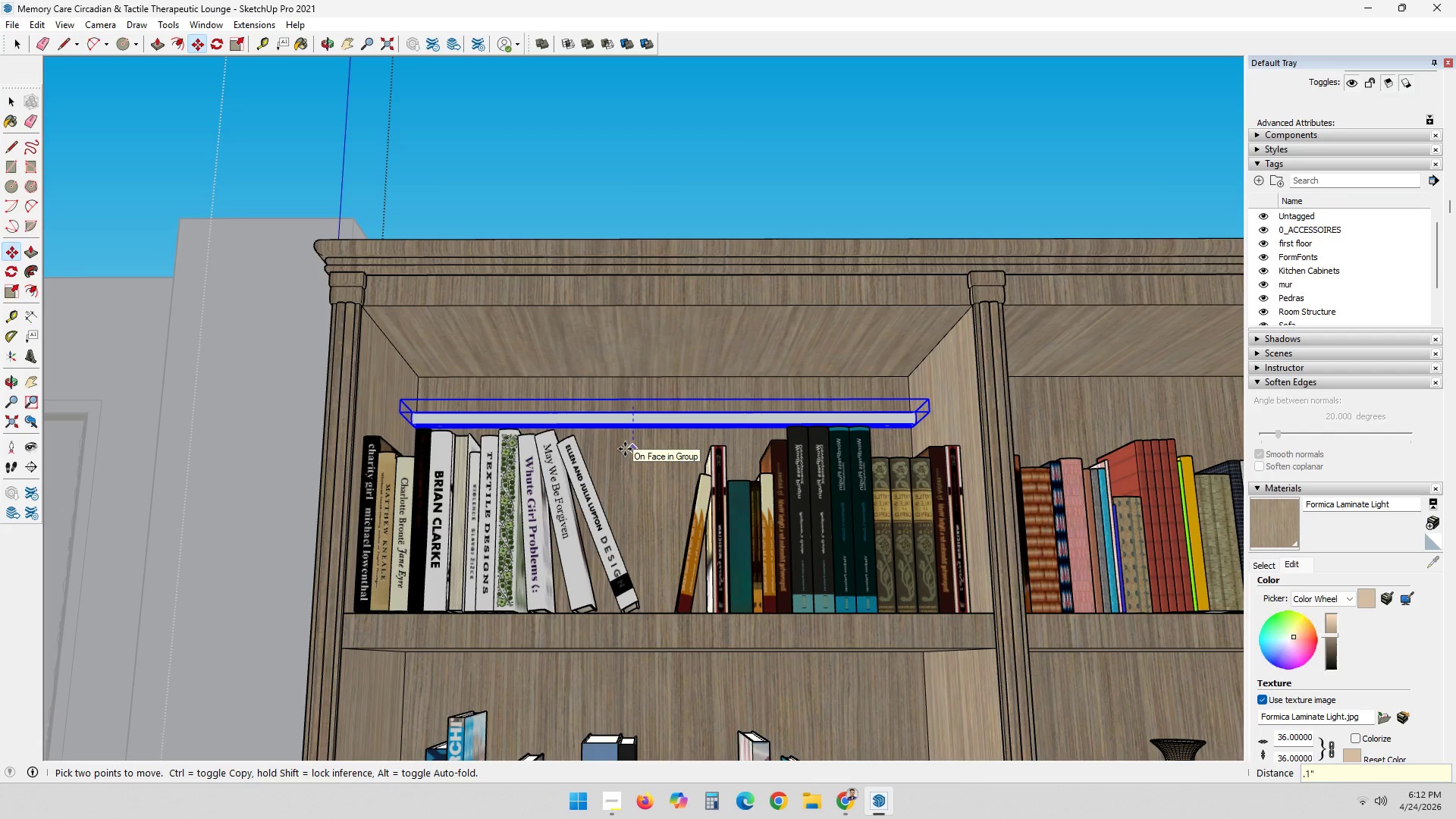 
key(Enter)
 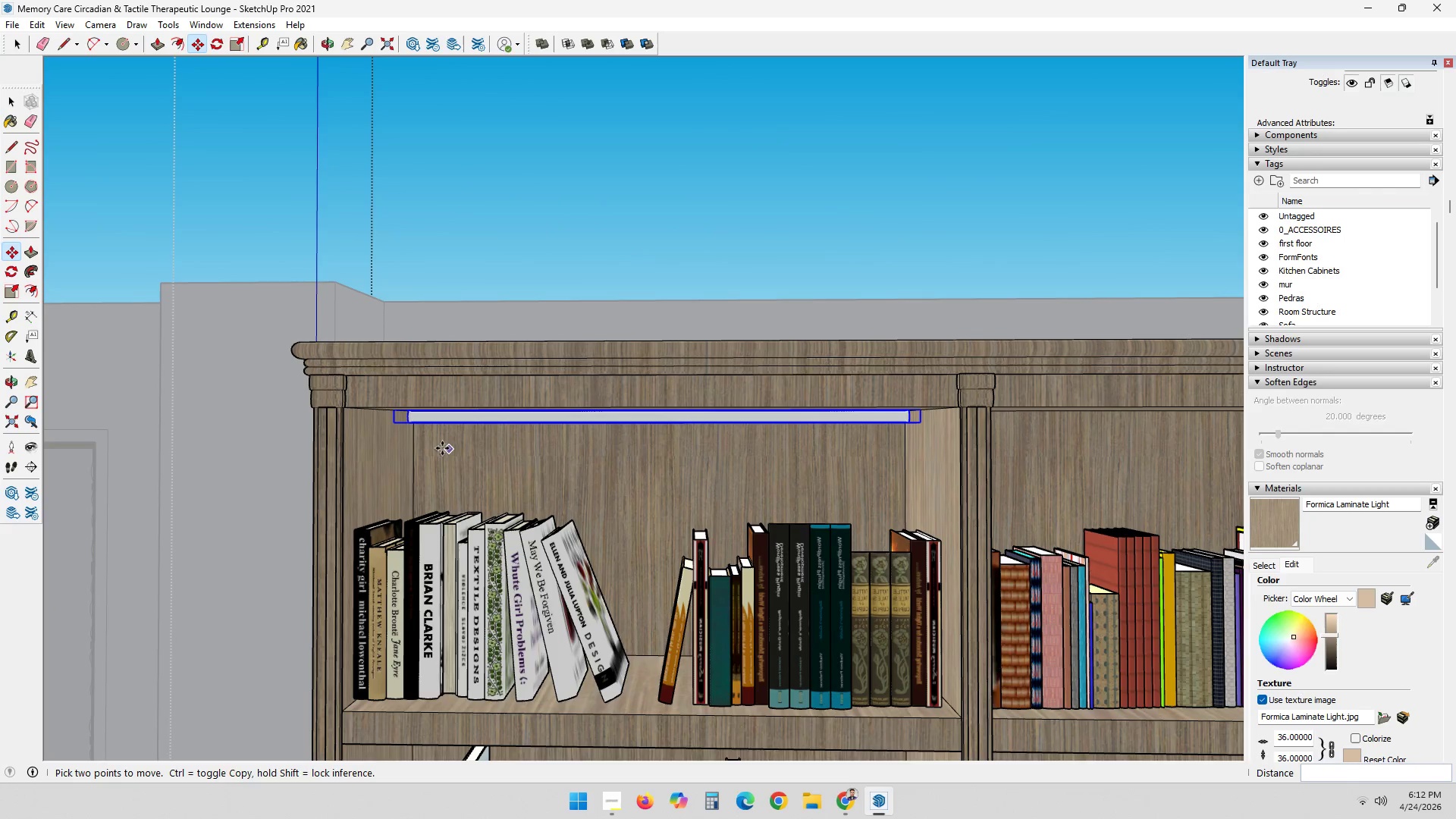 
scroll: coordinate [412, 448], scroll_direction: down, amount: 3.0
 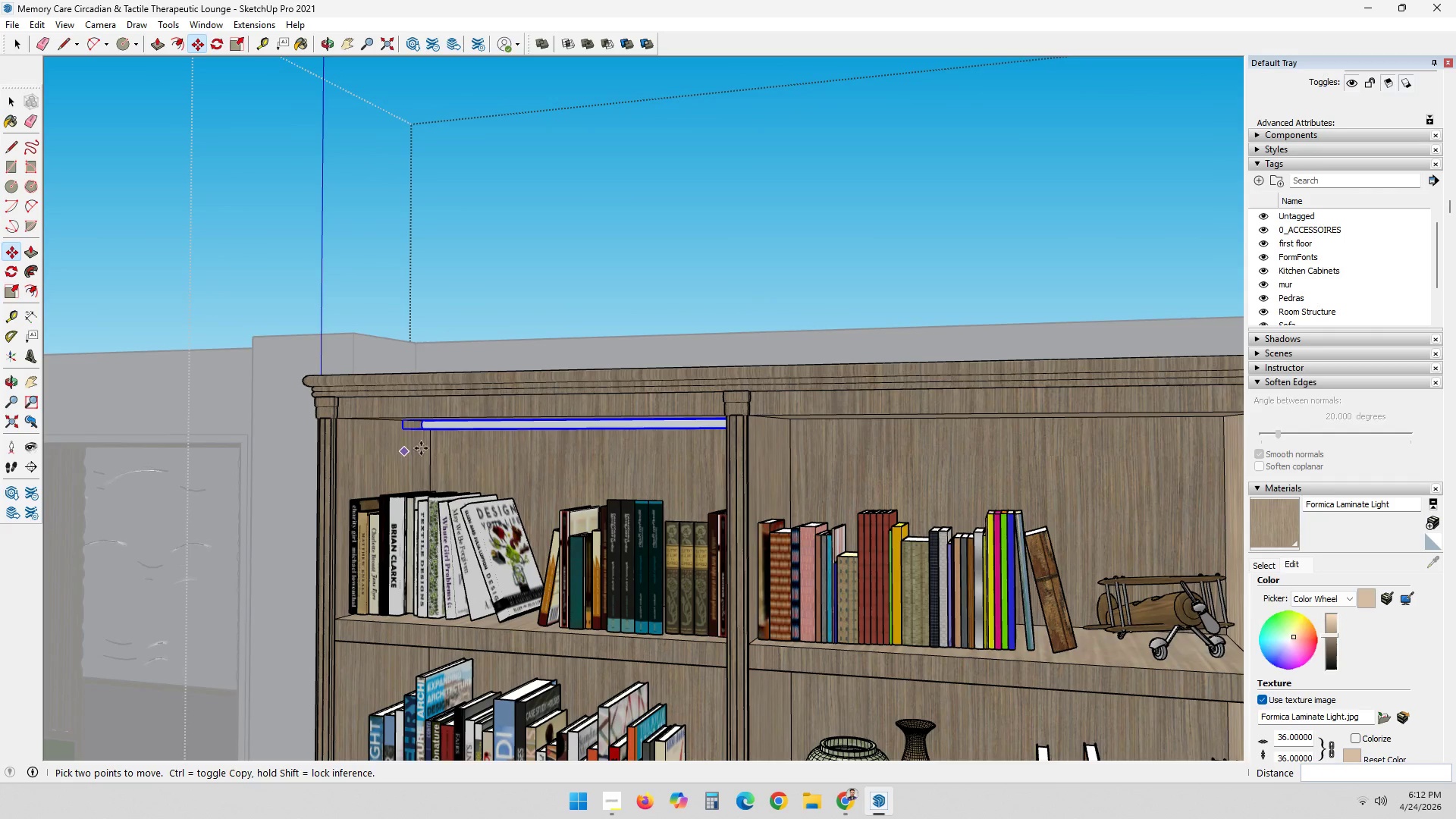 
left_click([429, 447])
 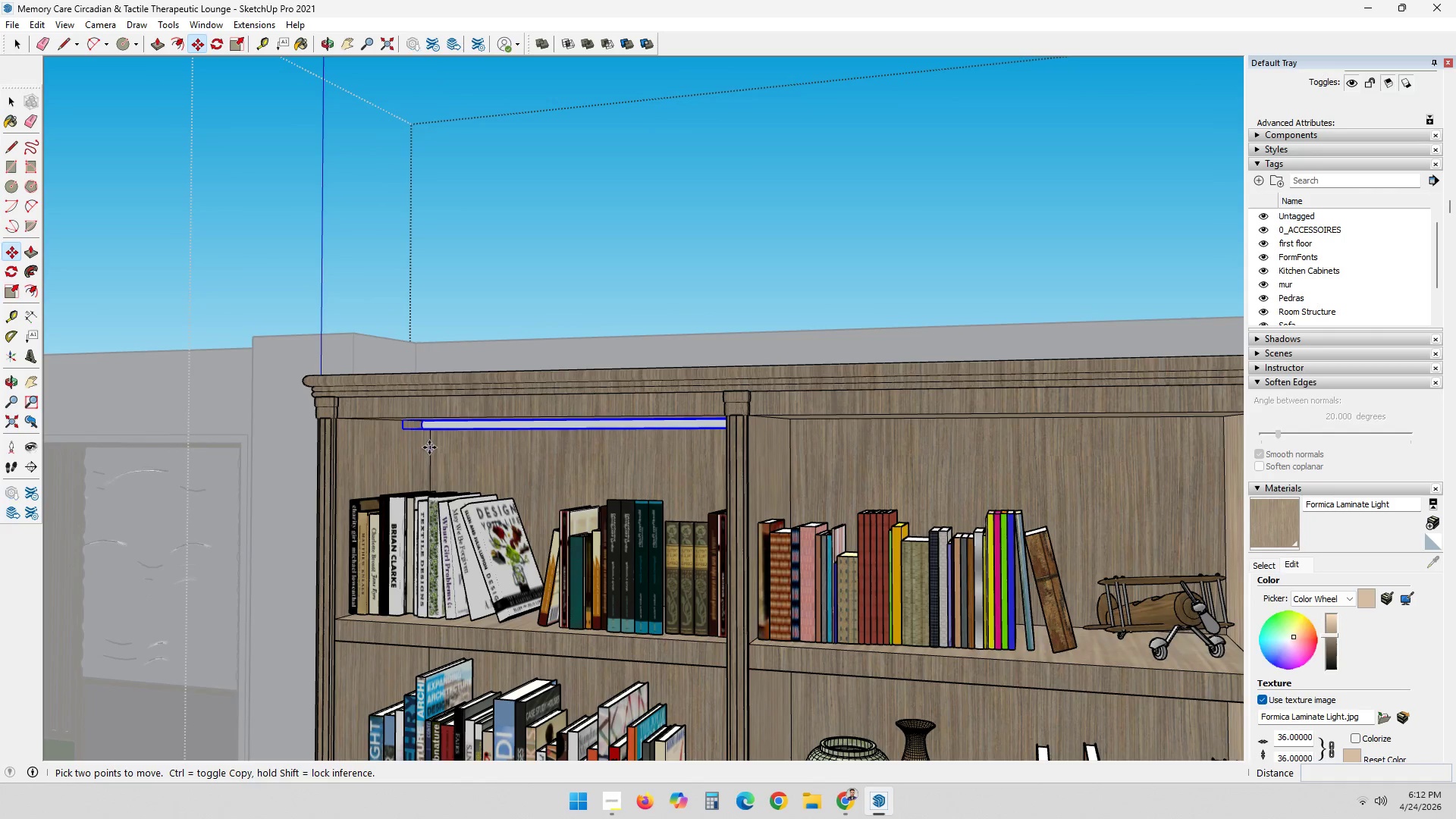 
key(Control+ControlLeft)
 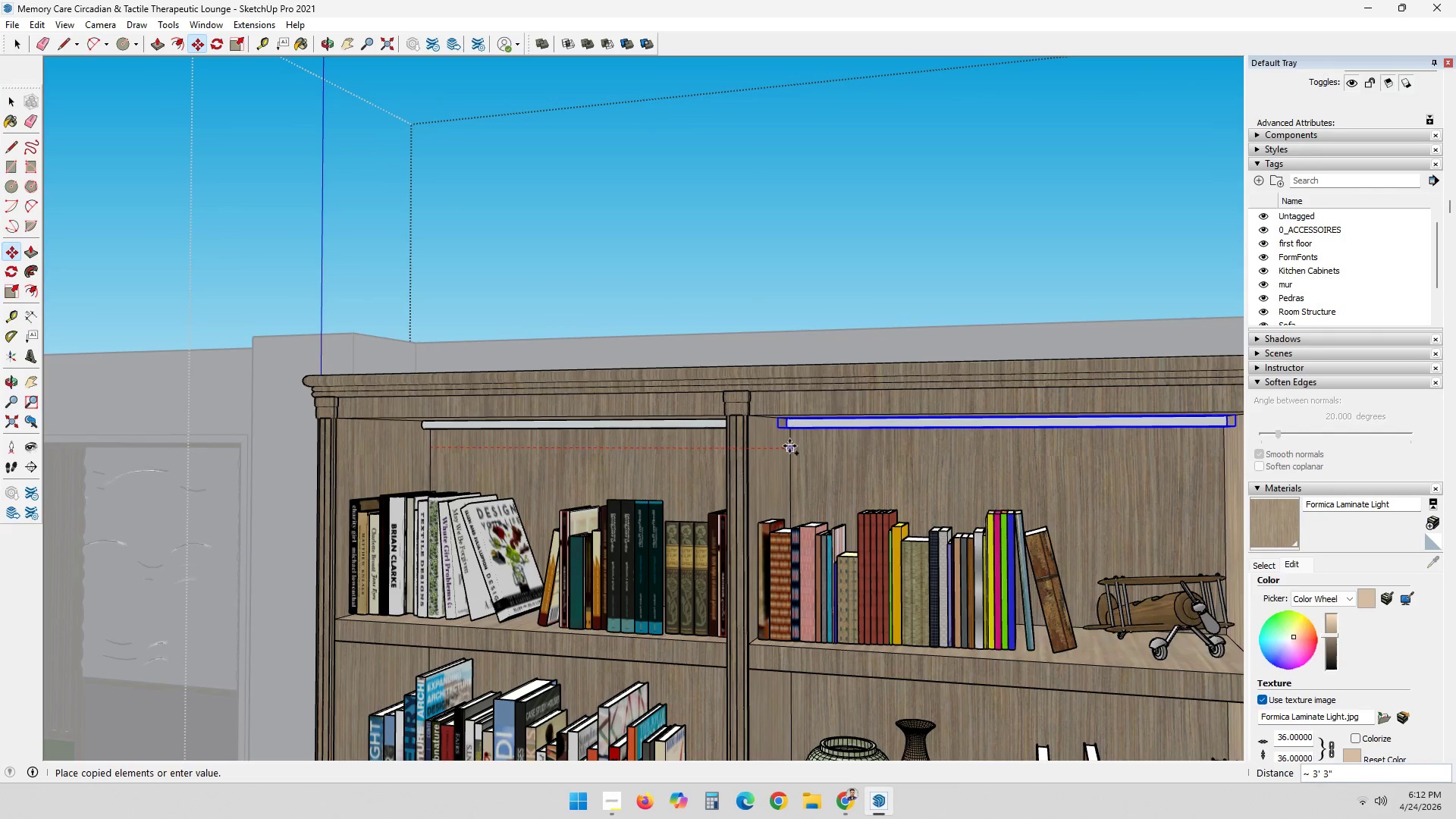 
left_click([792, 446])
 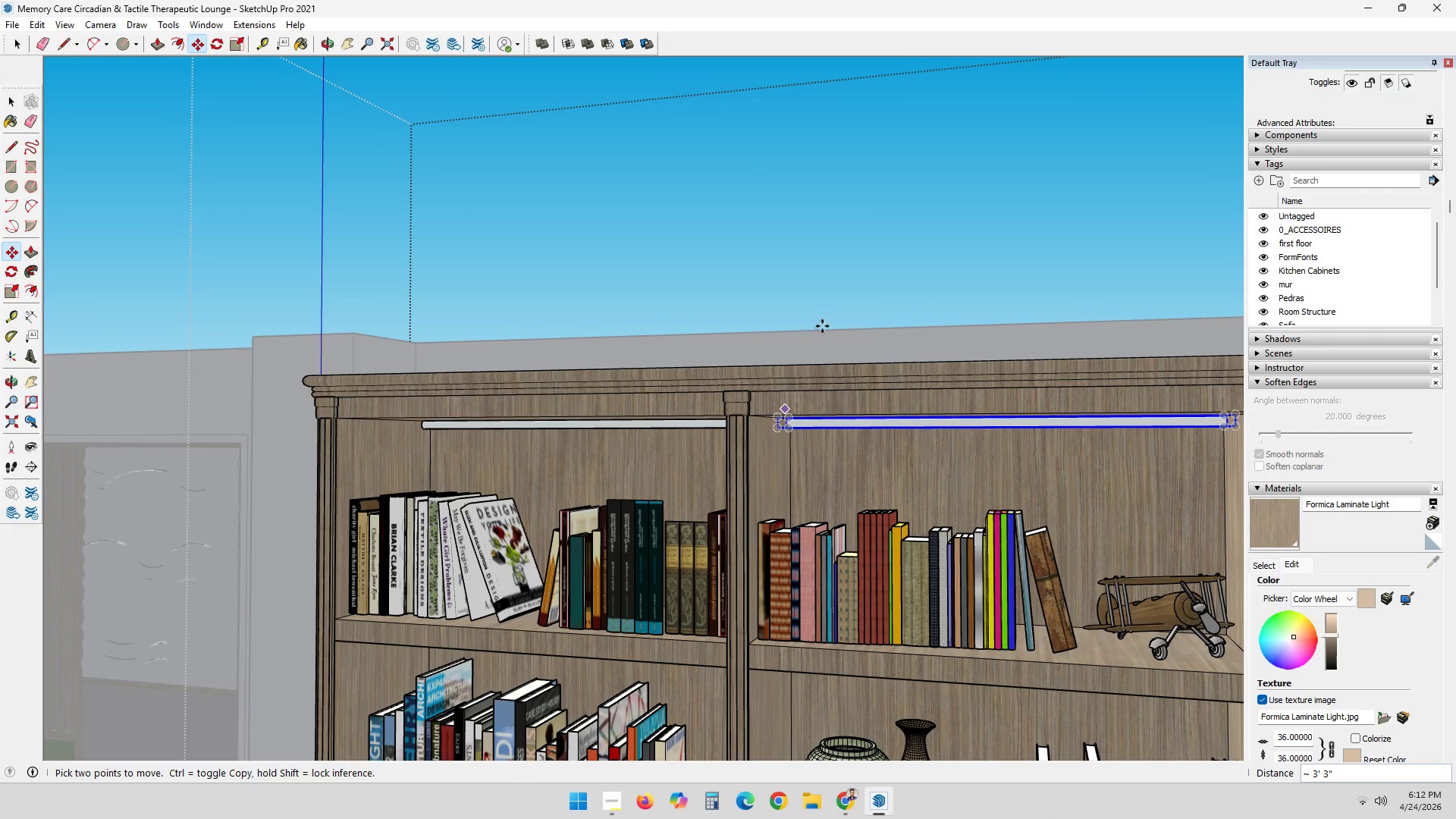 
scroll: coordinate [836, 300], scroll_direction: down, amount: 4.0
 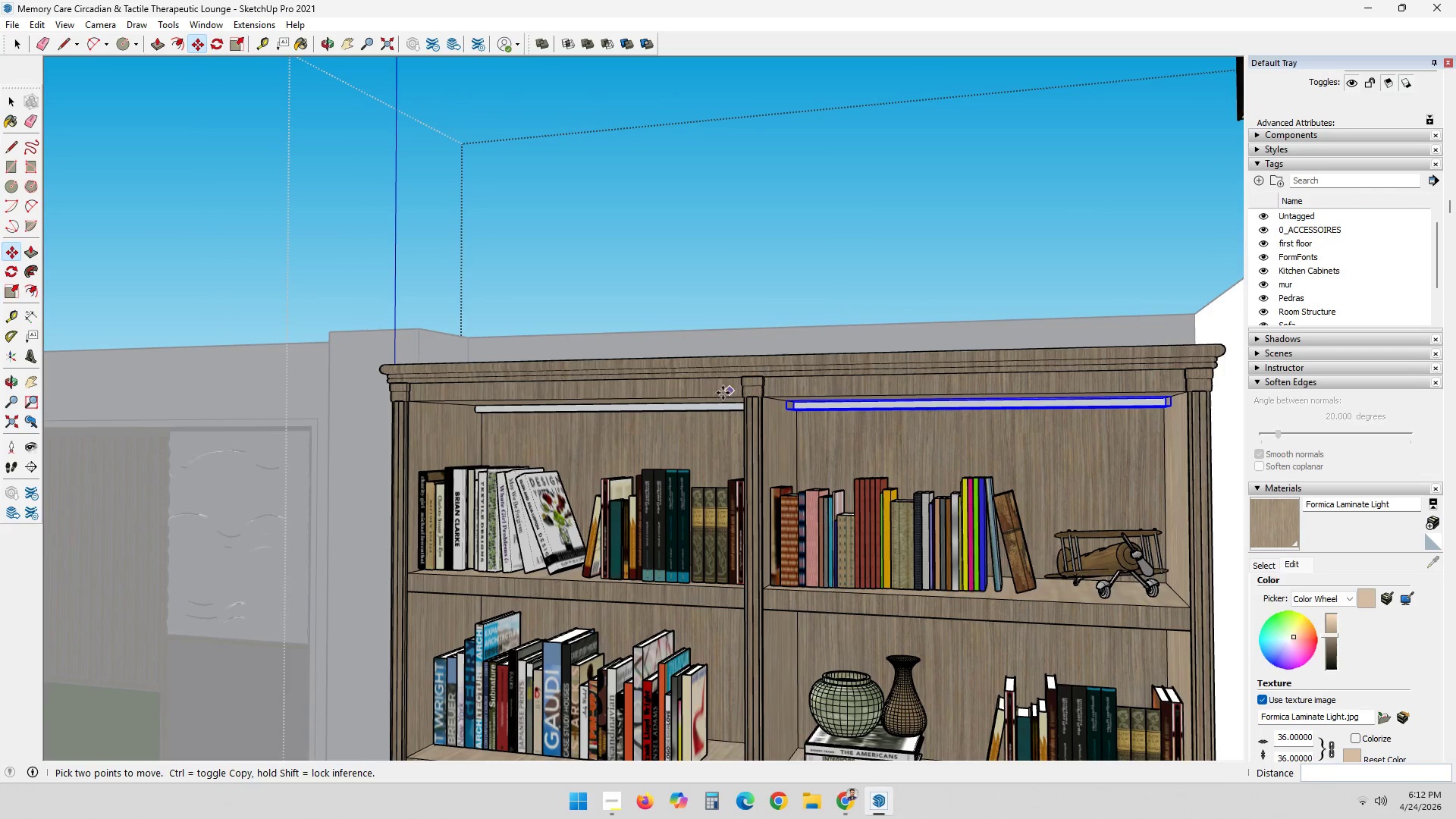 
key(Space)
 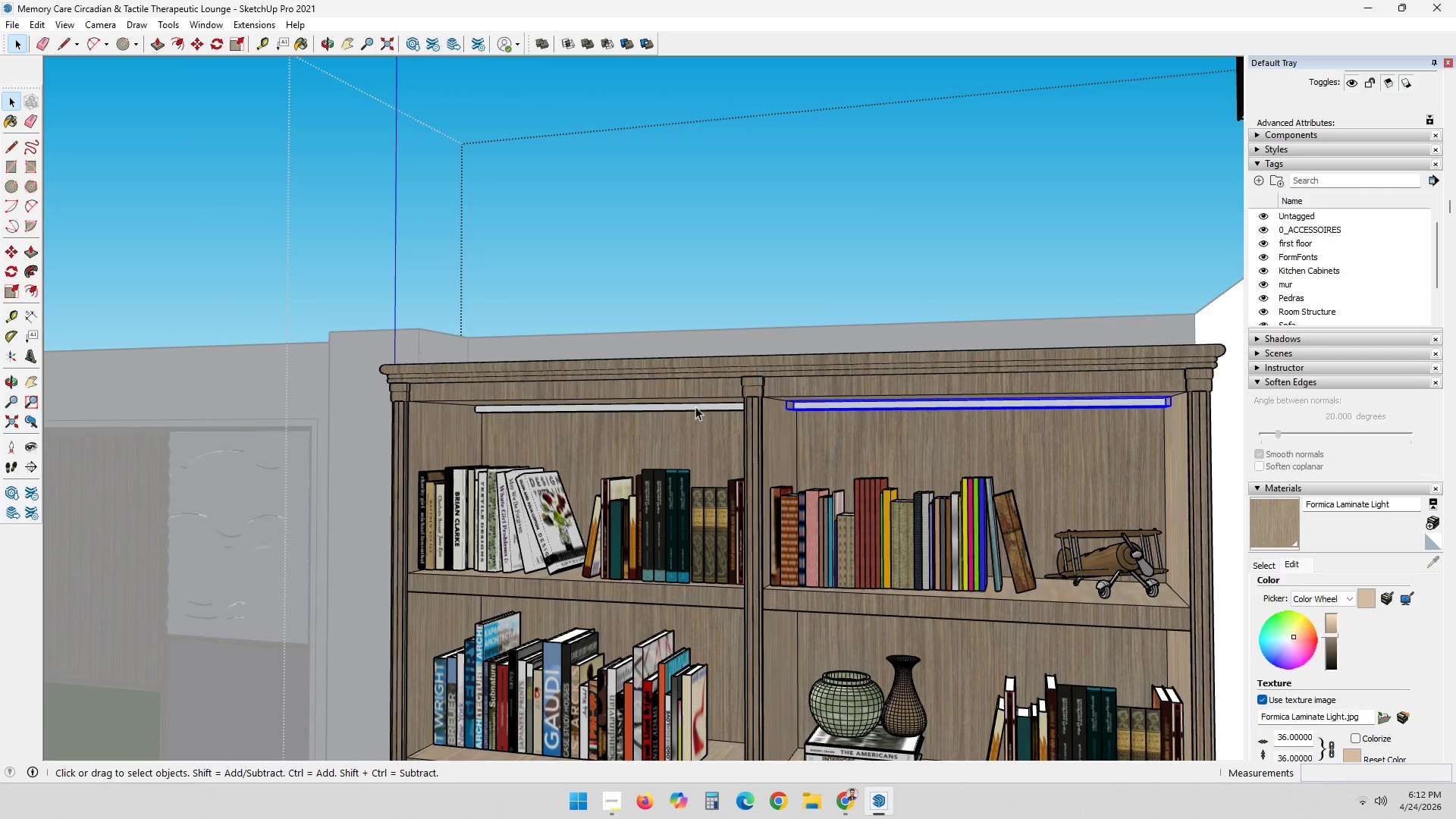 
left_click([695, 405])
 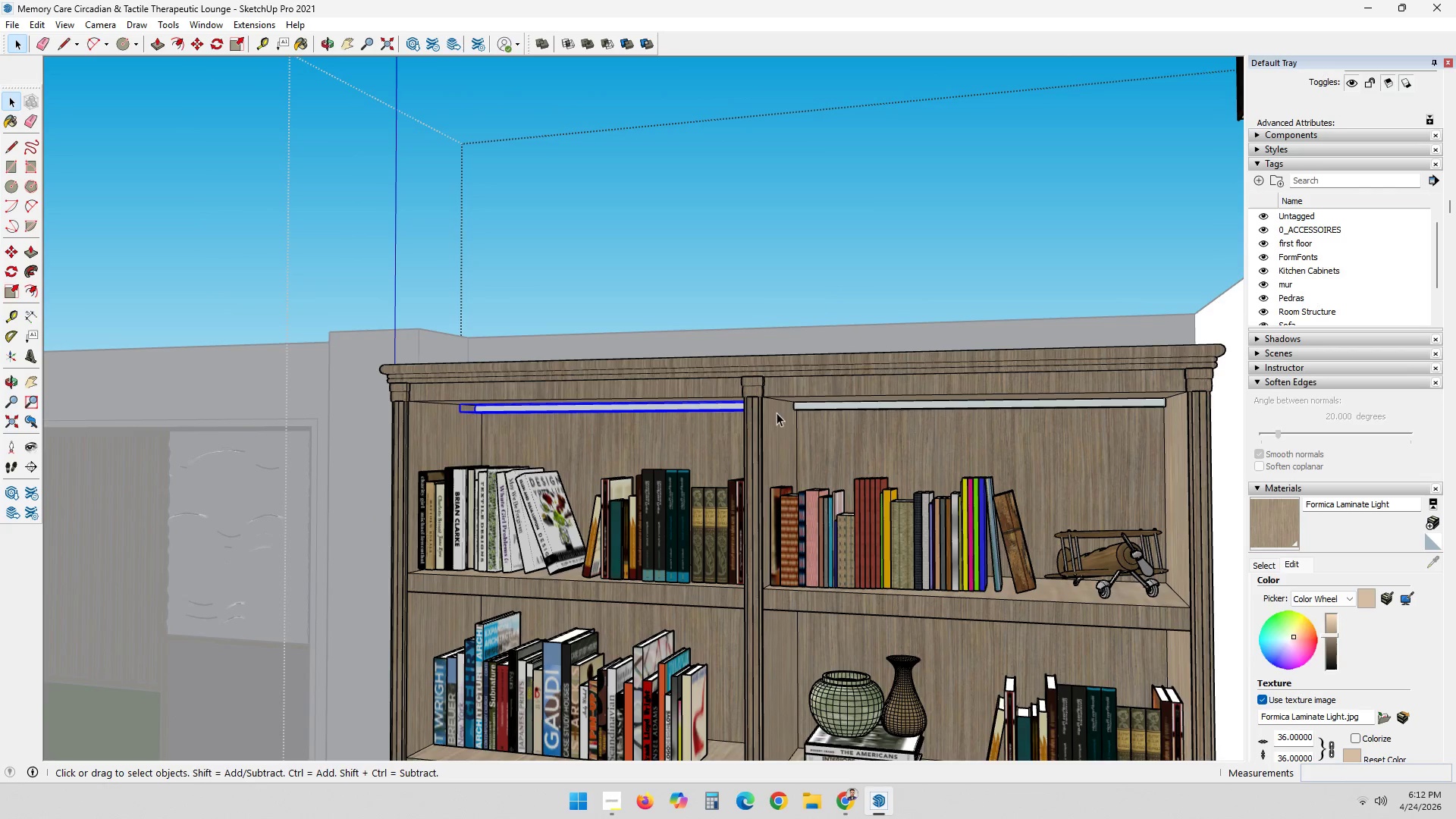 
hold_key(key=ControlLeft, duration=0.39)
left_click([804, 409])
 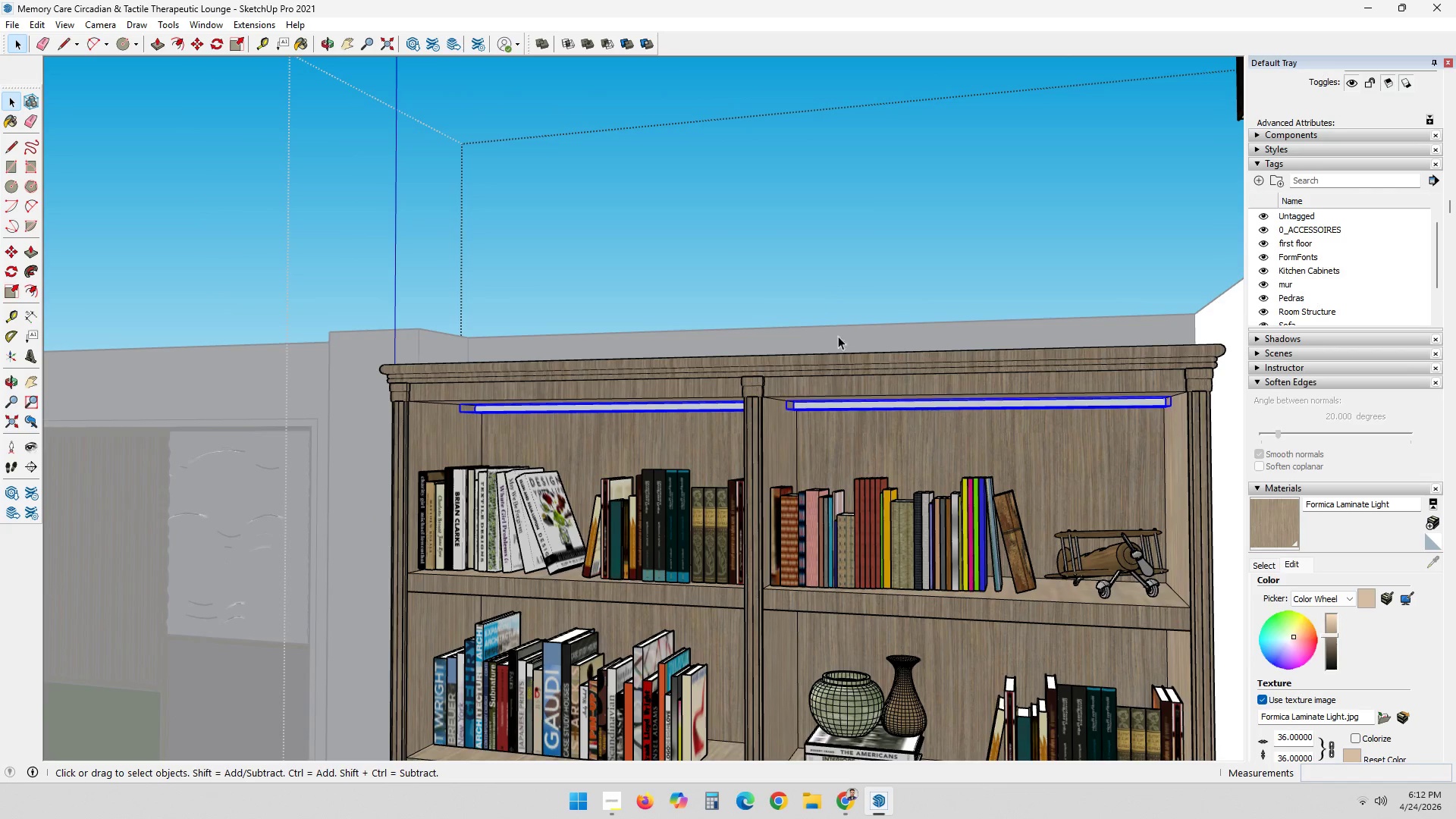 
scroll: coordinate [859, 304], scroll_direction: down, amount: 4.0
 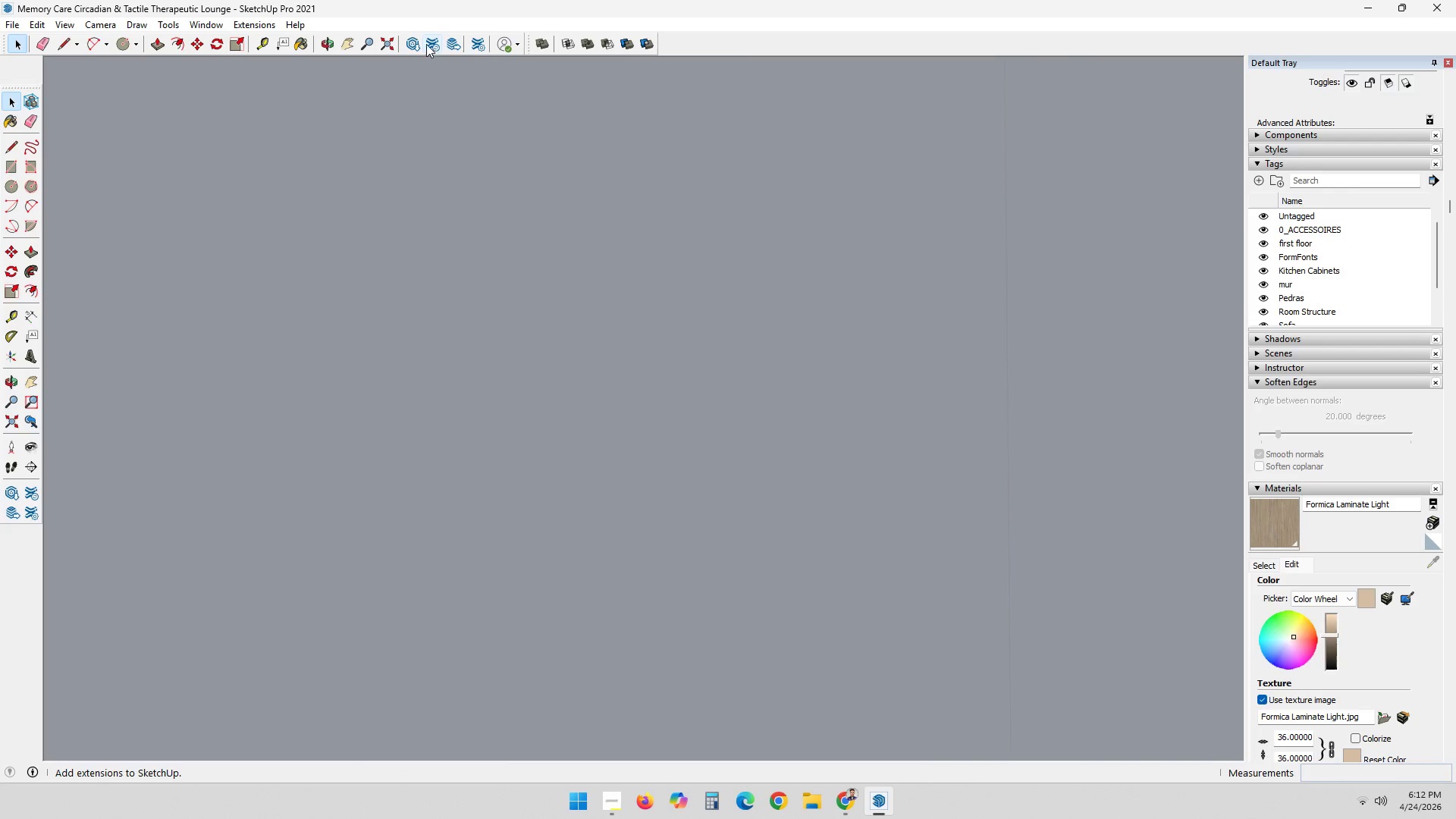 
left_click([384, 38])
 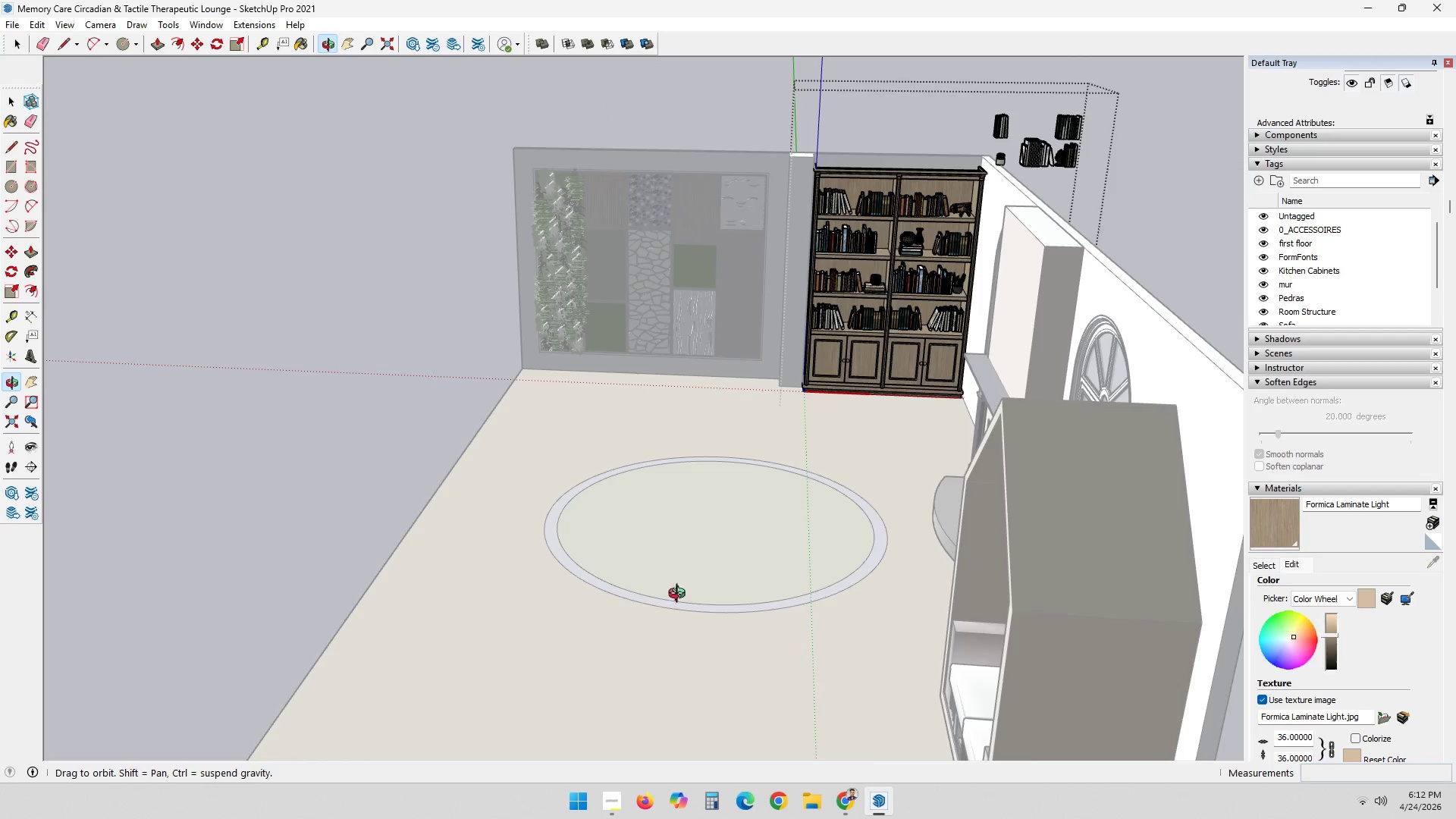 
scroll: coordinate [928, 345], scroll_direction: up, amount: 30.0
 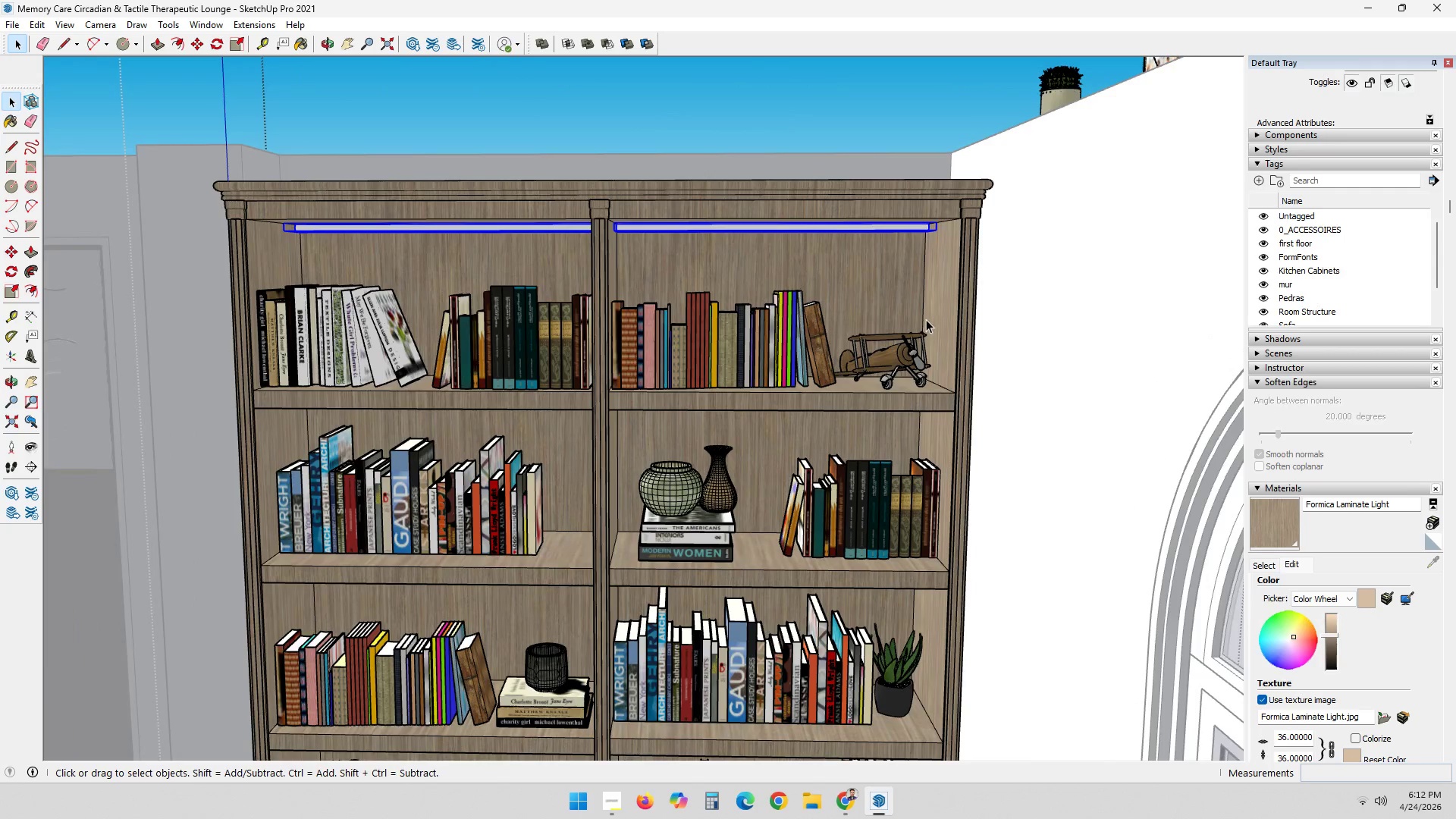 
key(Control+ControlLeft)
 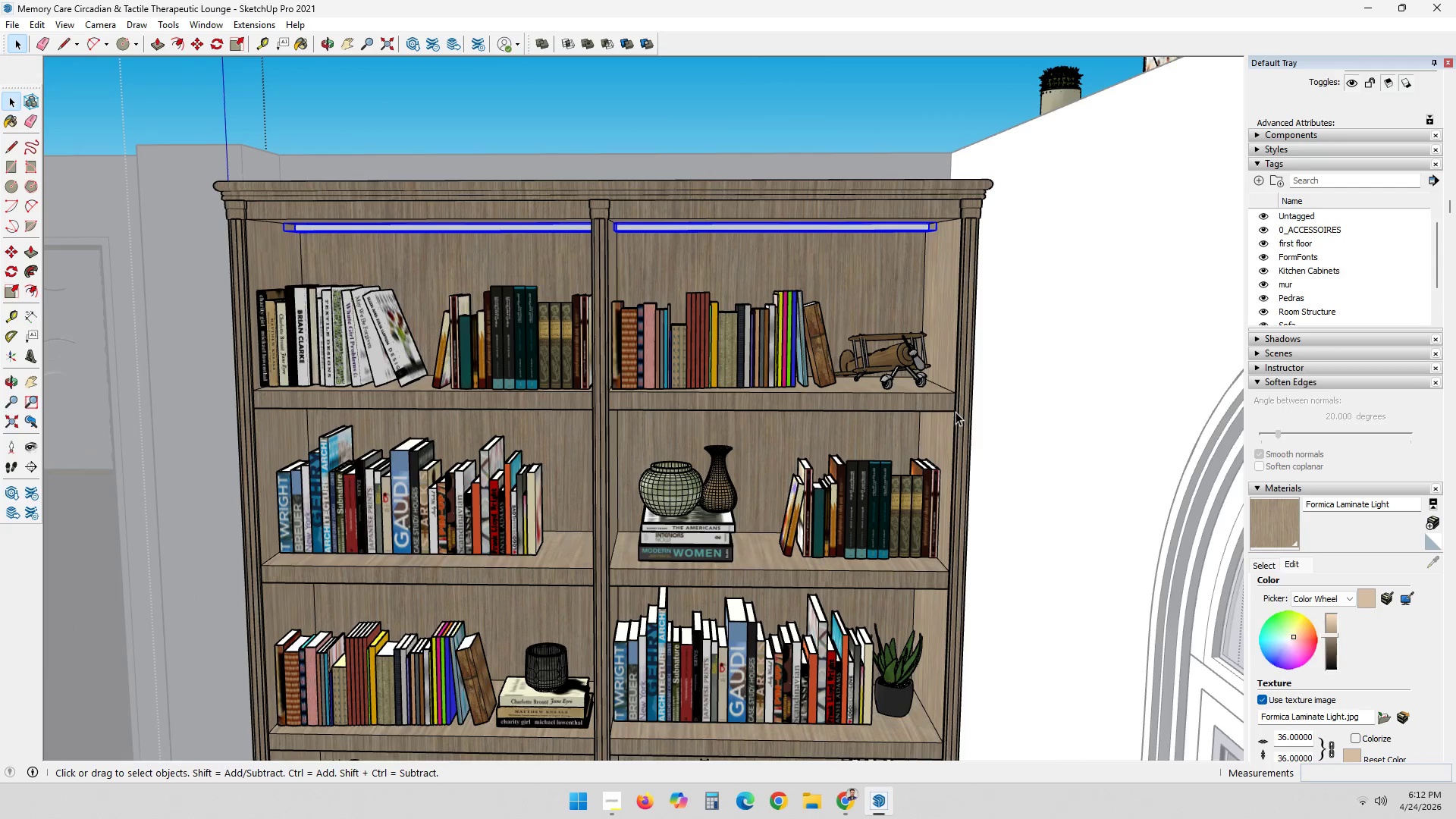 
key(M)
 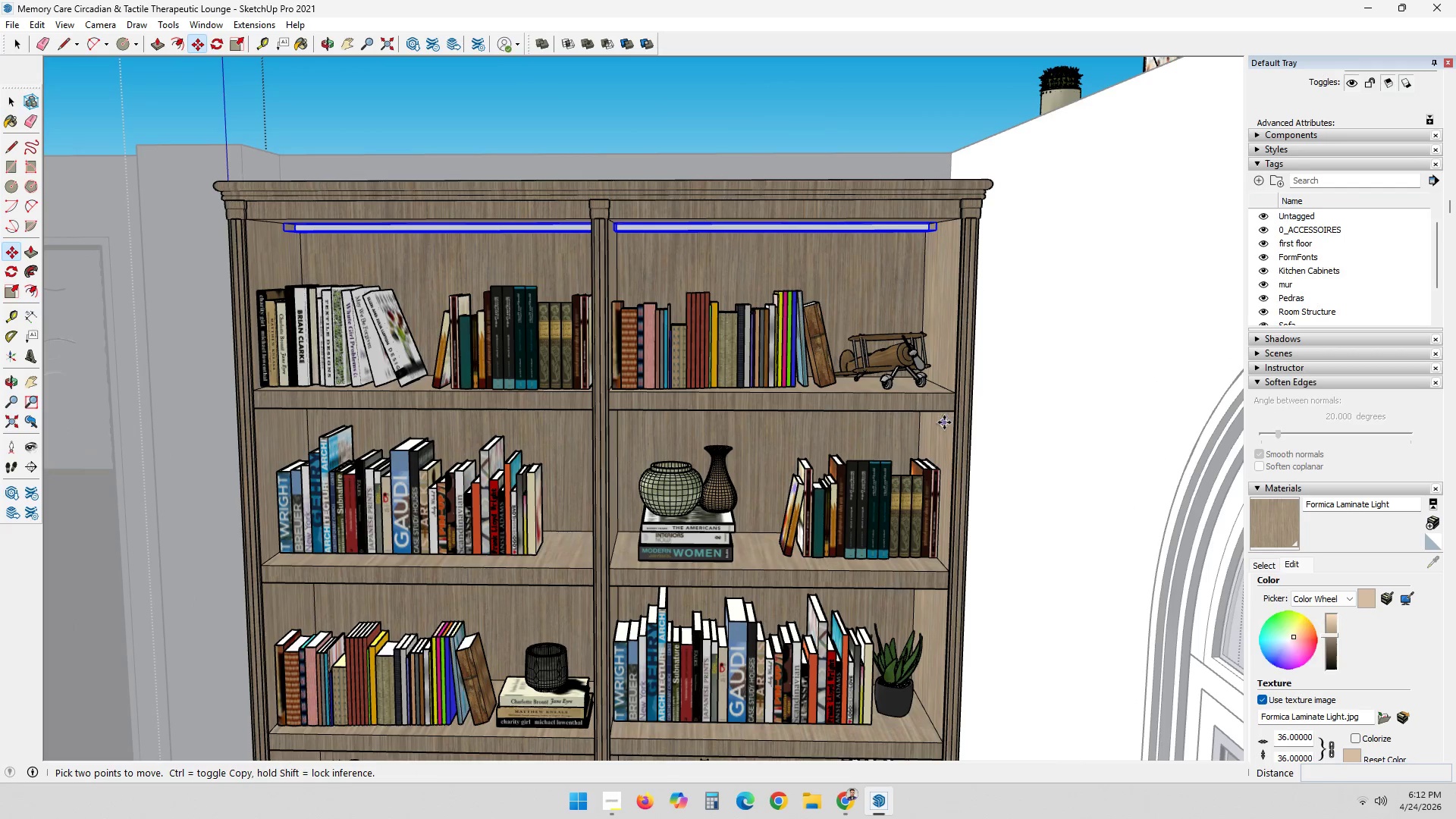 
key(Control+ControlLeft)
 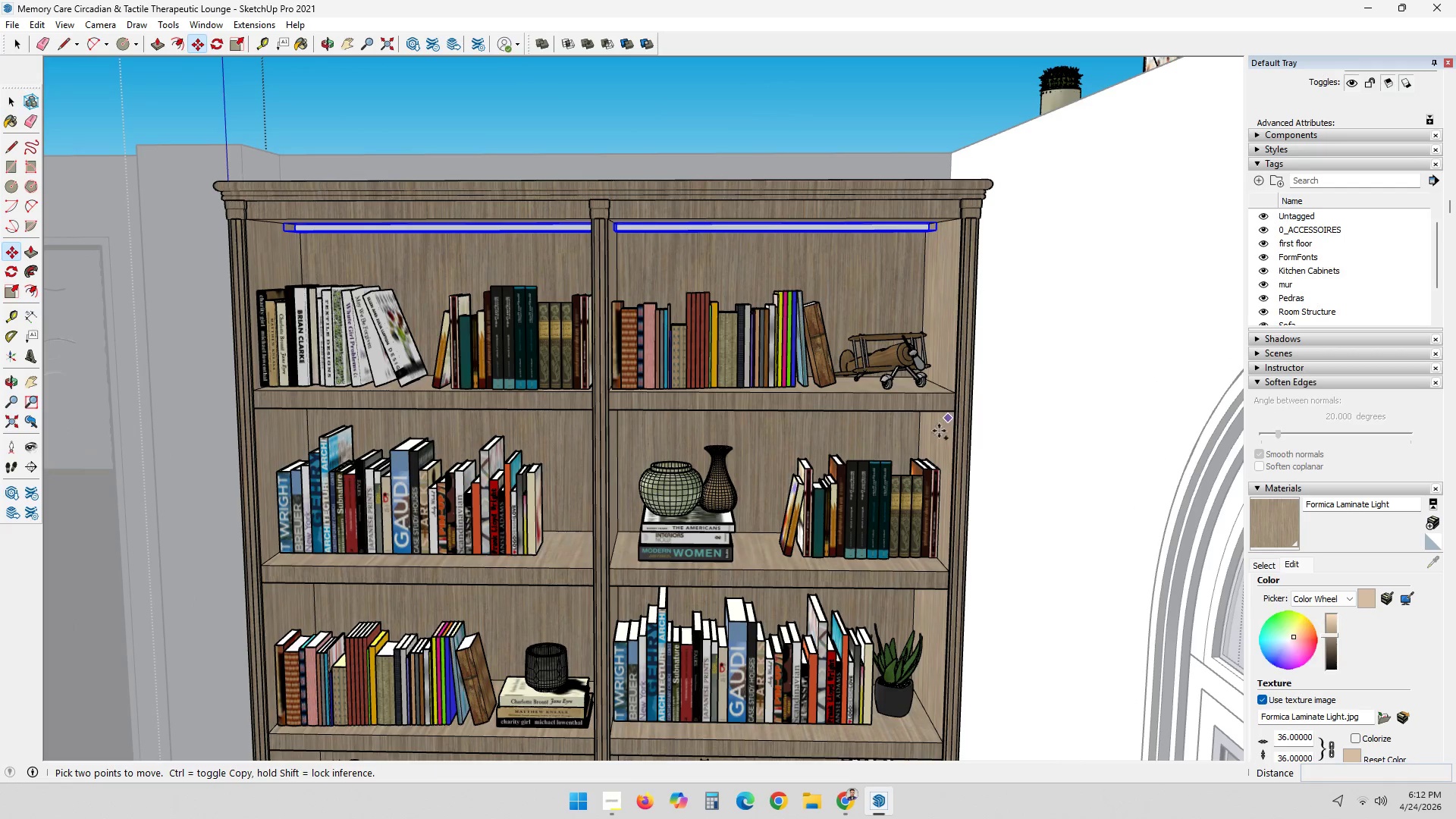 
scroll: coordinate [947, 360], scroll_direction: up, amount: 7.0
 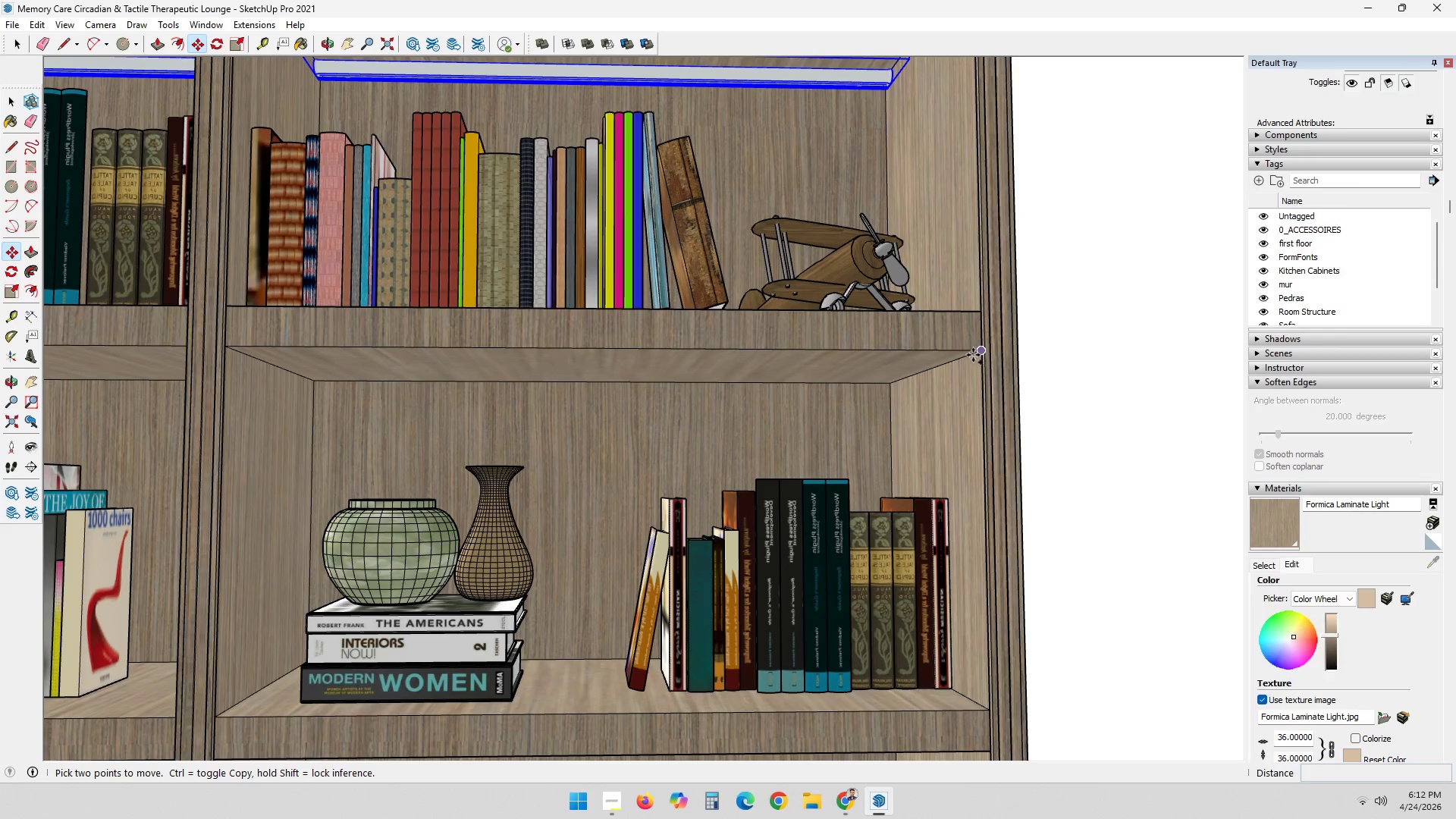 
left_click([974, 353])
 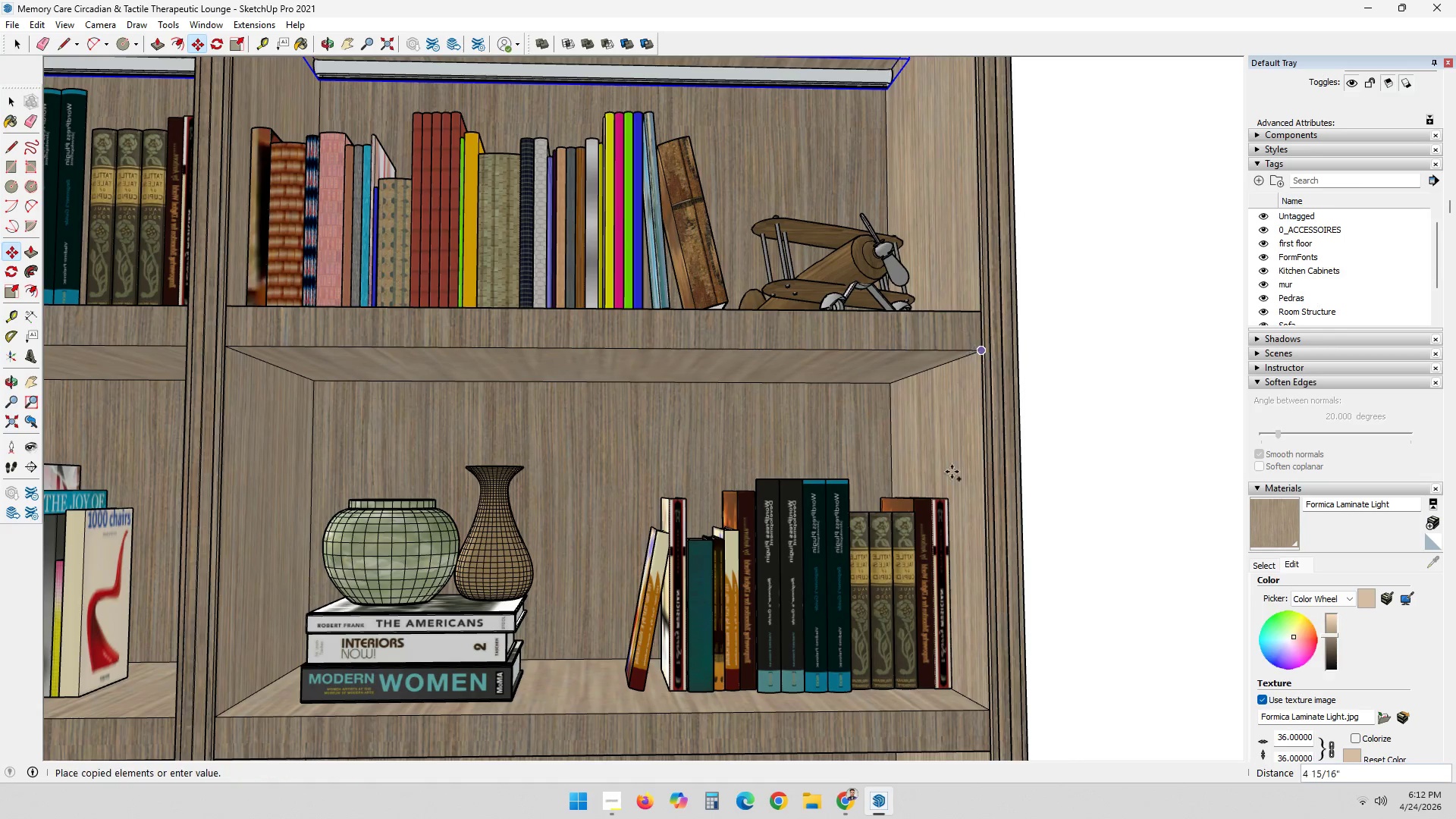 
key(Control+ControlLeft)
 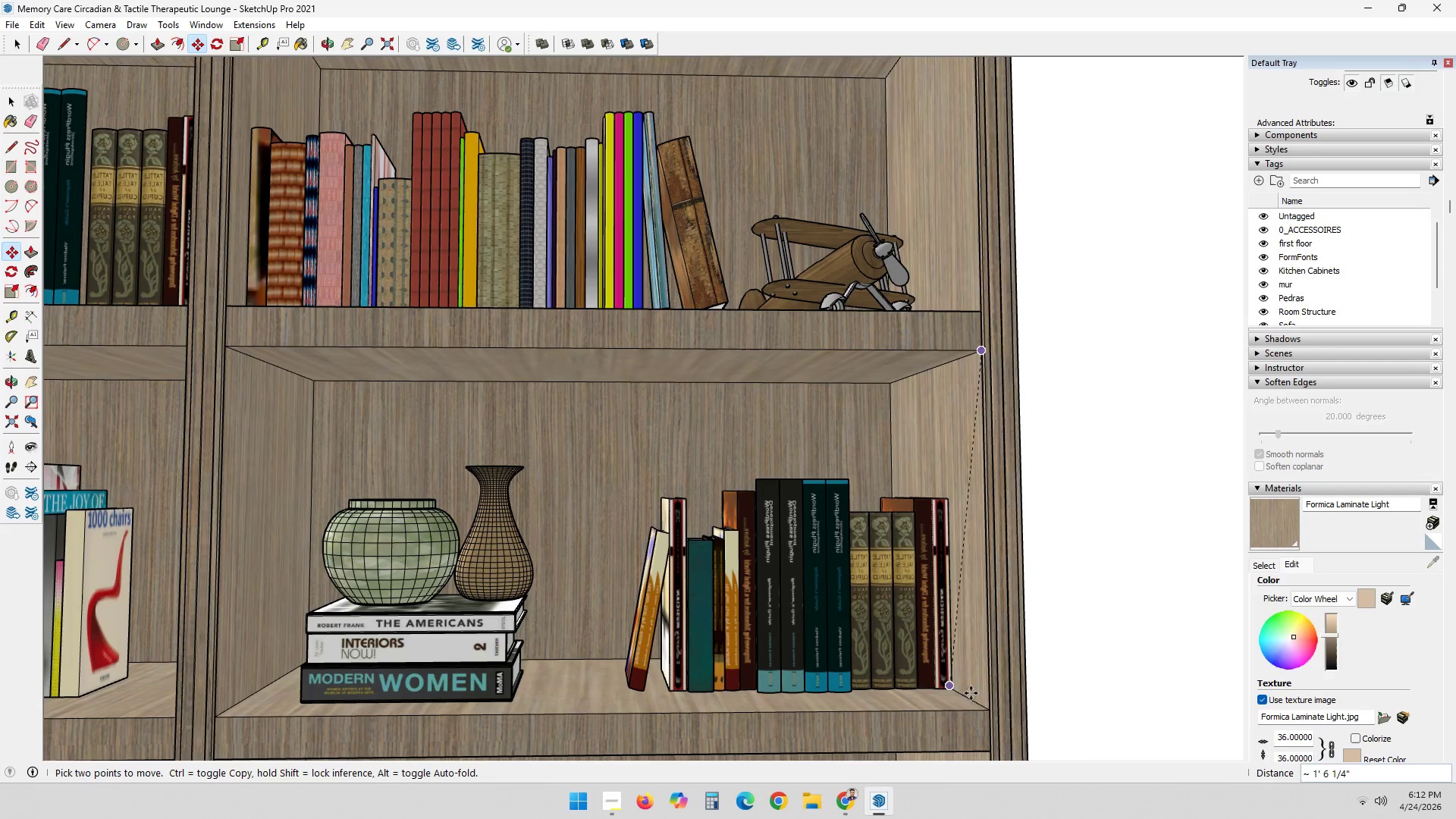 
key(Control+ControlLeft)
 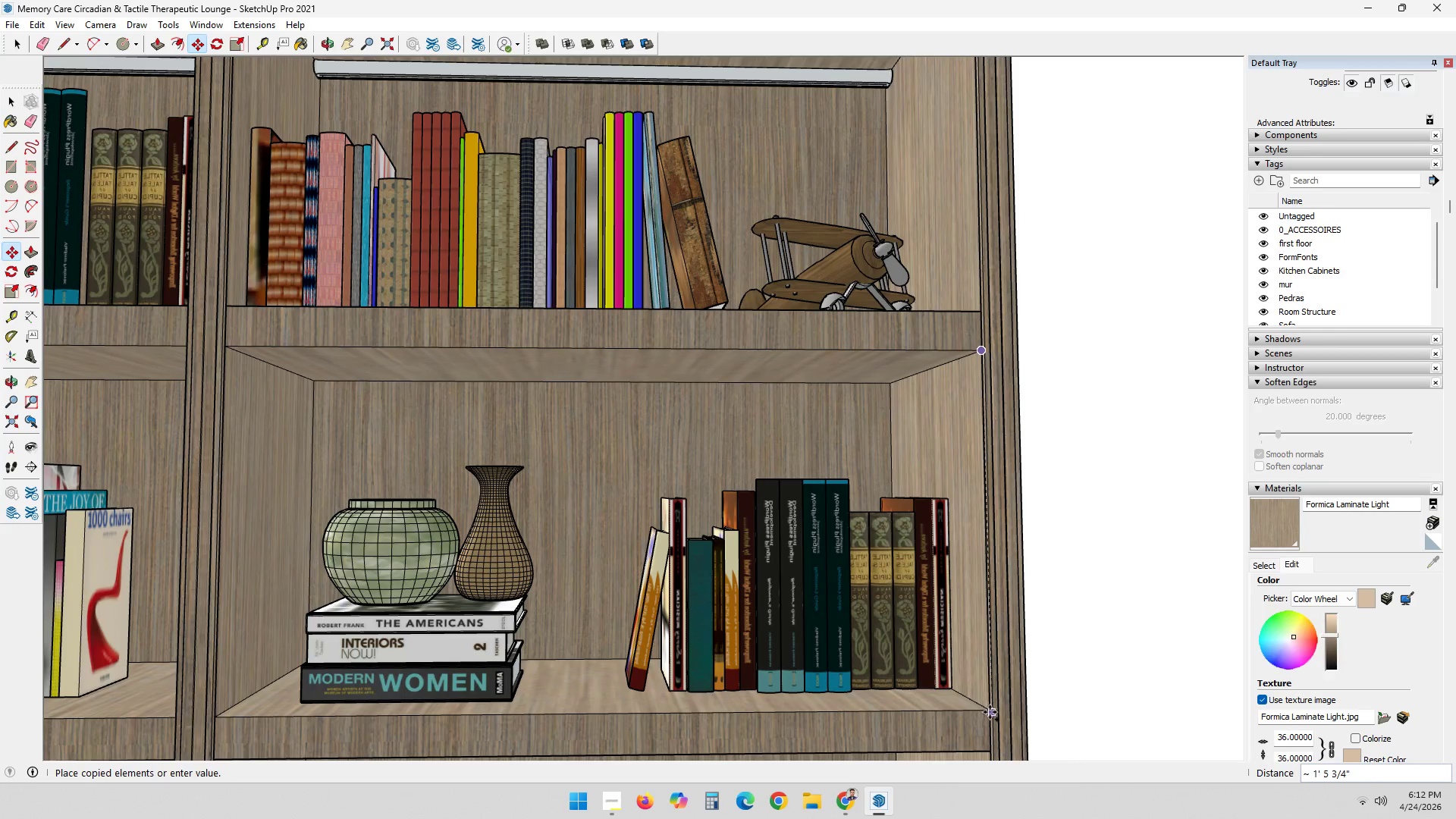 
key(Control+ControlLeft)
 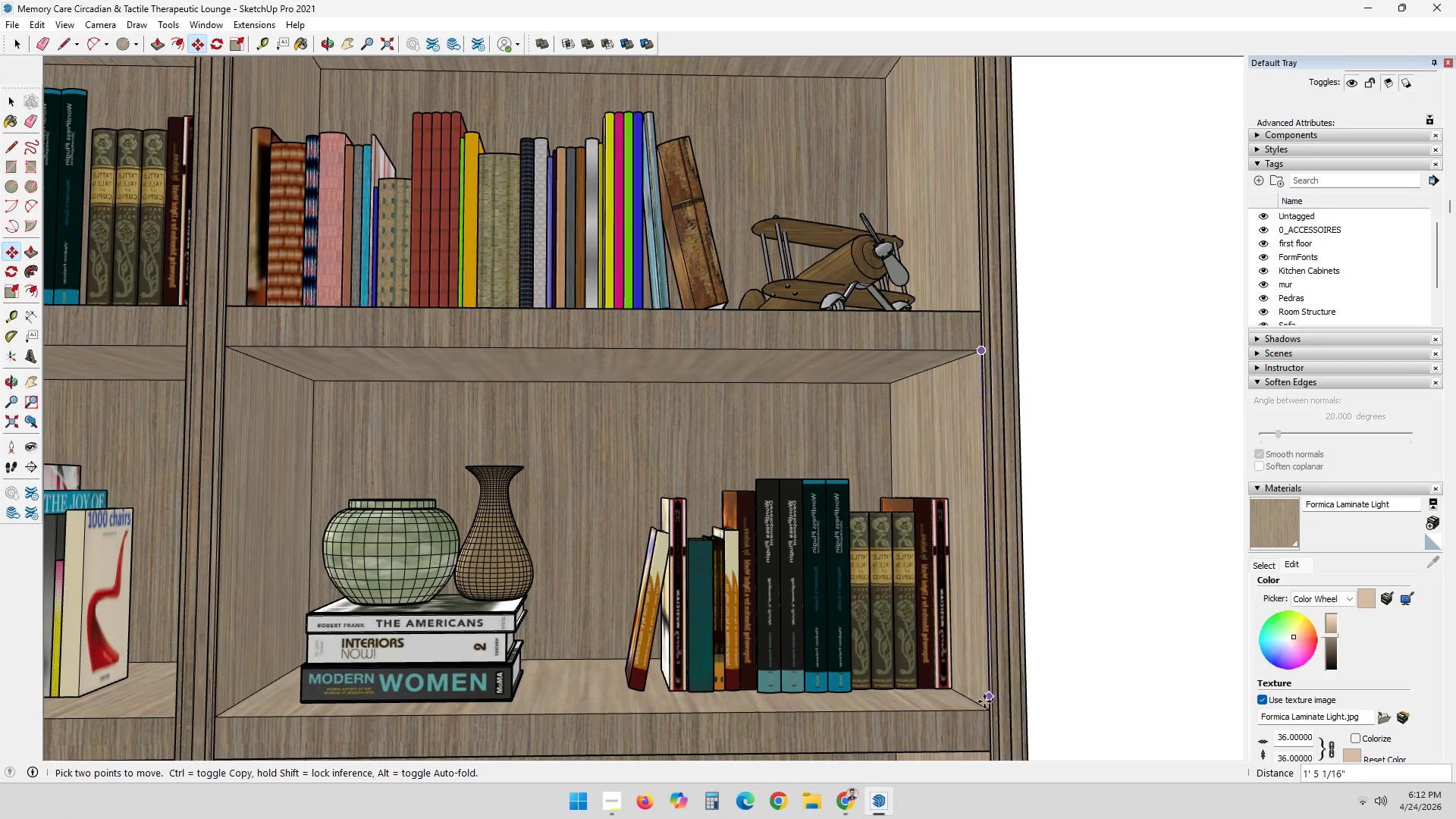 
key(Space)
 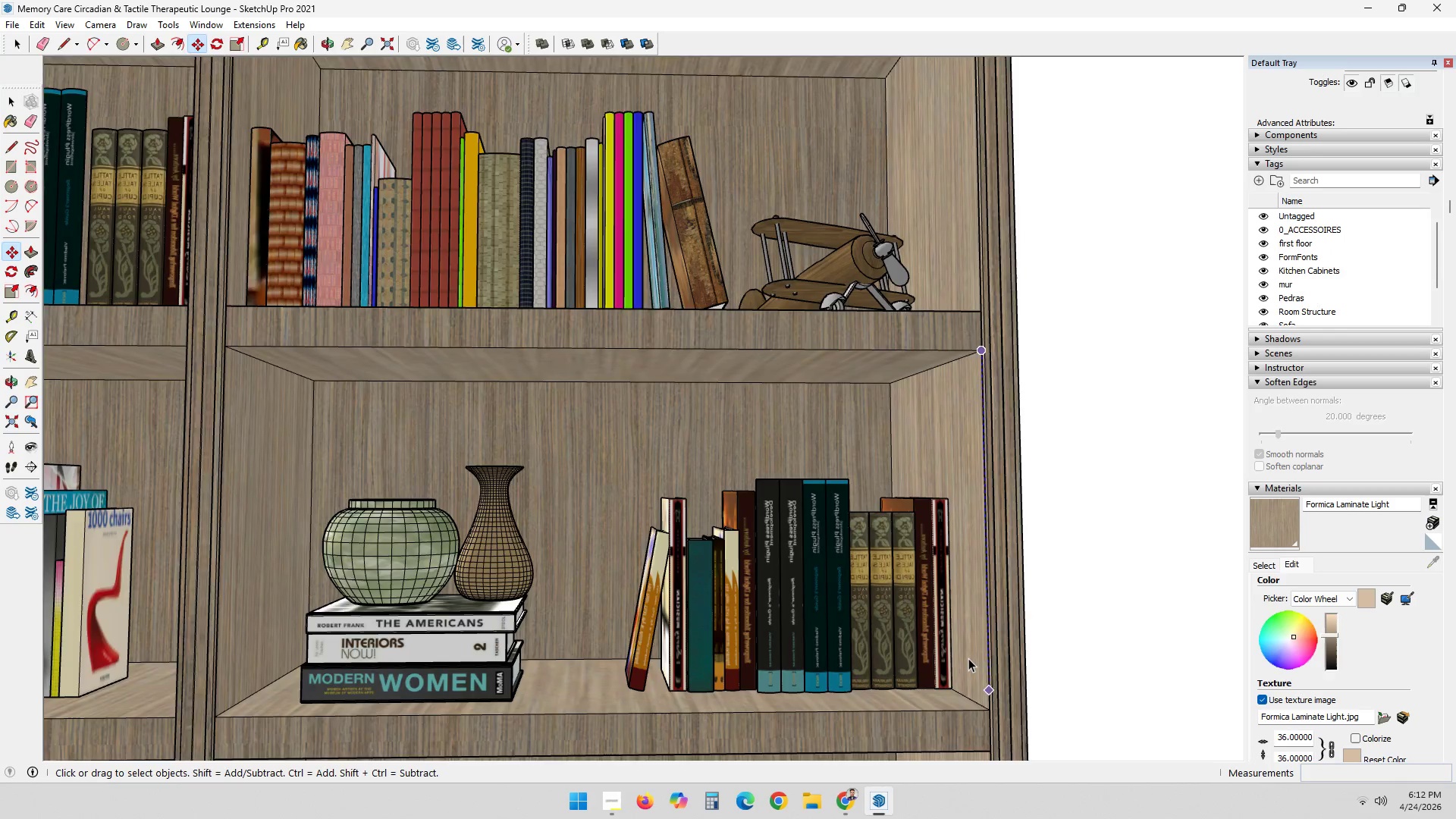 
scroll: coordinate [968, 658], scroll_direction: down, amount: 4.0
 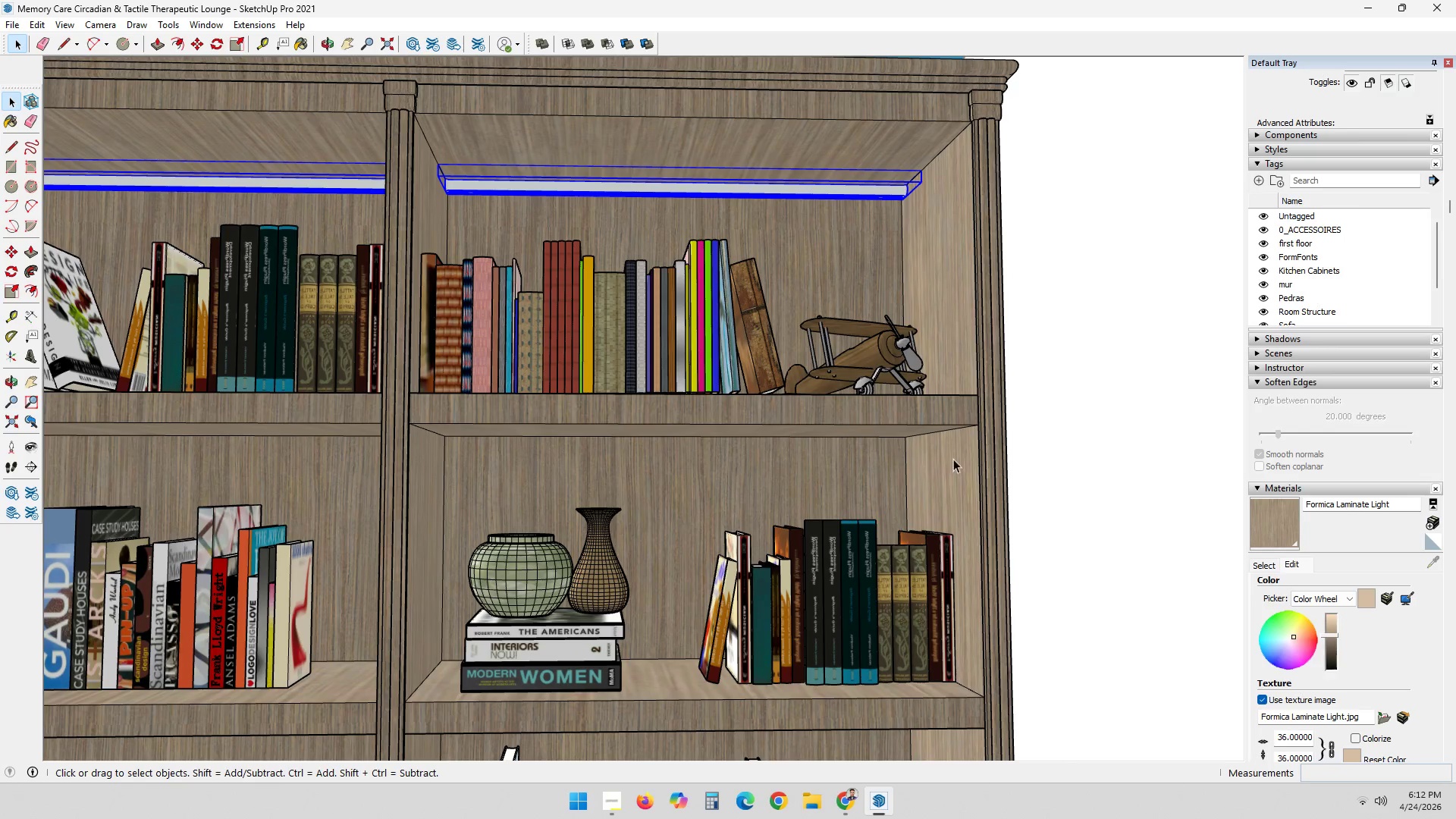 
key(Control+ControlLeft)
 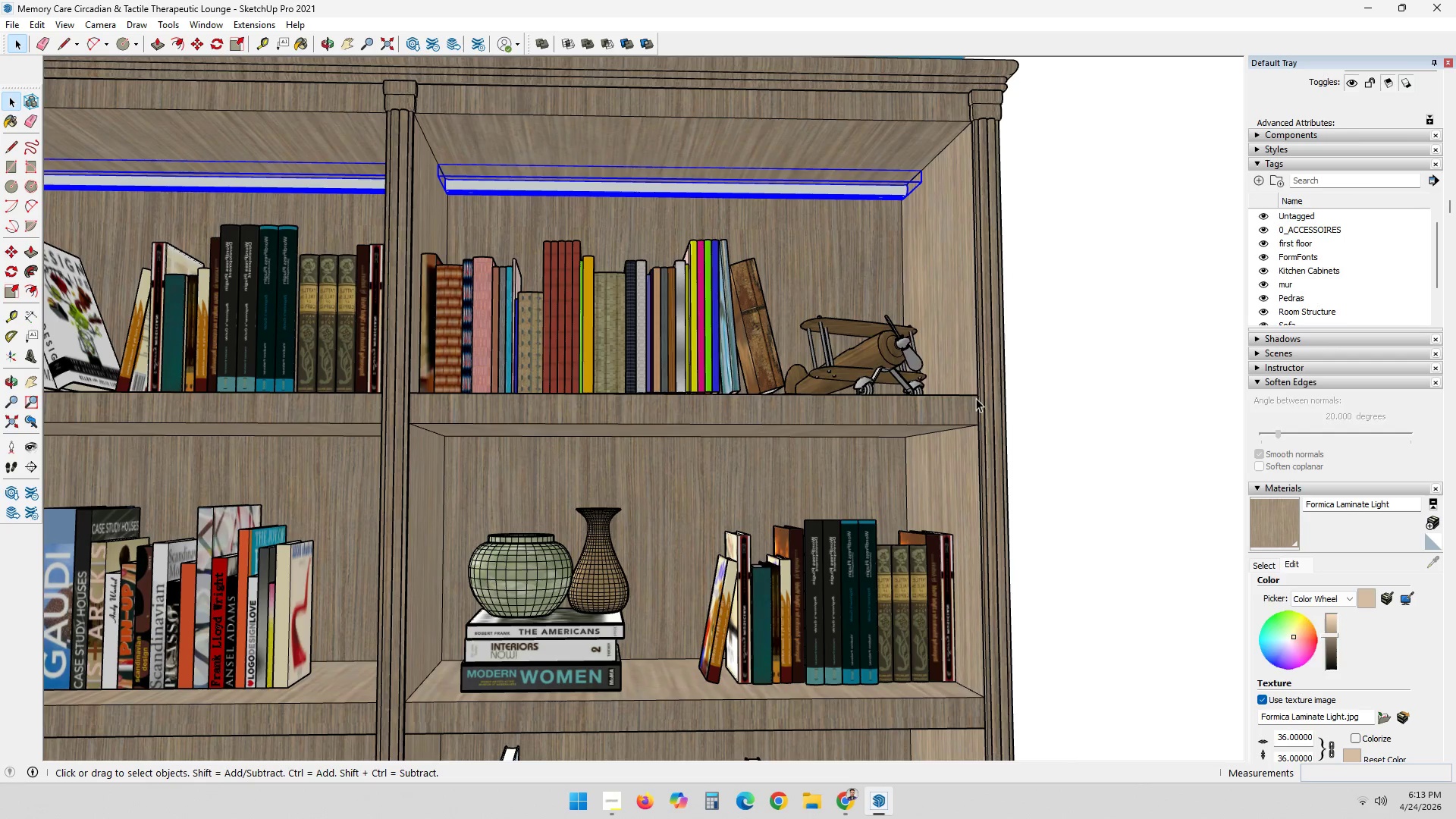 
key(M)
 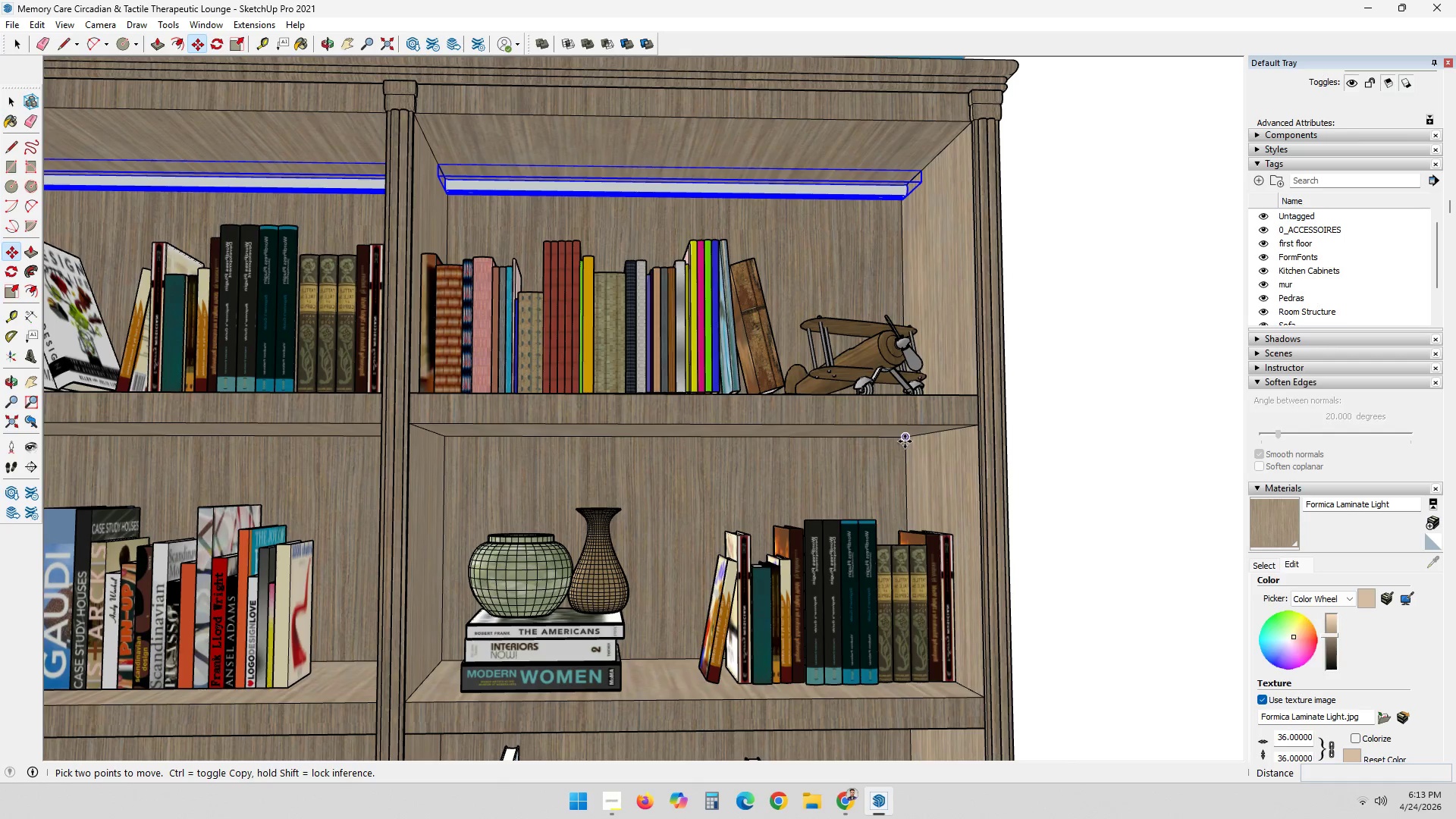 
left_click([905, 441])
 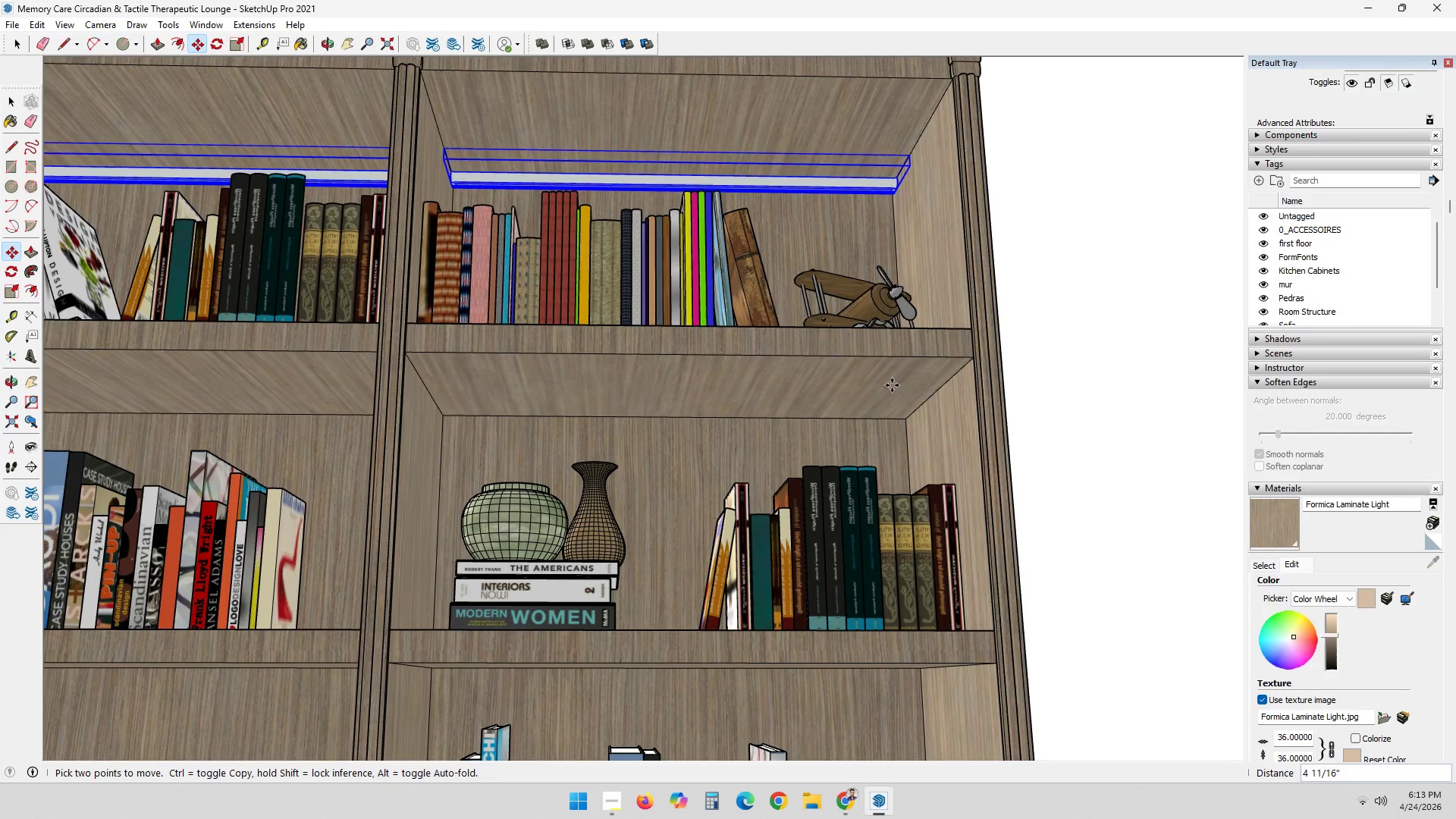 
key(Control+ControlLeft)
 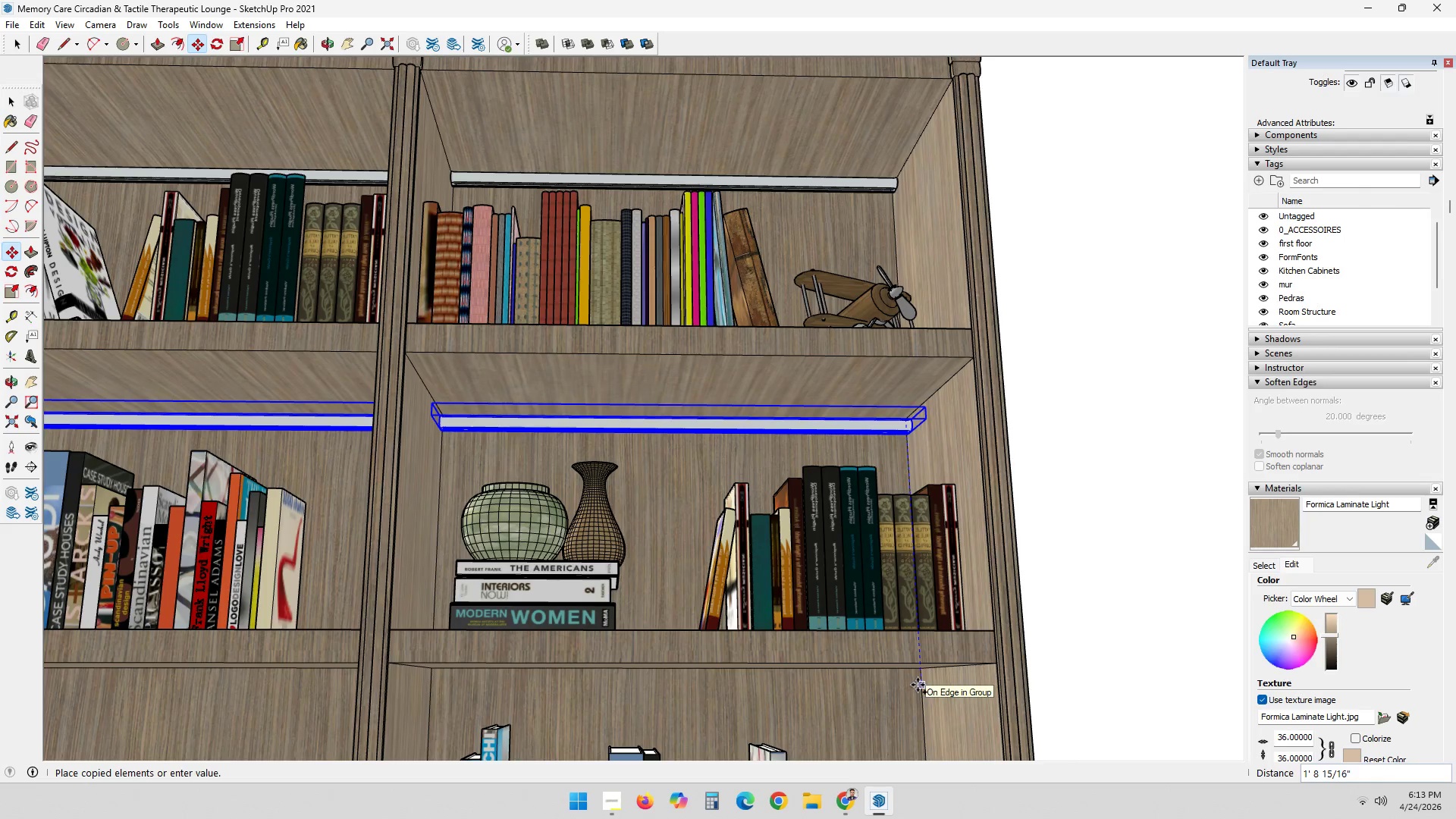 
wait(6.11)
 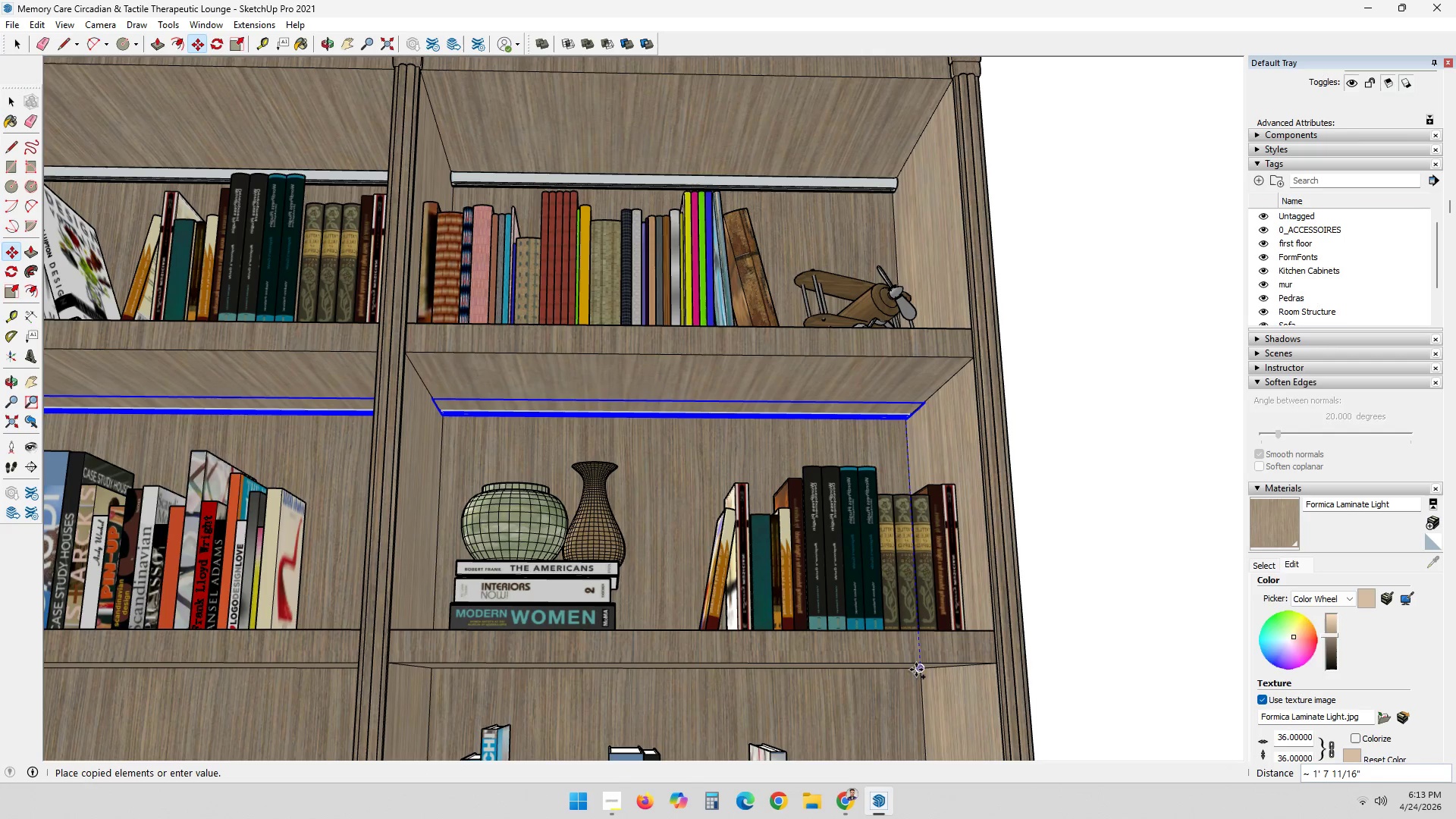 
left_click([918, 682])
 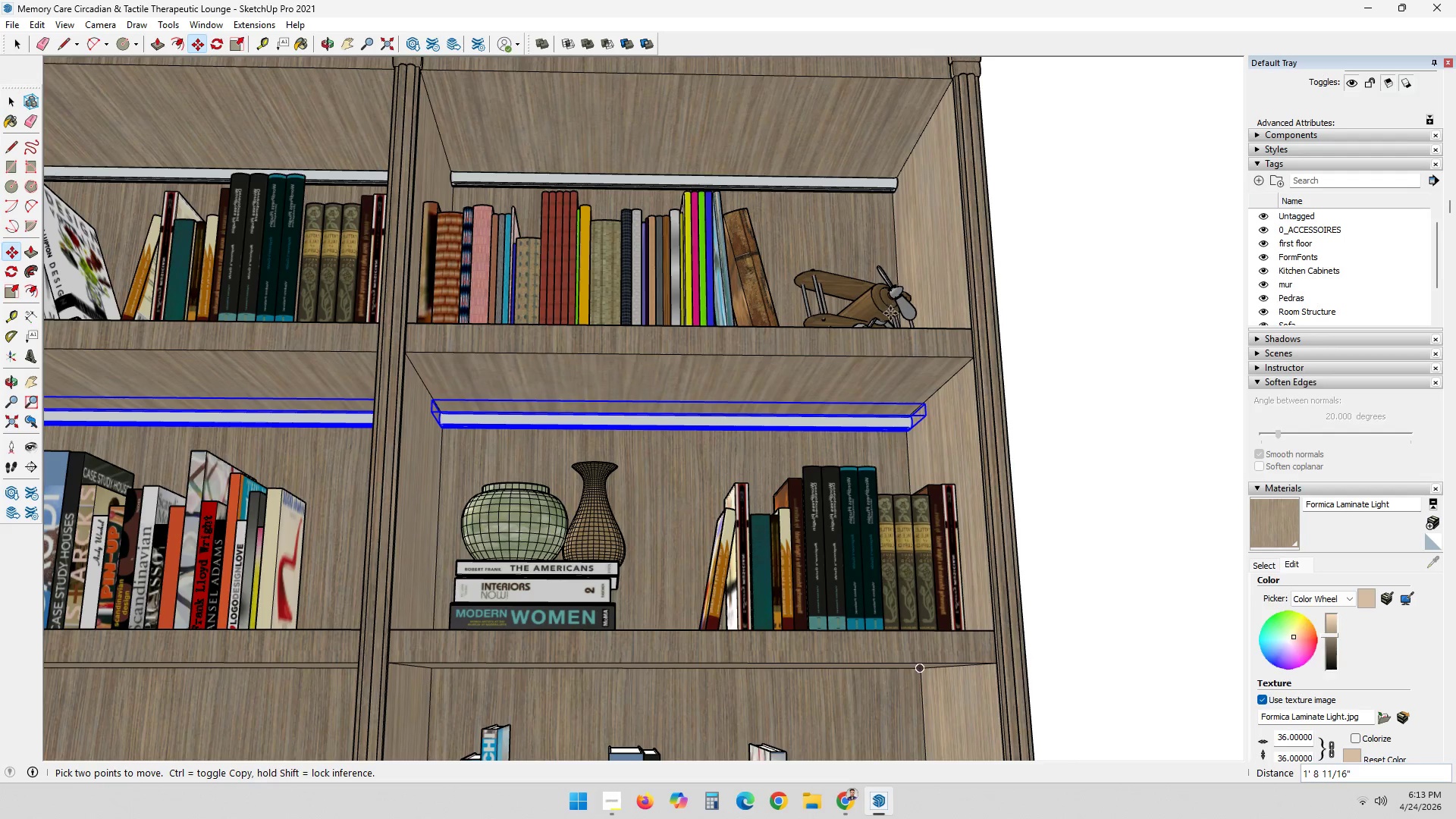 
scroll: coordinate [918, 512], scroll_direction: down, amount: 6.0
 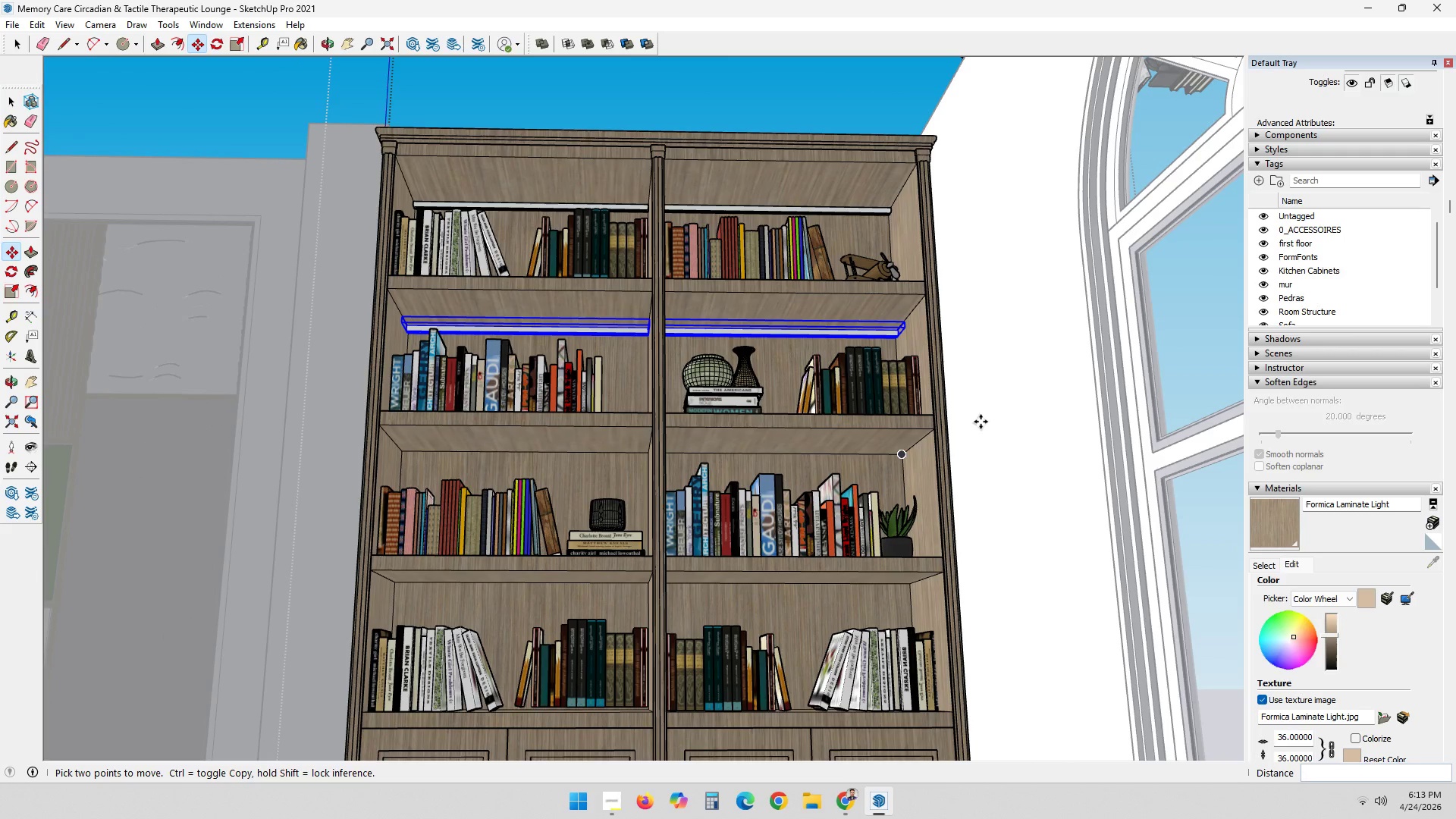 
wait(7.21)
 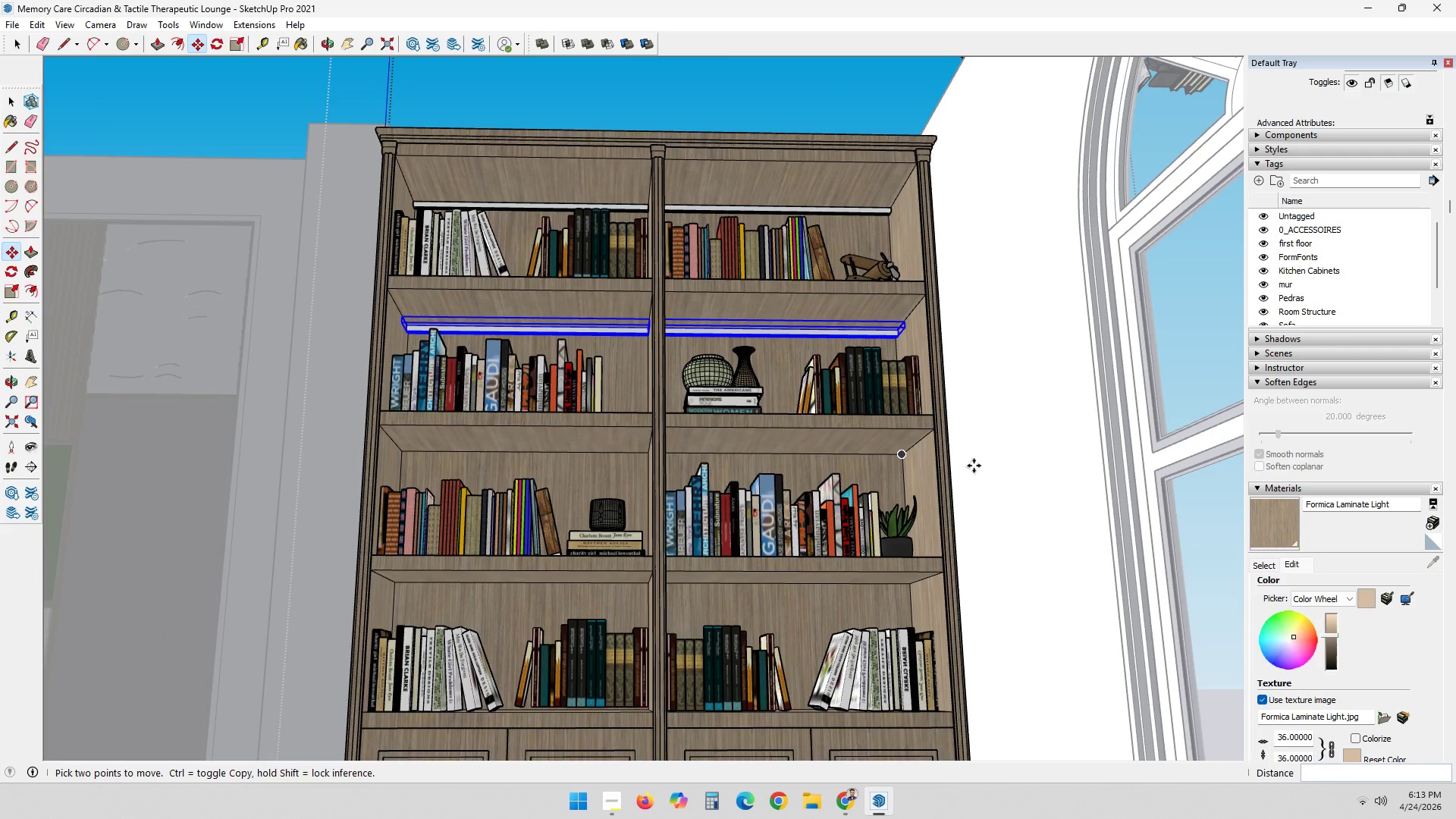 
scroll: coordinate [928, 466], scroll_direction: up, amount: 1.0
 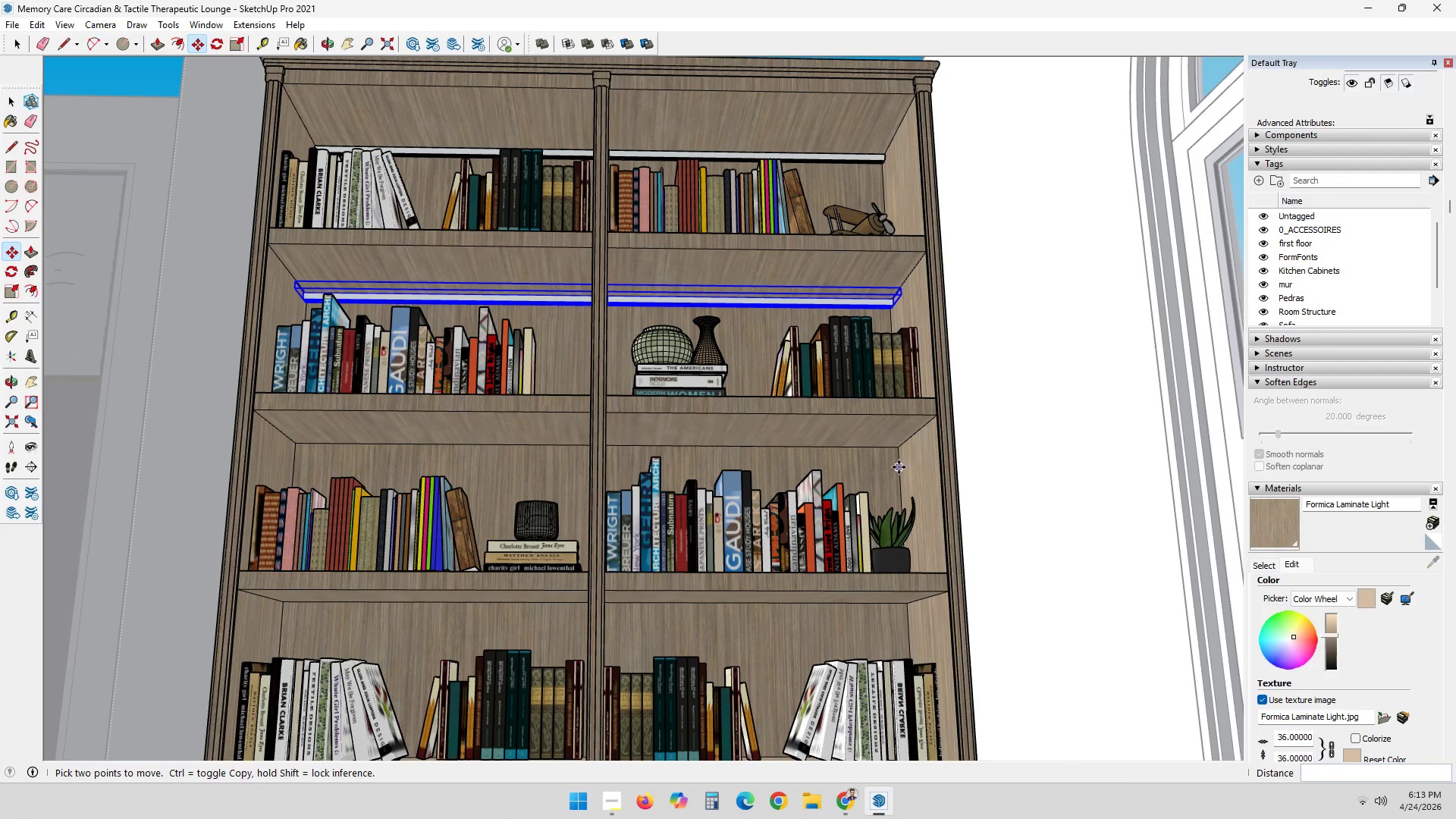 
key(Control+ControlLeft)
 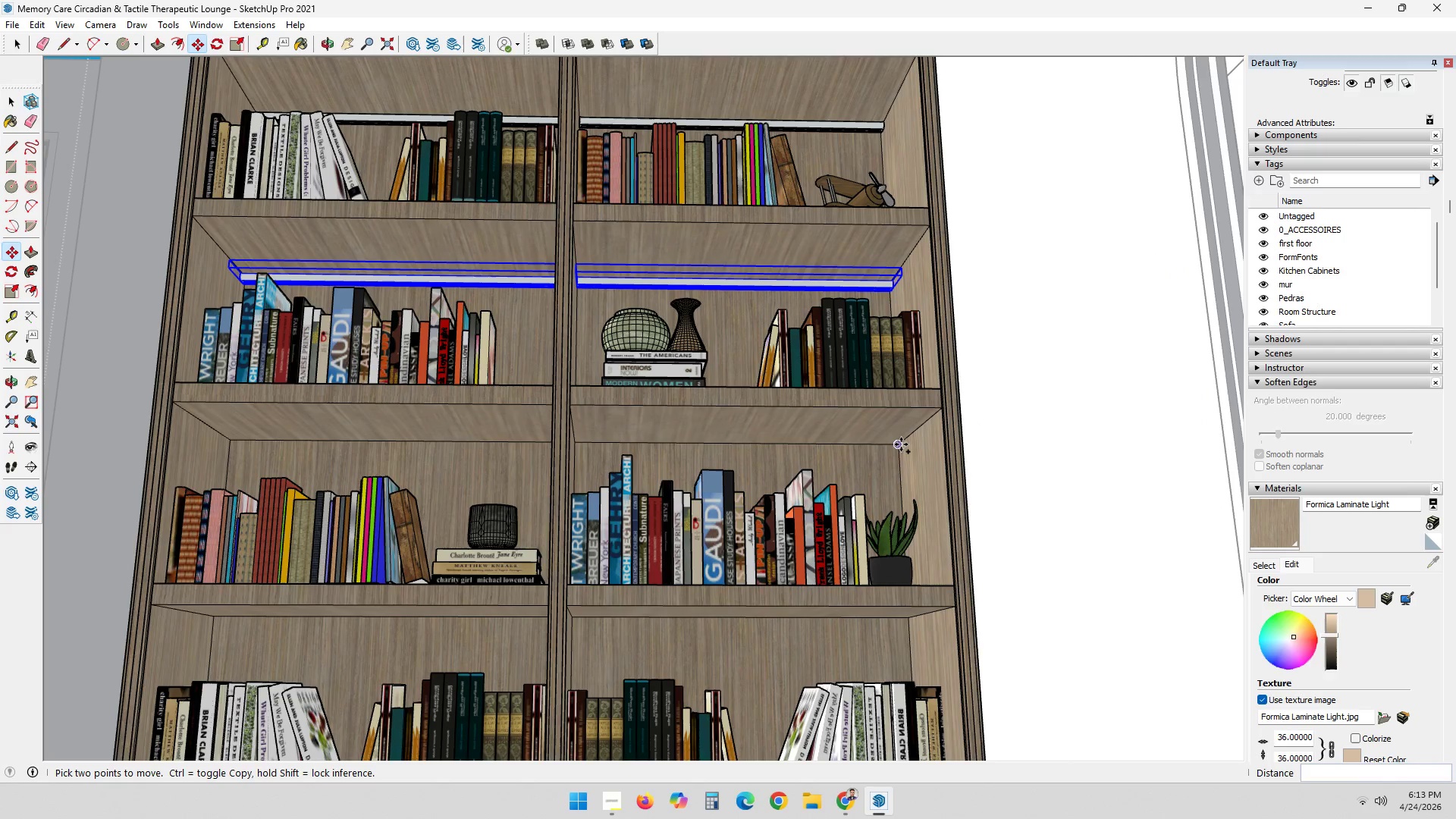 
scroll: coordinate [895, 474], scroll_direction: up, amount: 1.0
 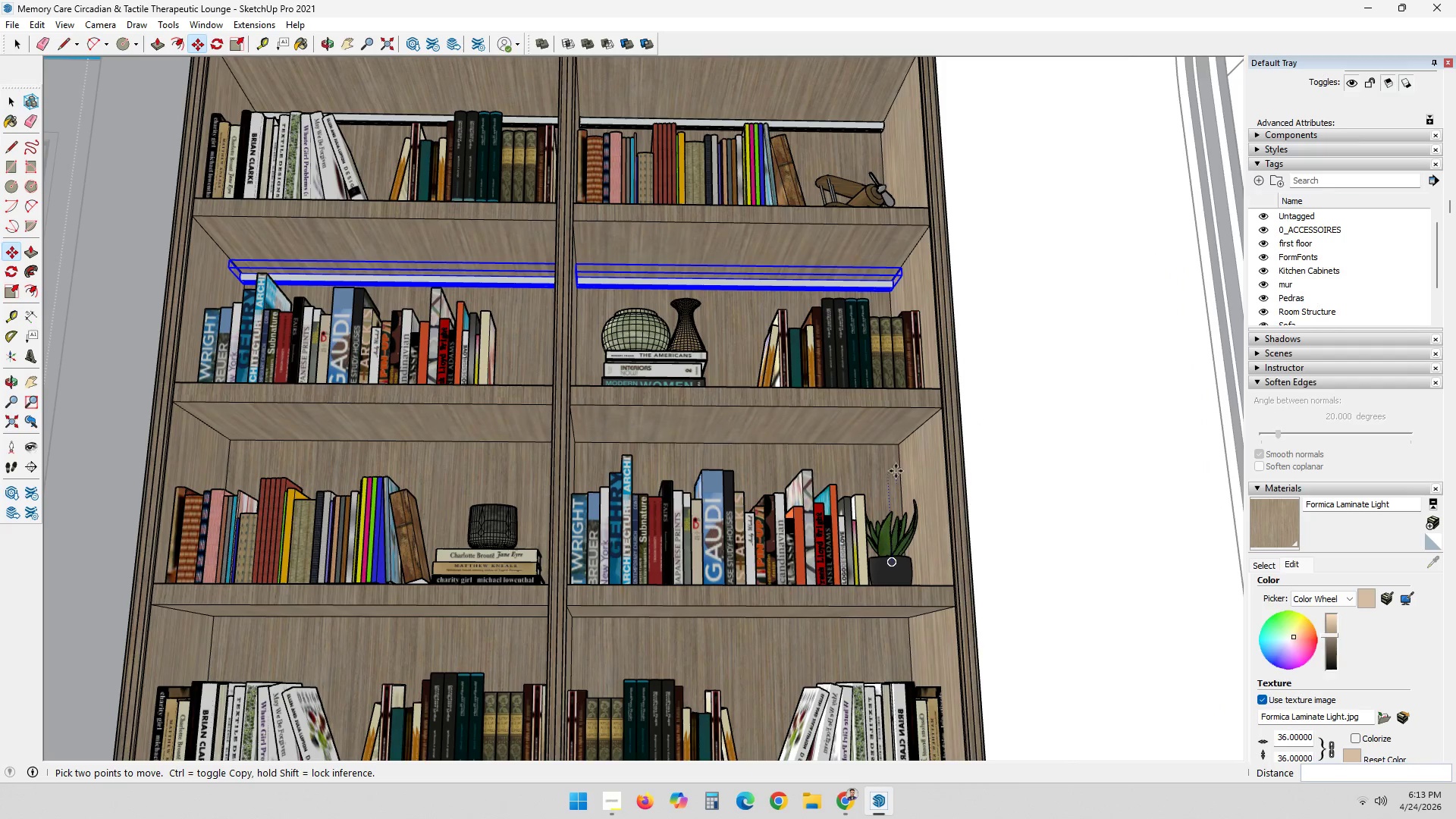 
left_click([901, 444])
 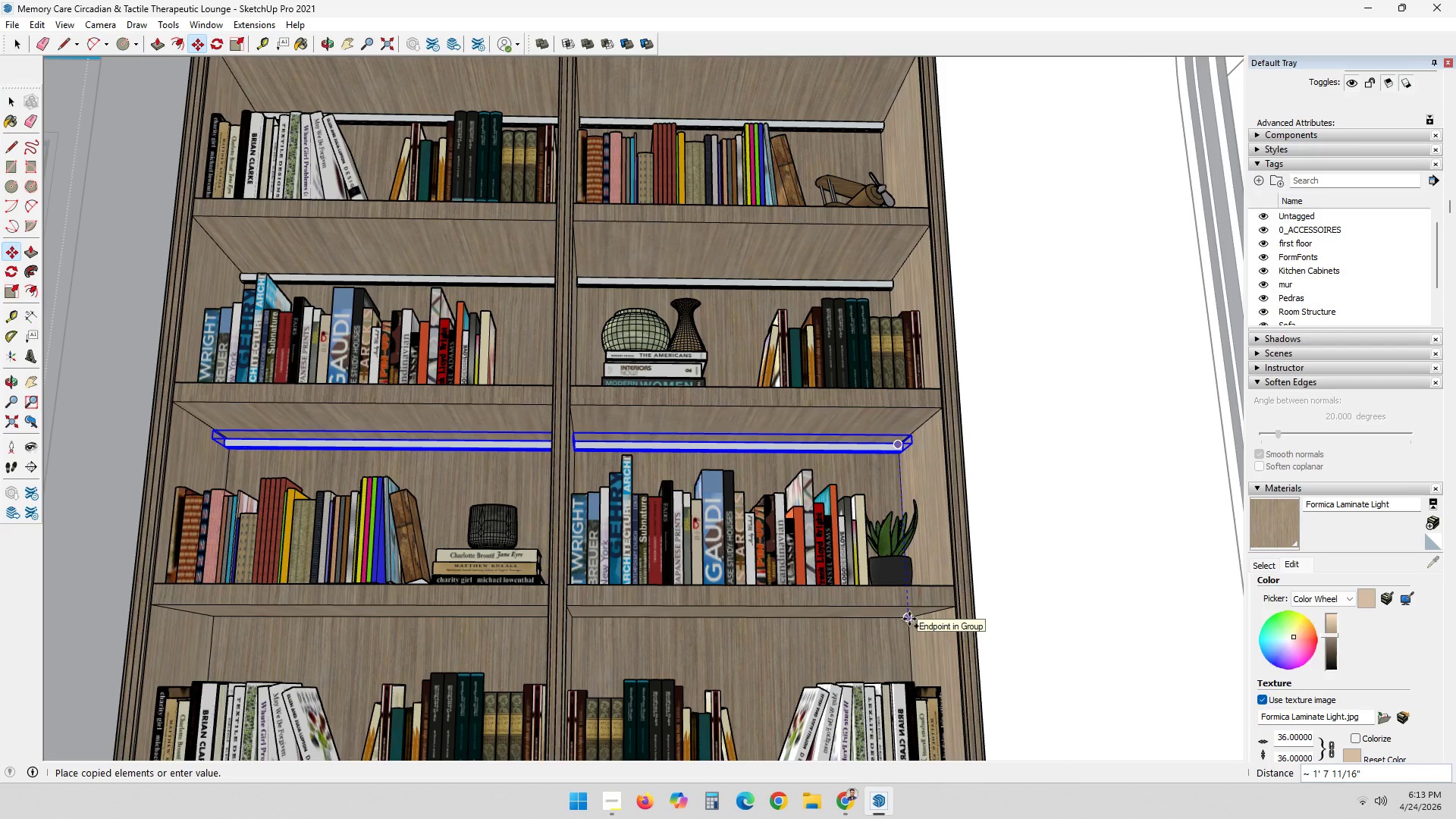 
left_click([909, 619])
 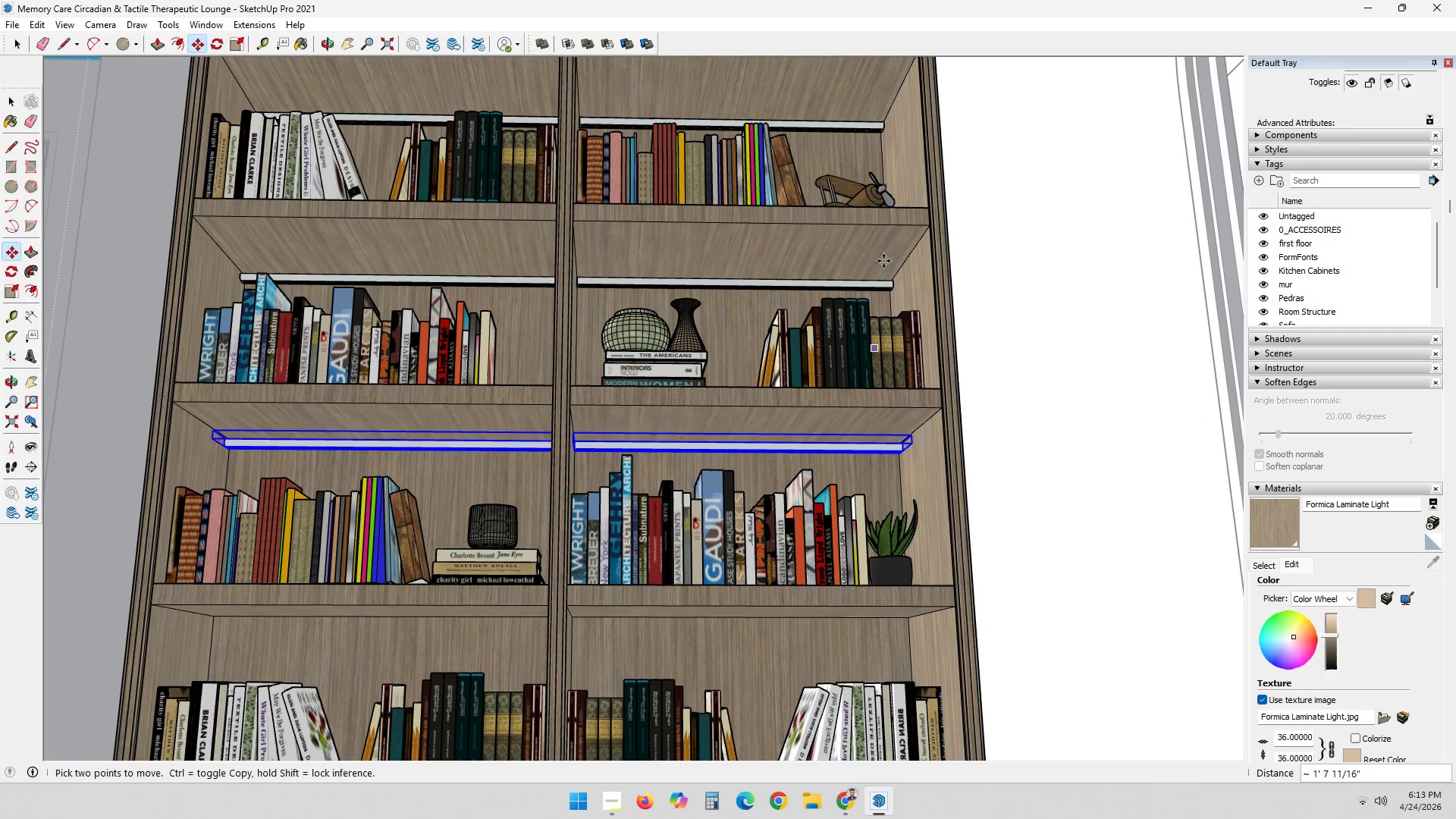 
key(Control+ControlLeft)
 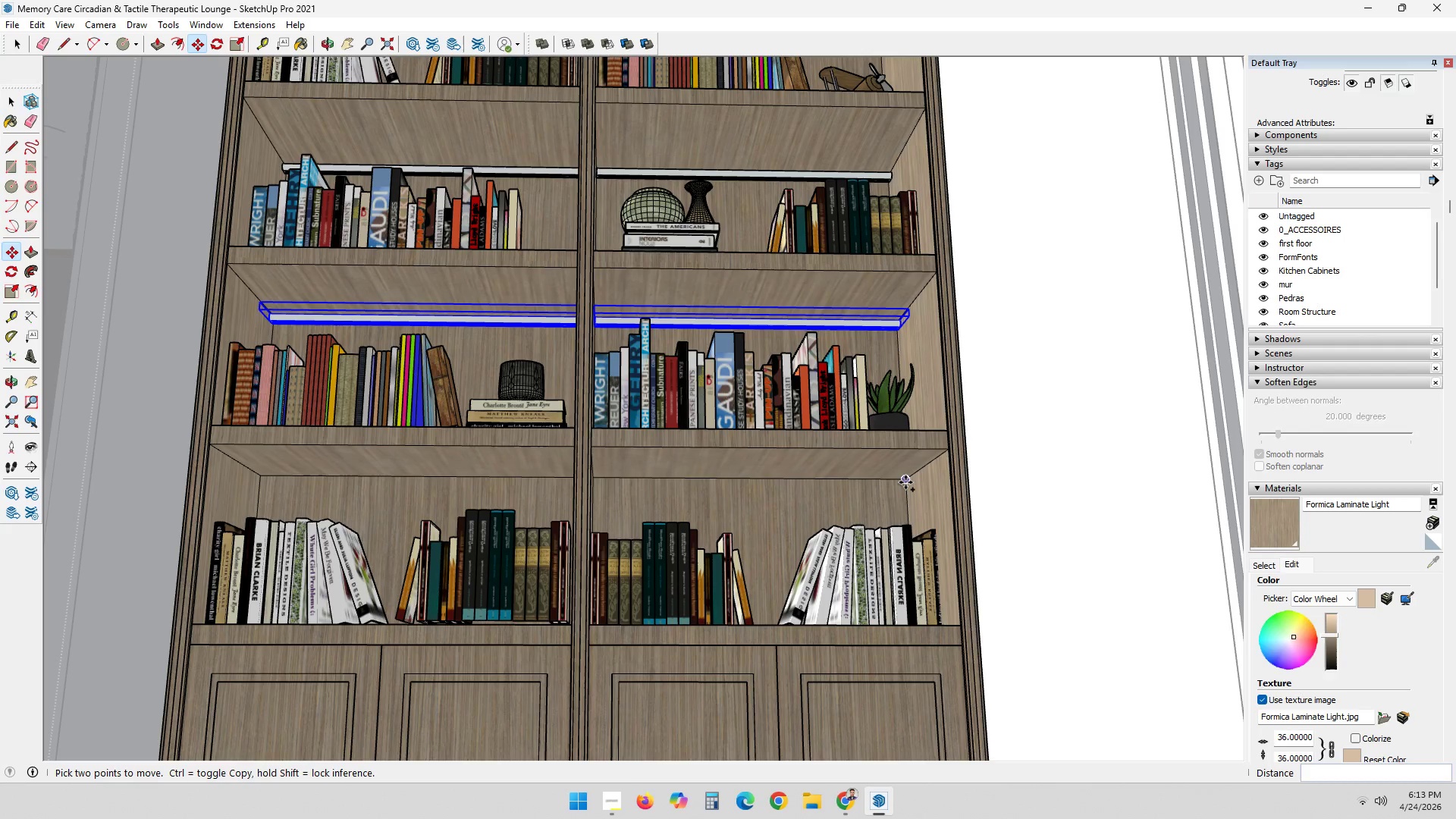 
scroll: coordinate [910, 506], scroll_direction: none, amount: 0.0
 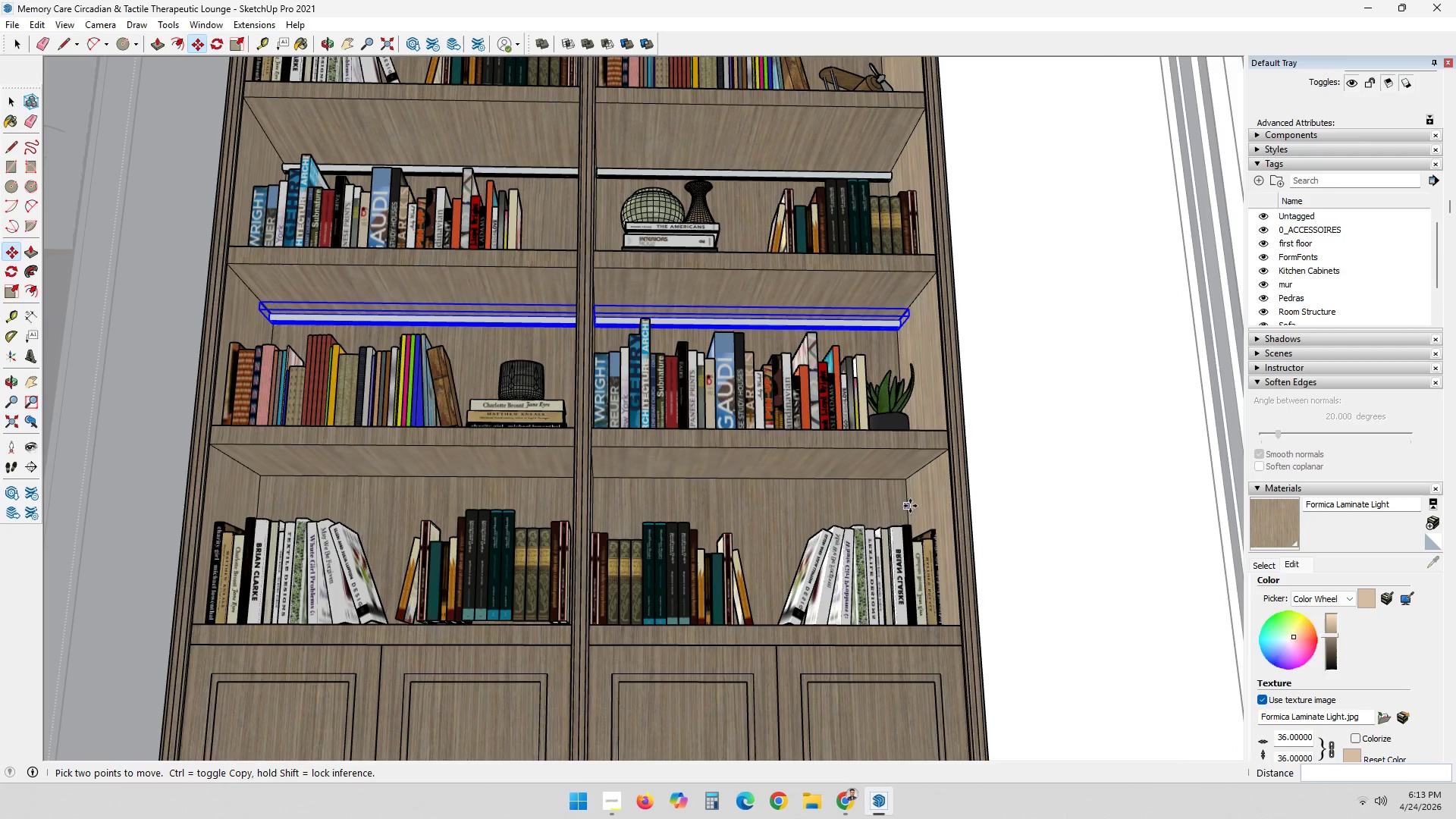 
left_click([905, 482])
 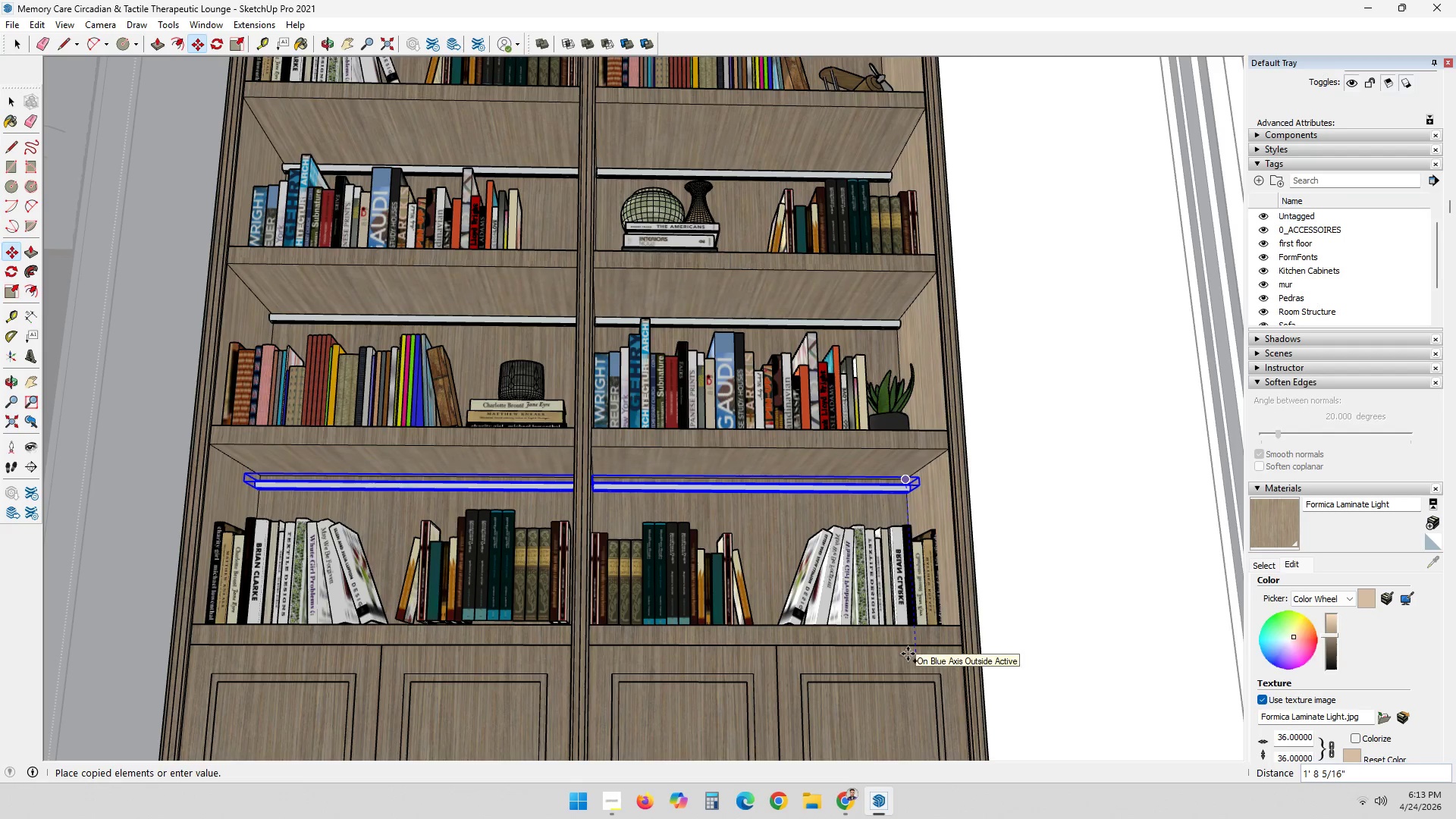 
key(ArrowDown)
 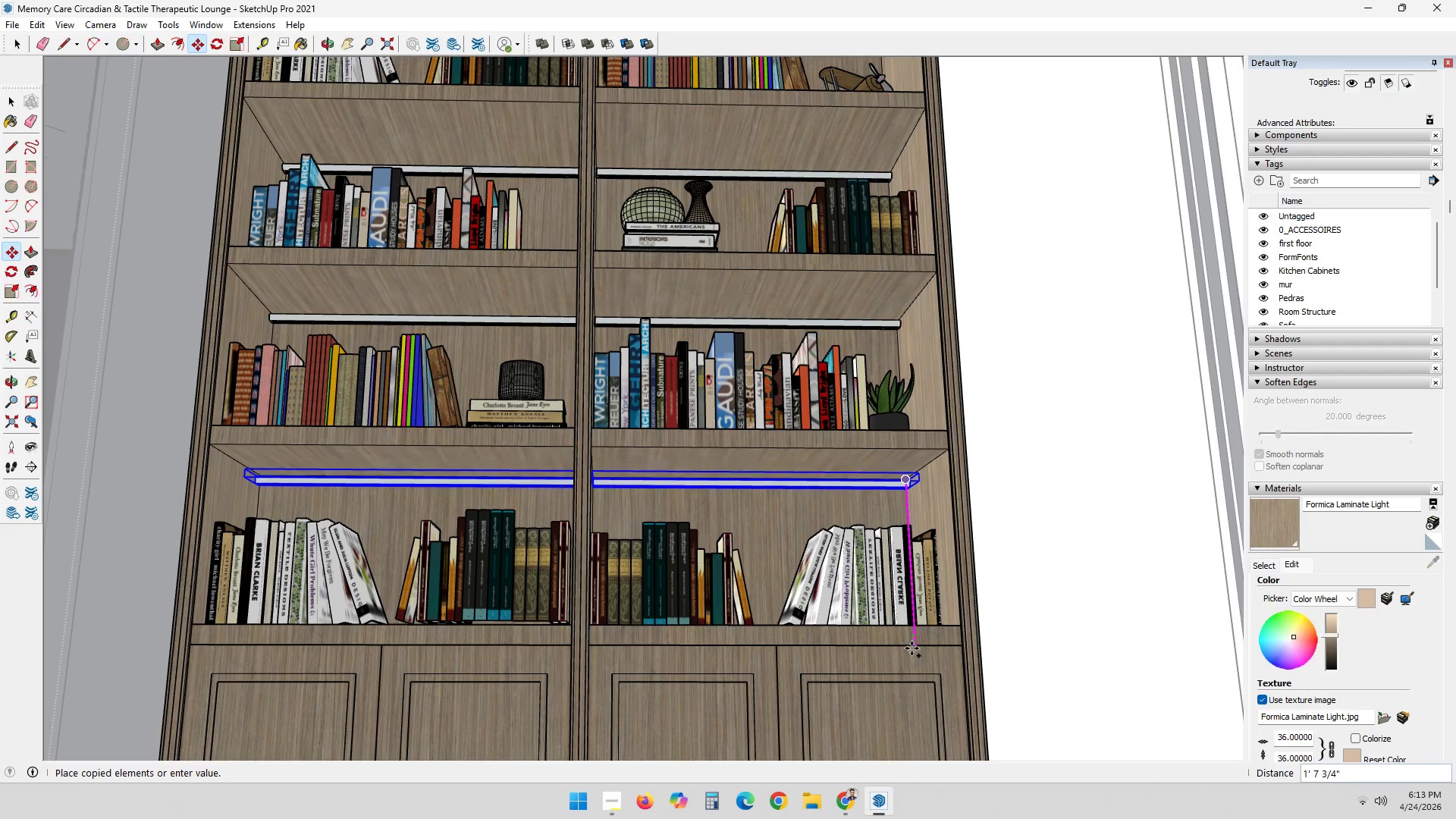 
left_click([912, 648])
 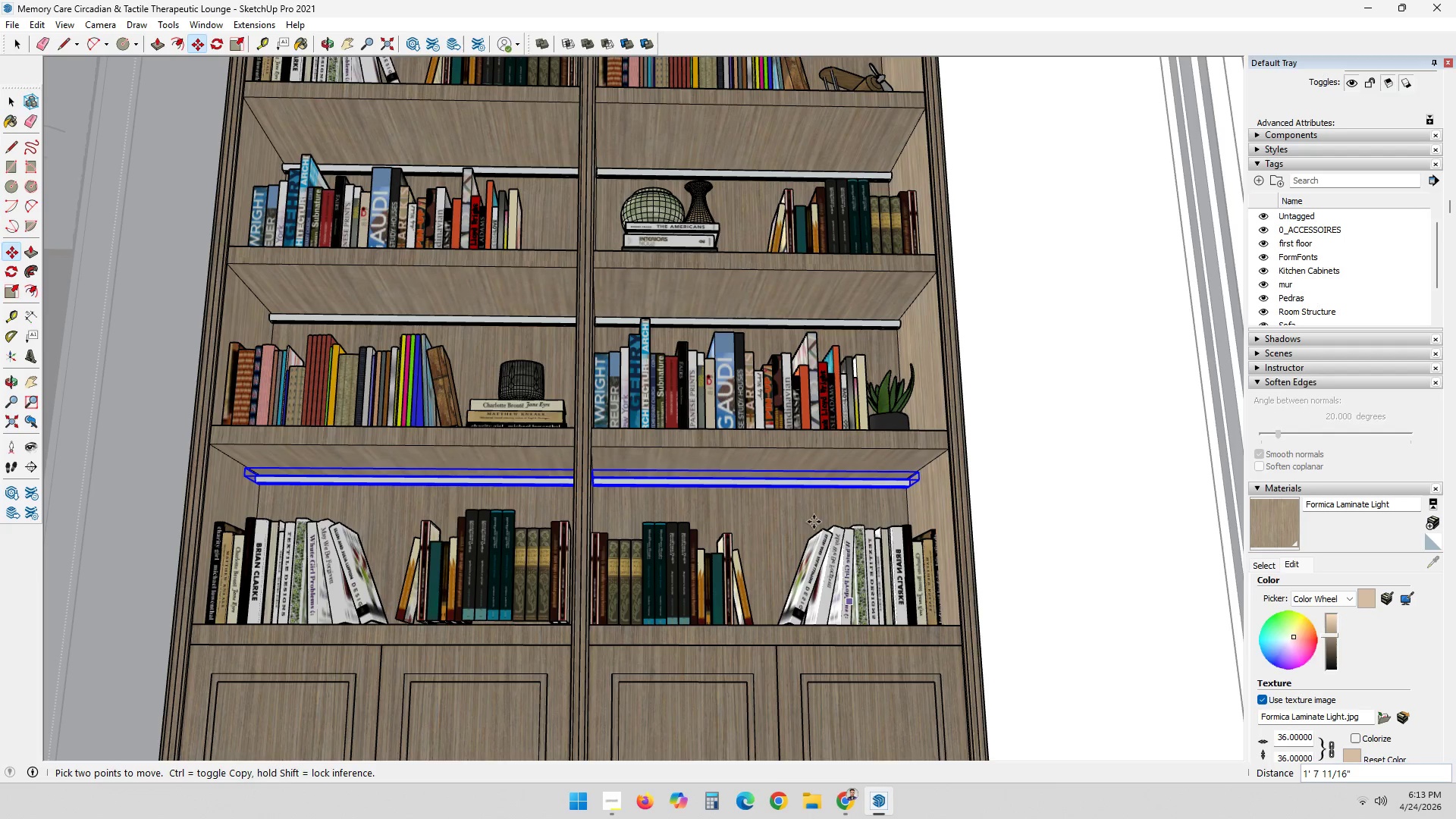 
key(Space)
 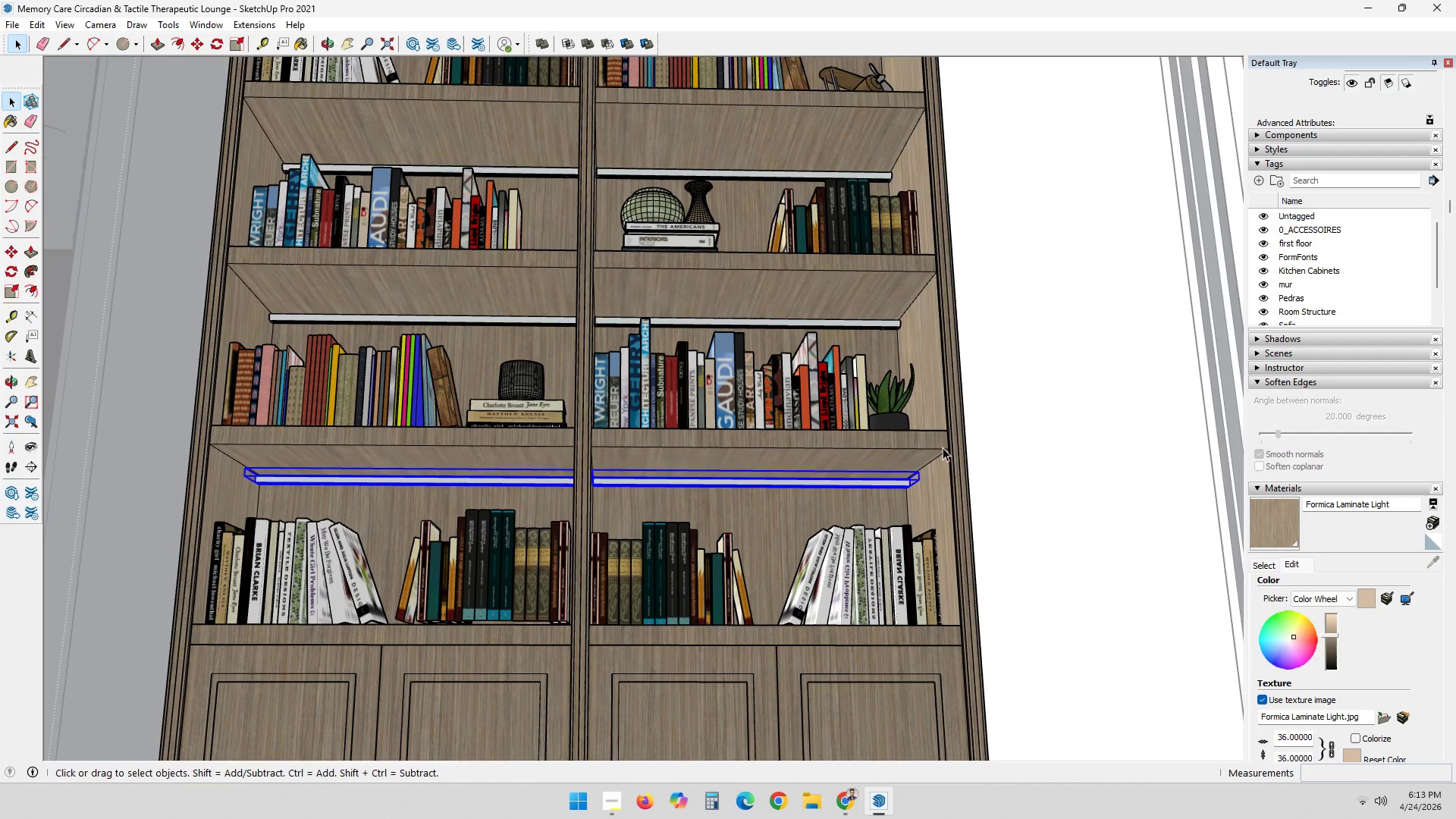 
scroll: coordinate [996, 410], scroll_direction: down, amount: 8.0
 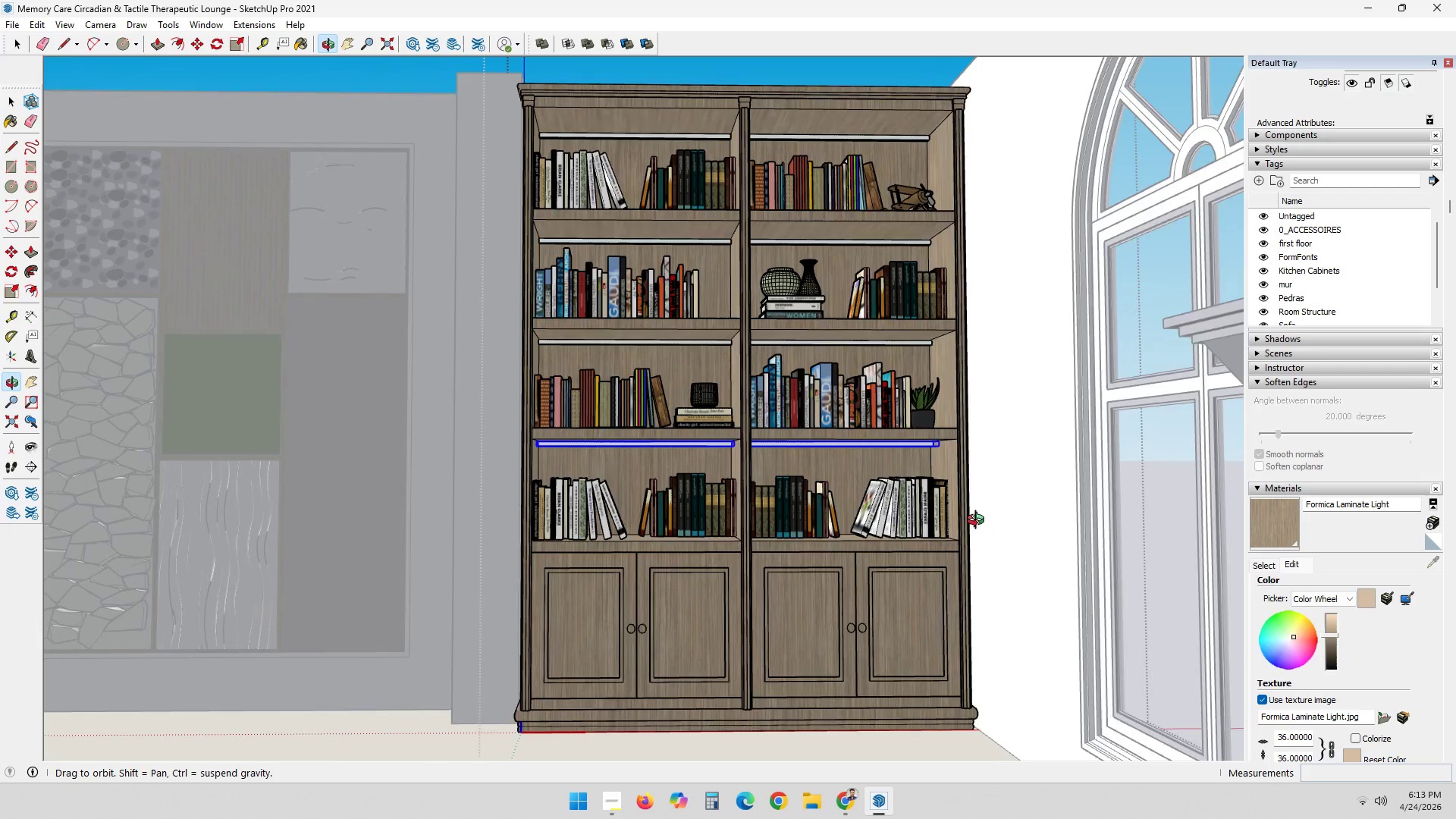 
left_click([988, 476])
 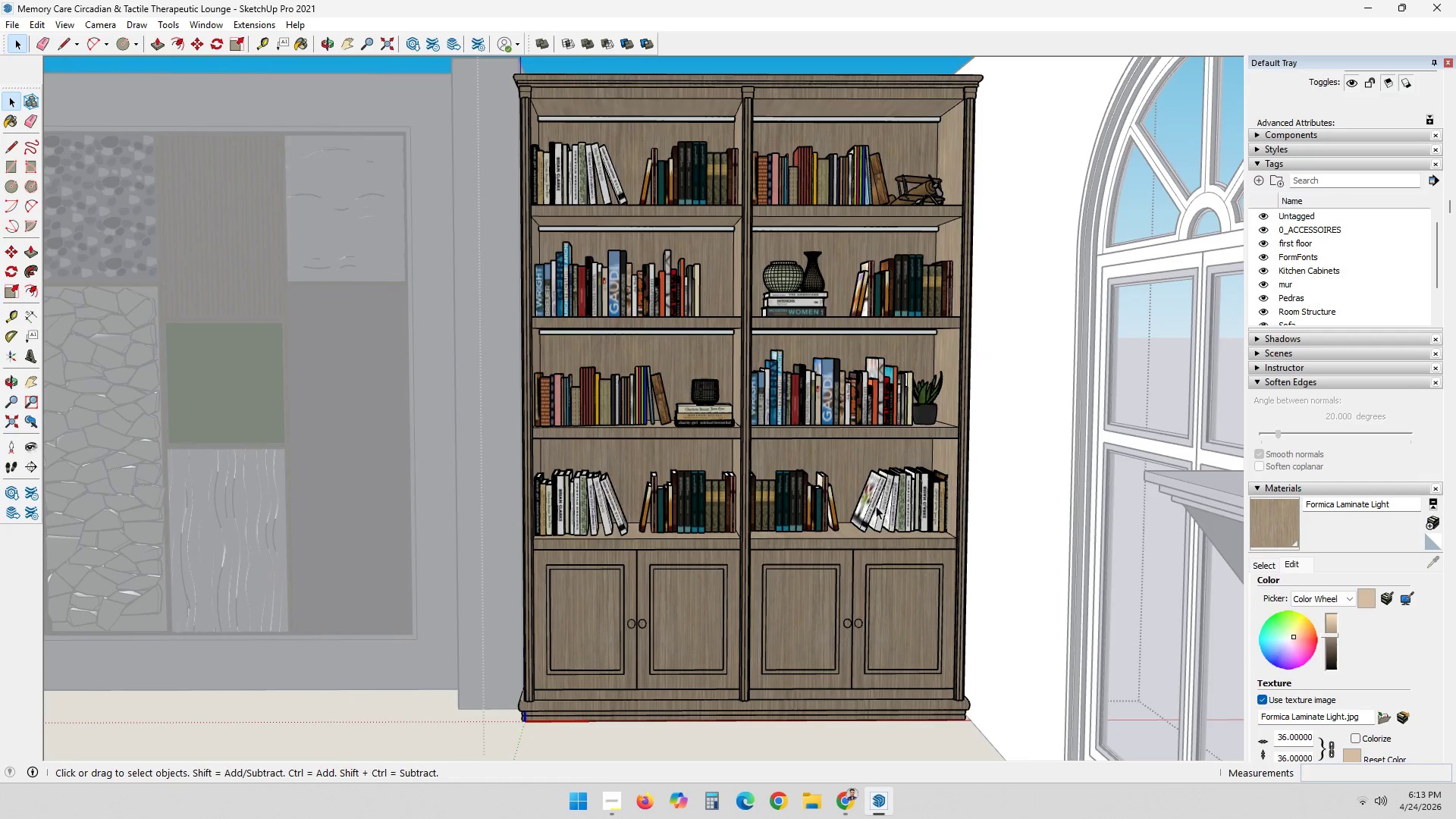 
scroll: coordinate [952, 532], scroll_direction: down, amount: 17.0
 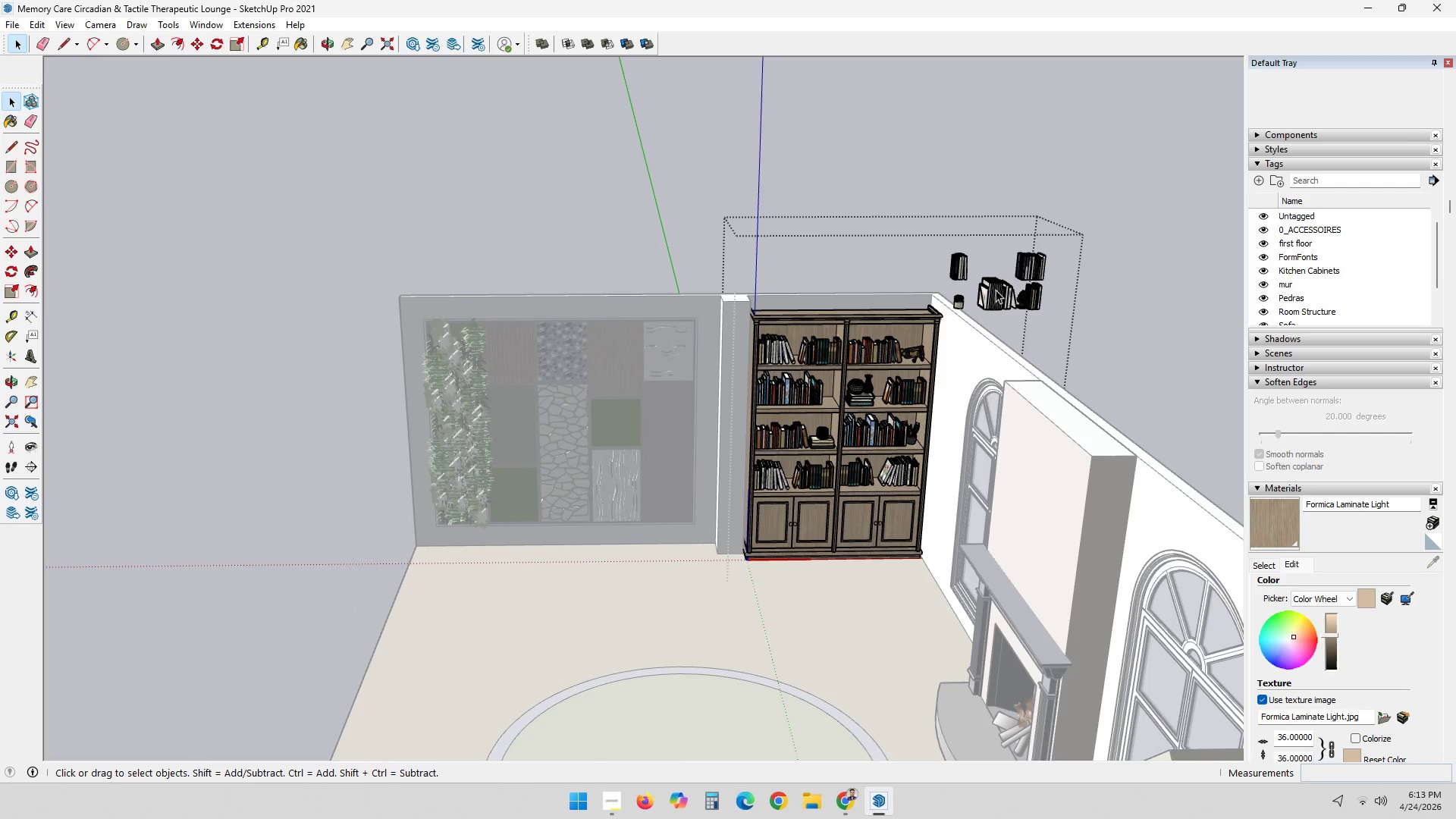 
left_click_drag(start_coordinate=[1058, 315], to_coordinate=[997, 246])
 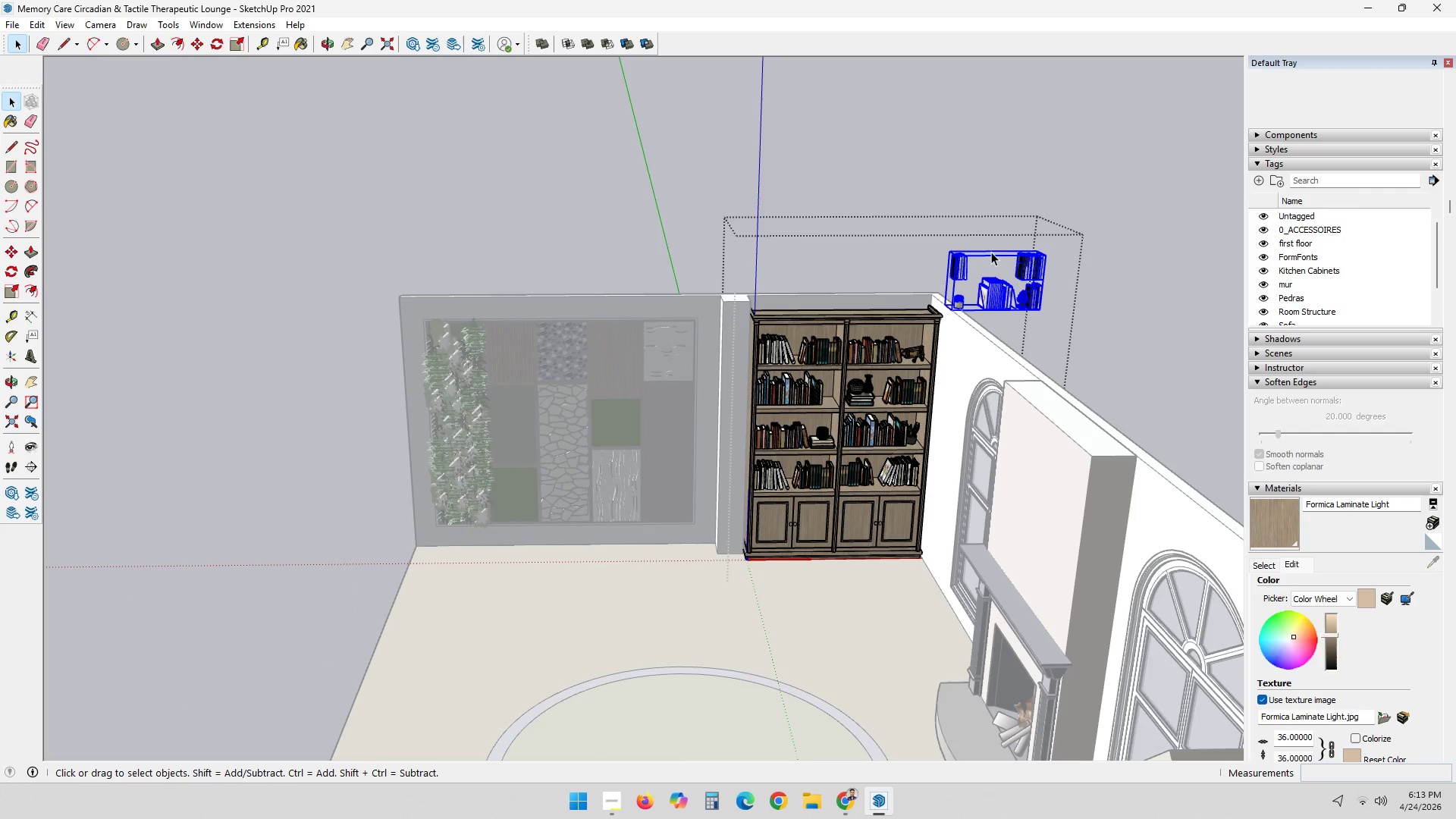 
key(Delete)
 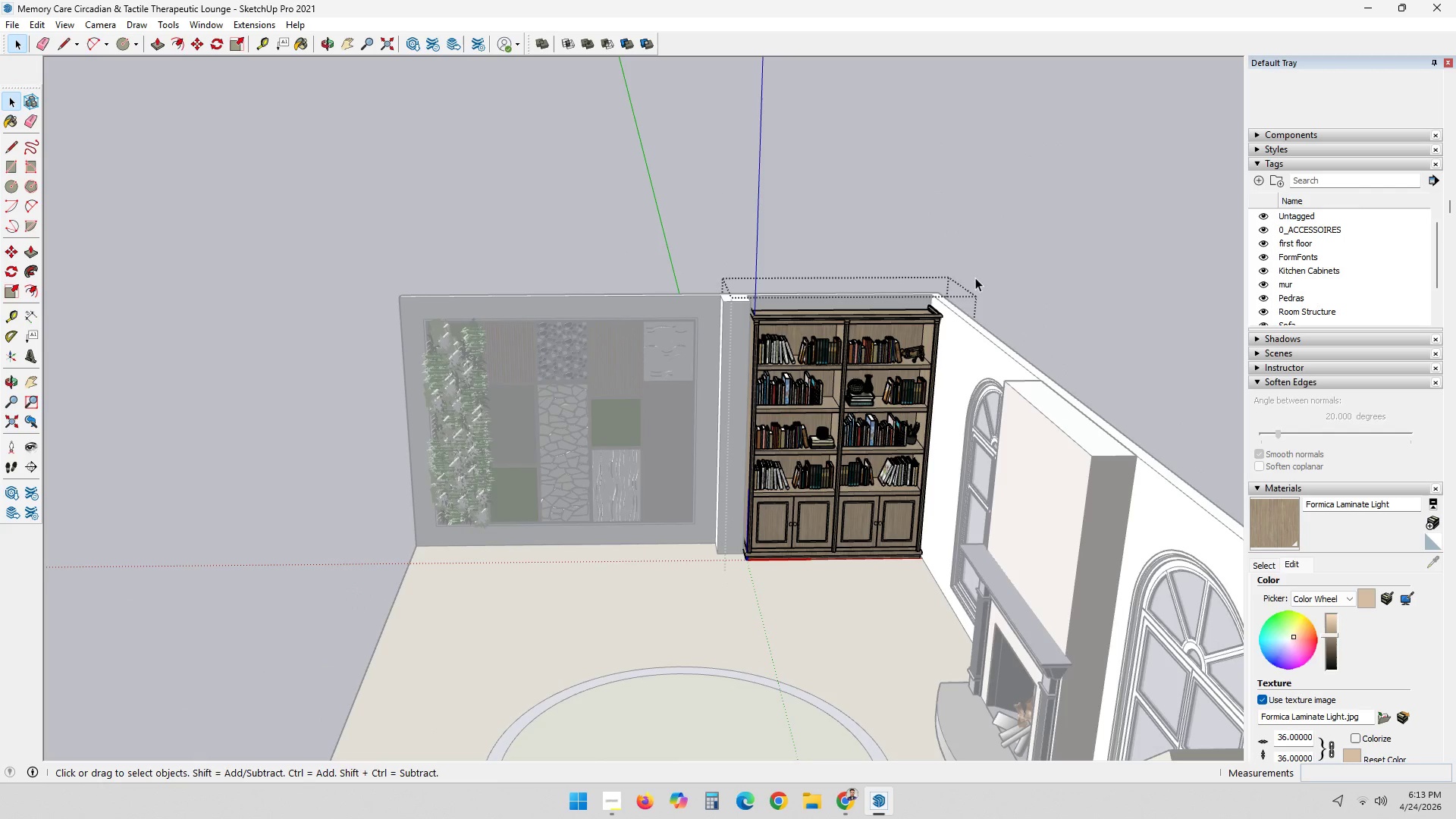 
left_click([1000, 233])
 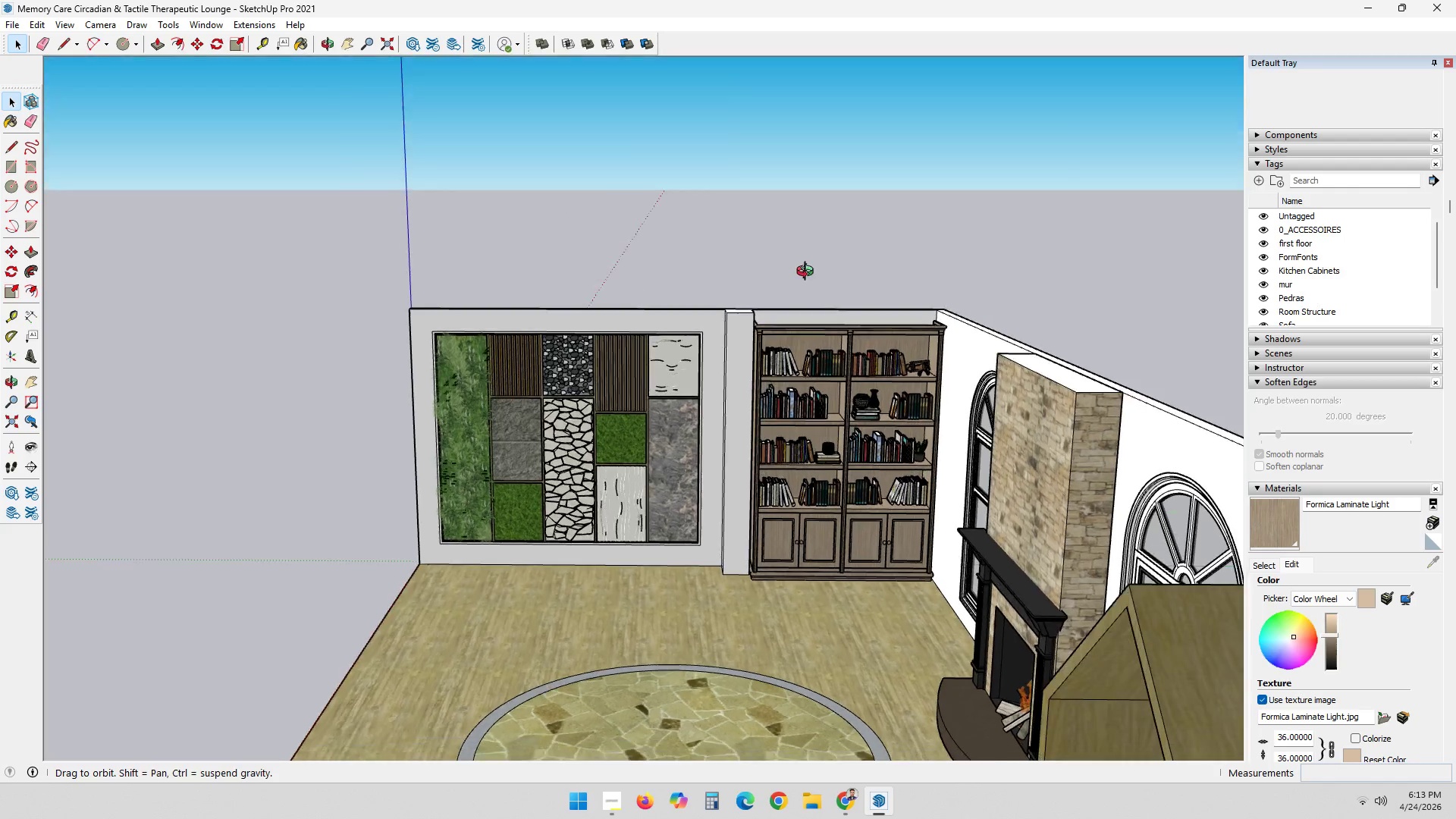 
left_click([845, 403])
 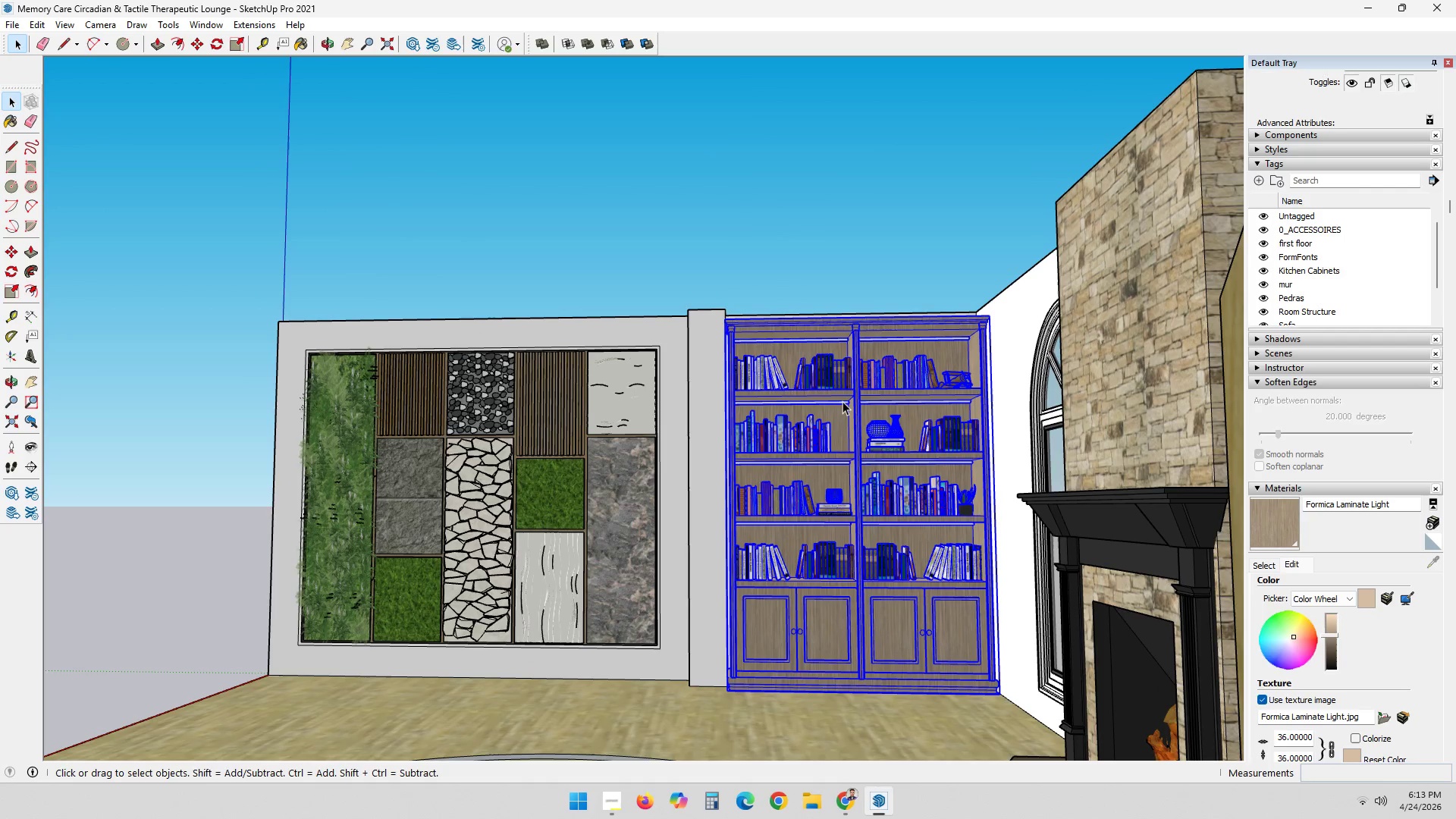 
scroll: coordinate [849, 423], scroll_direction: up, amount: 3.0
 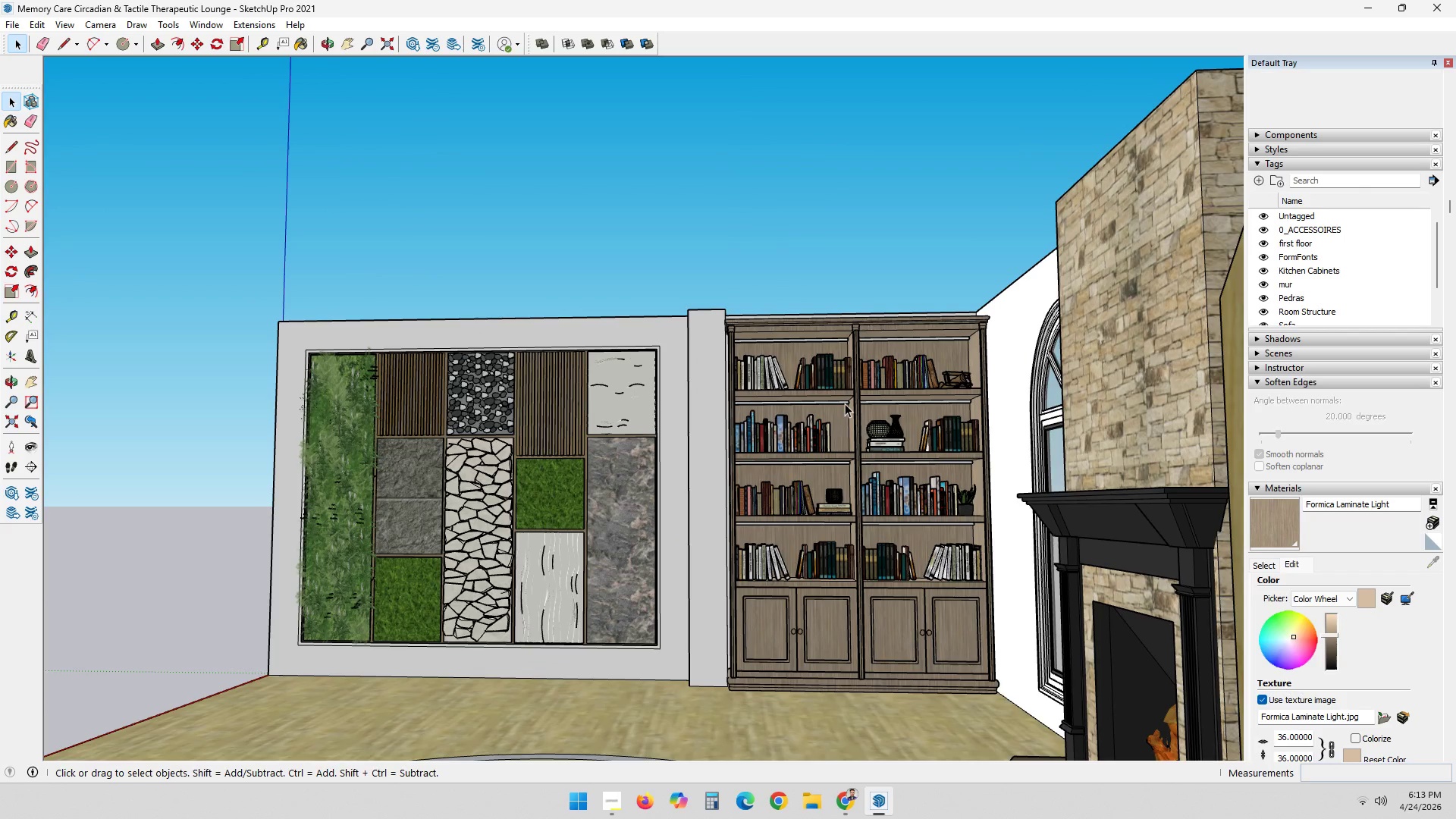 
double_click([843, 401])
 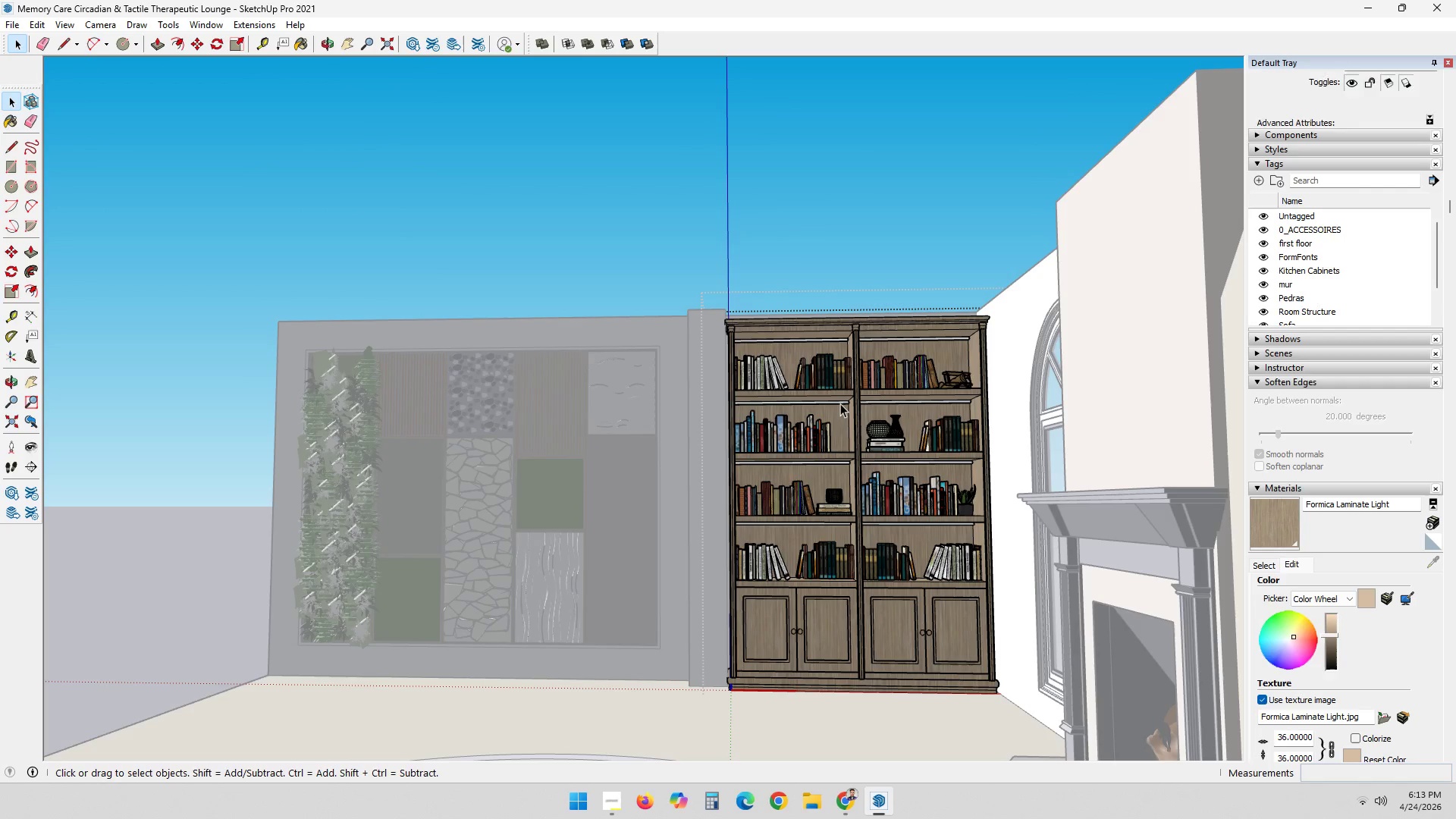 
left_click([840, 403])
 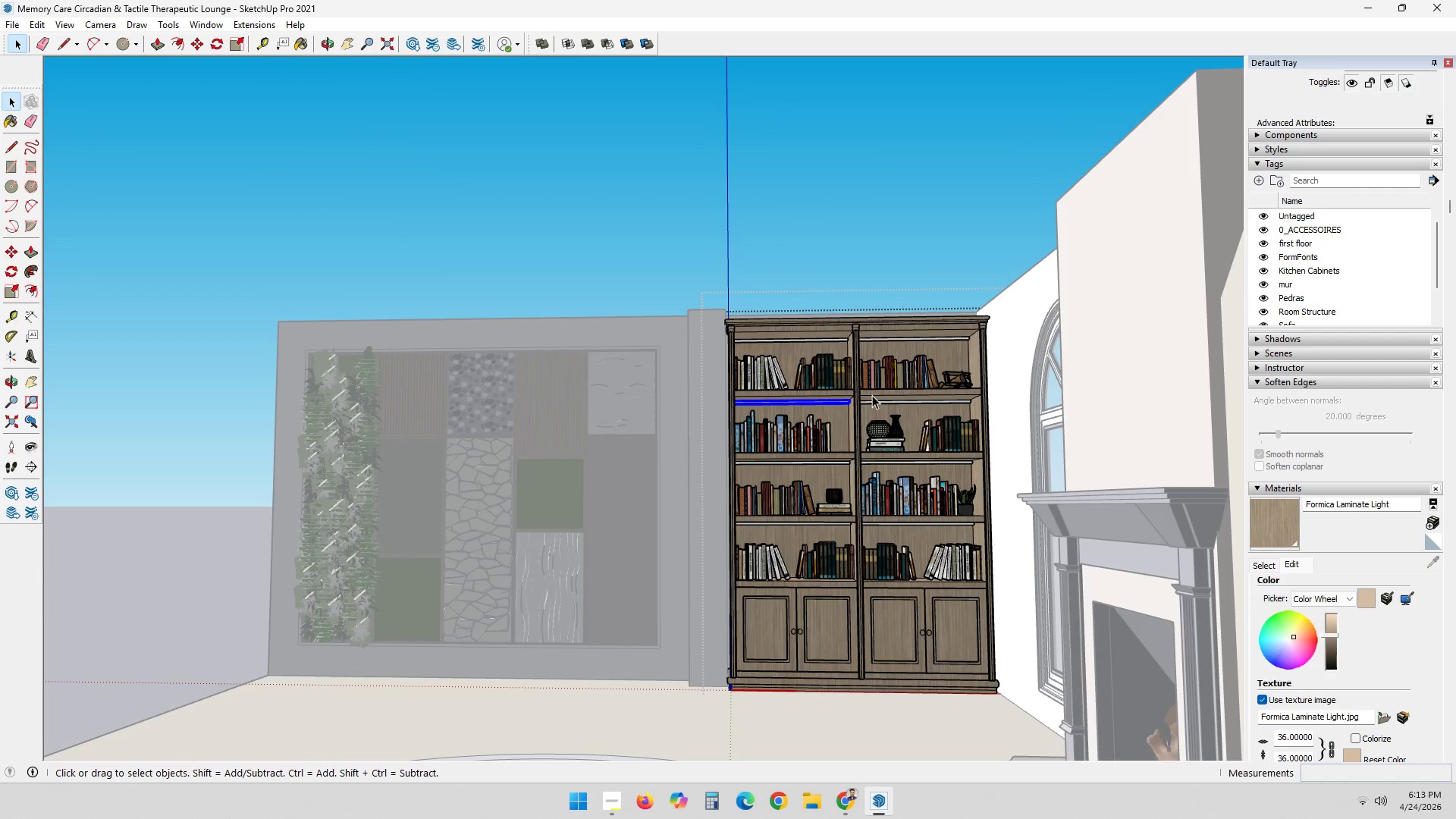 
left_click([872, 402])
 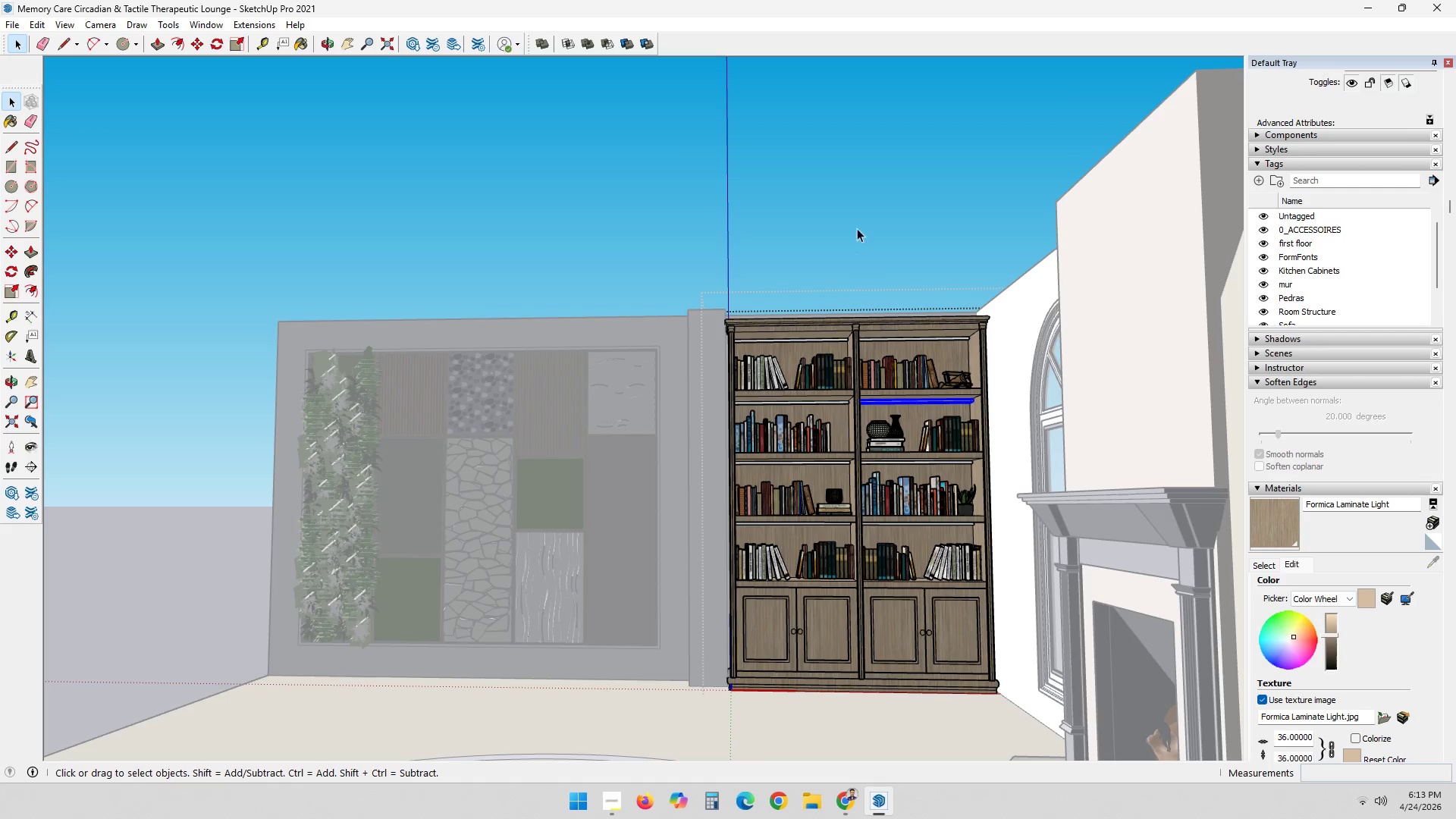 
left_click([858, 206])
 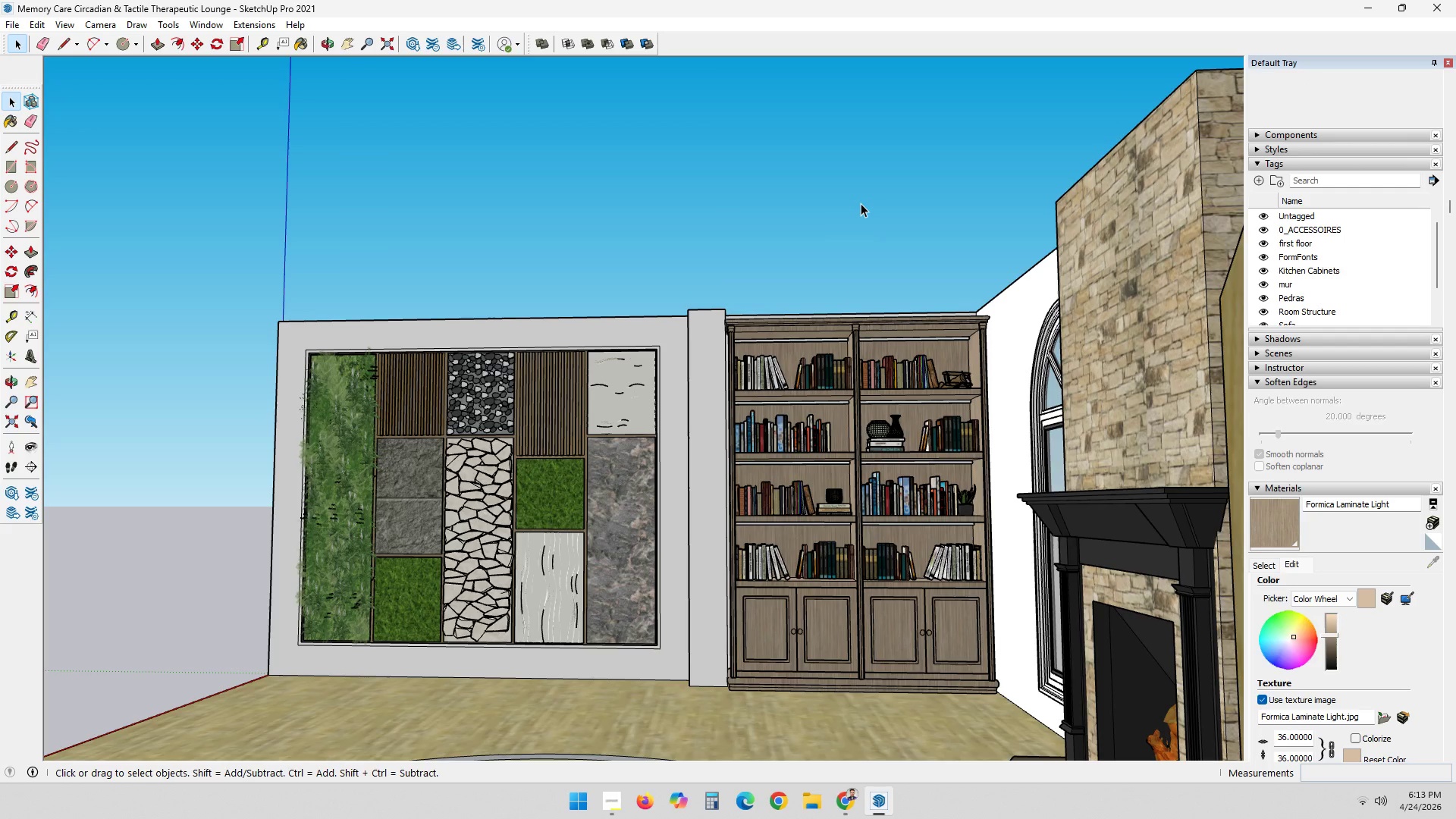 
wait(5.59)
 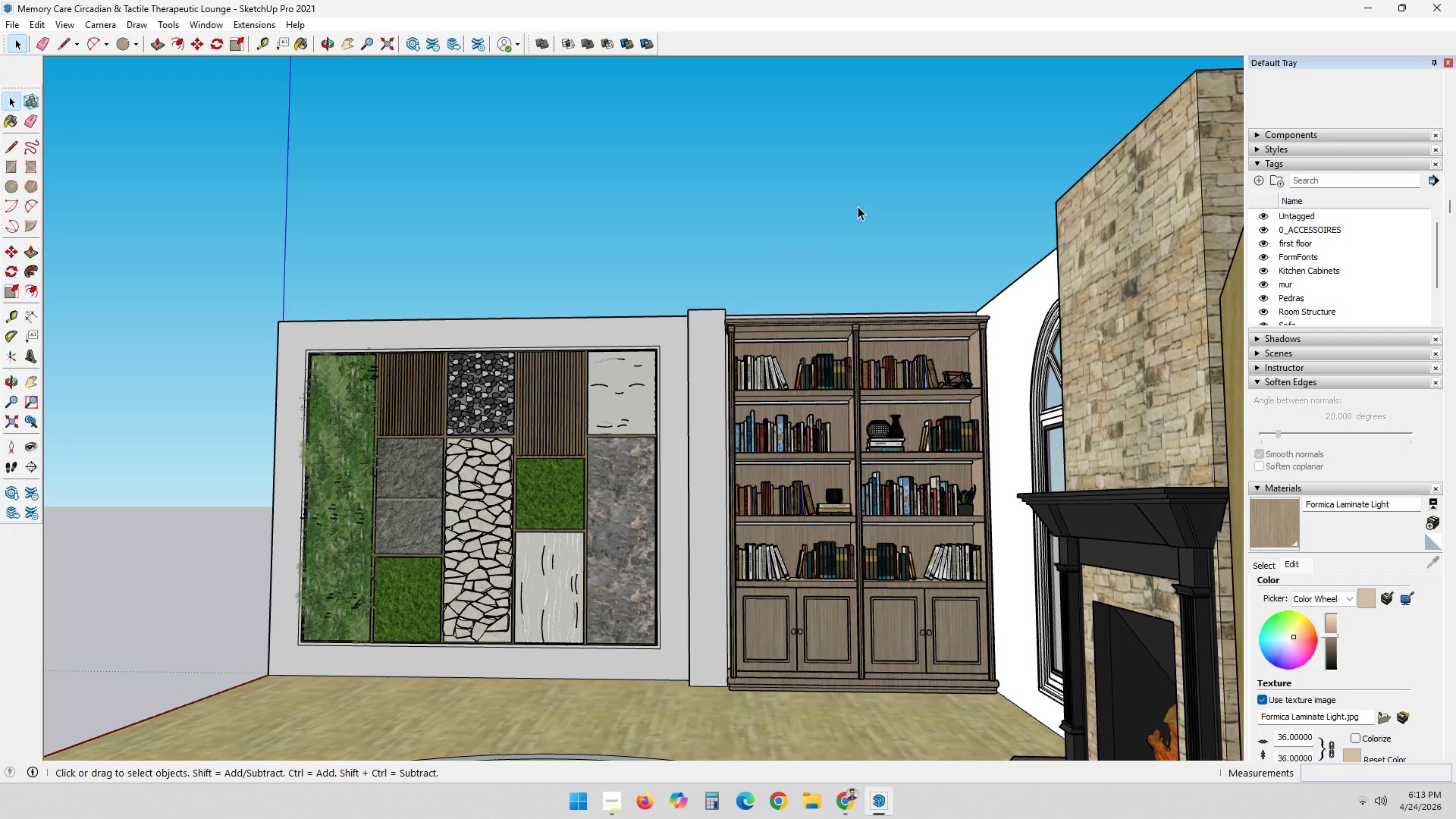 
scroll: coordinate [297, 306], scroll_direction: up, amount: 24.0
 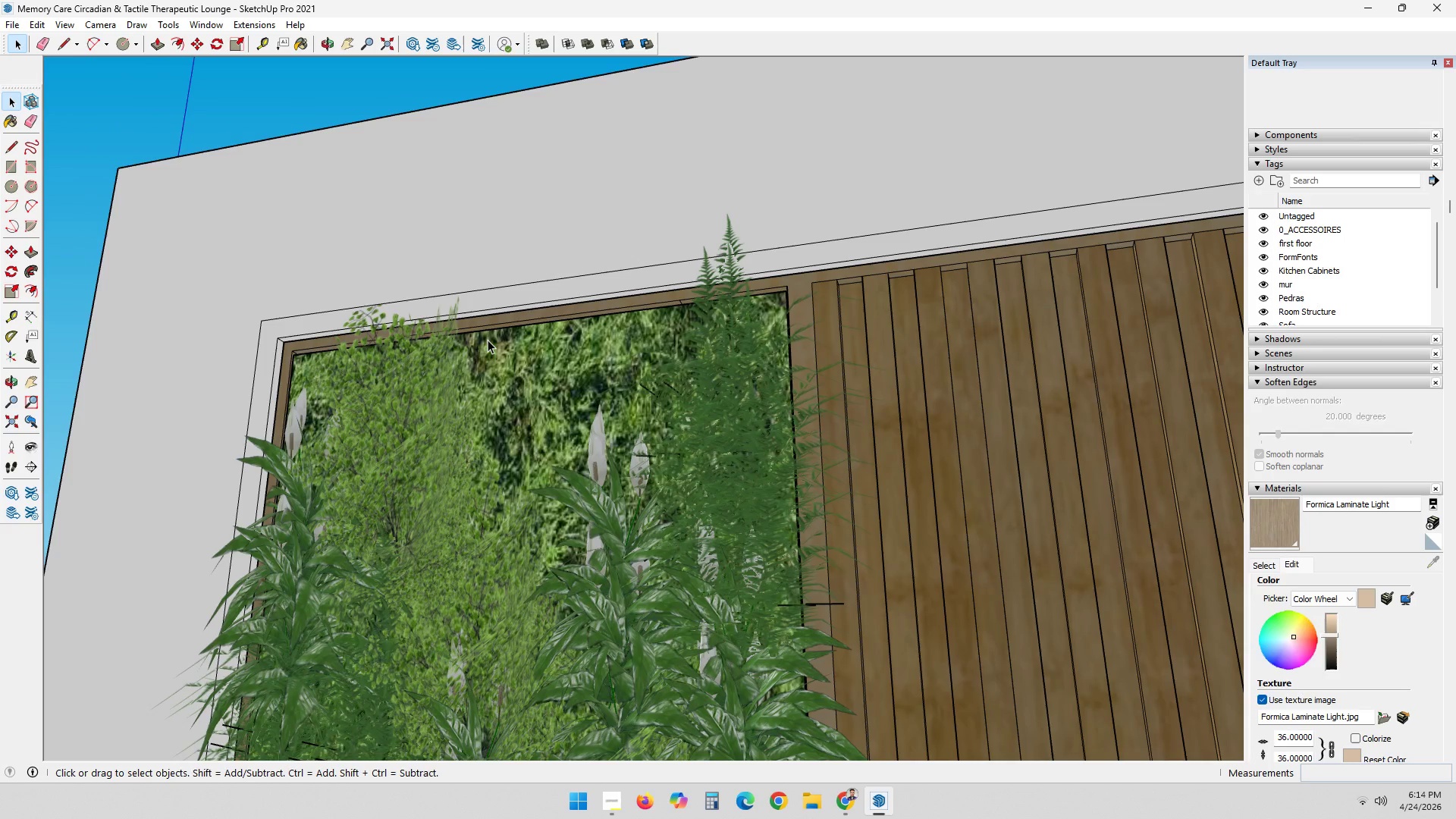 
wait(10.58)
 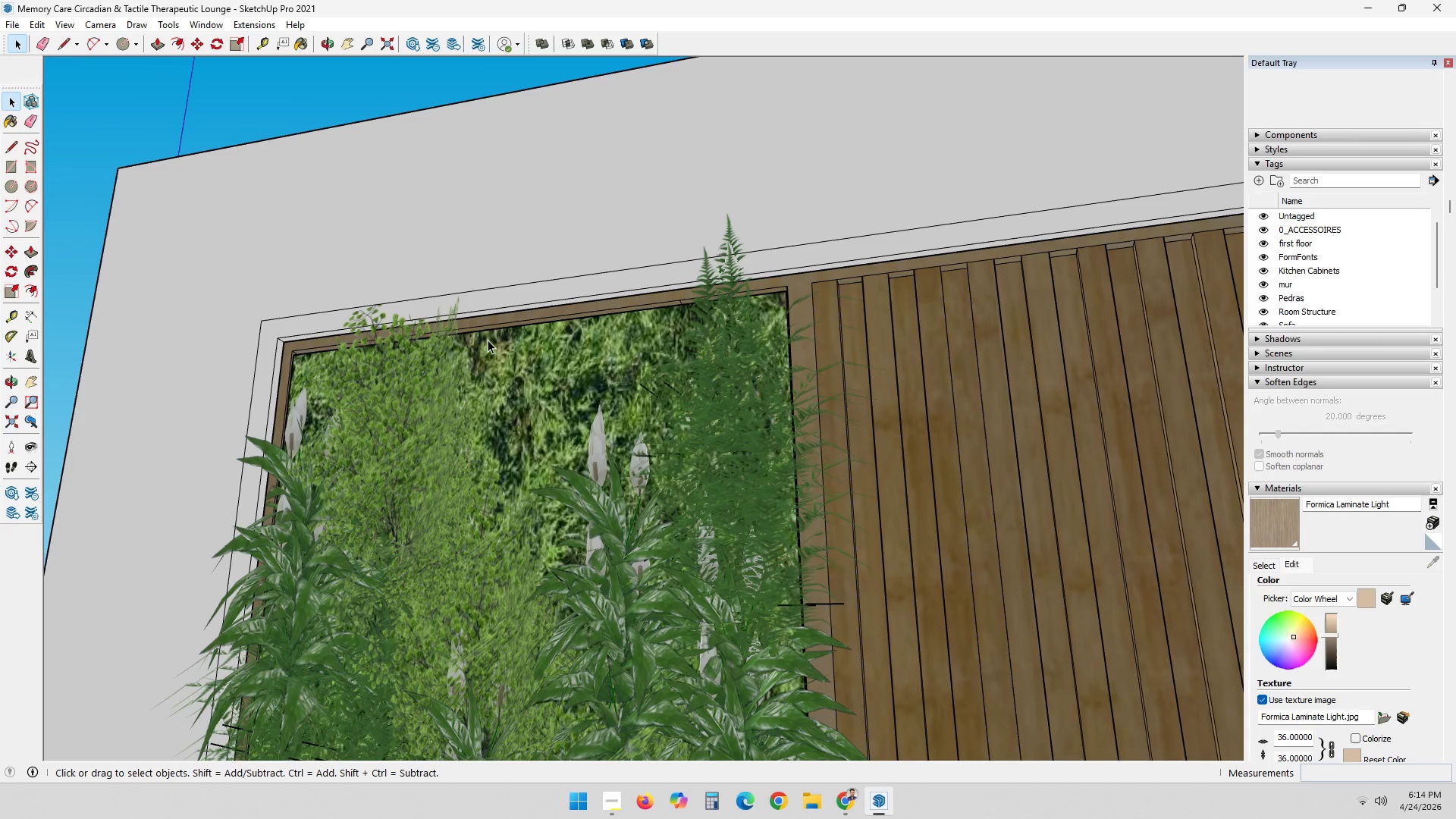 
key(P)
 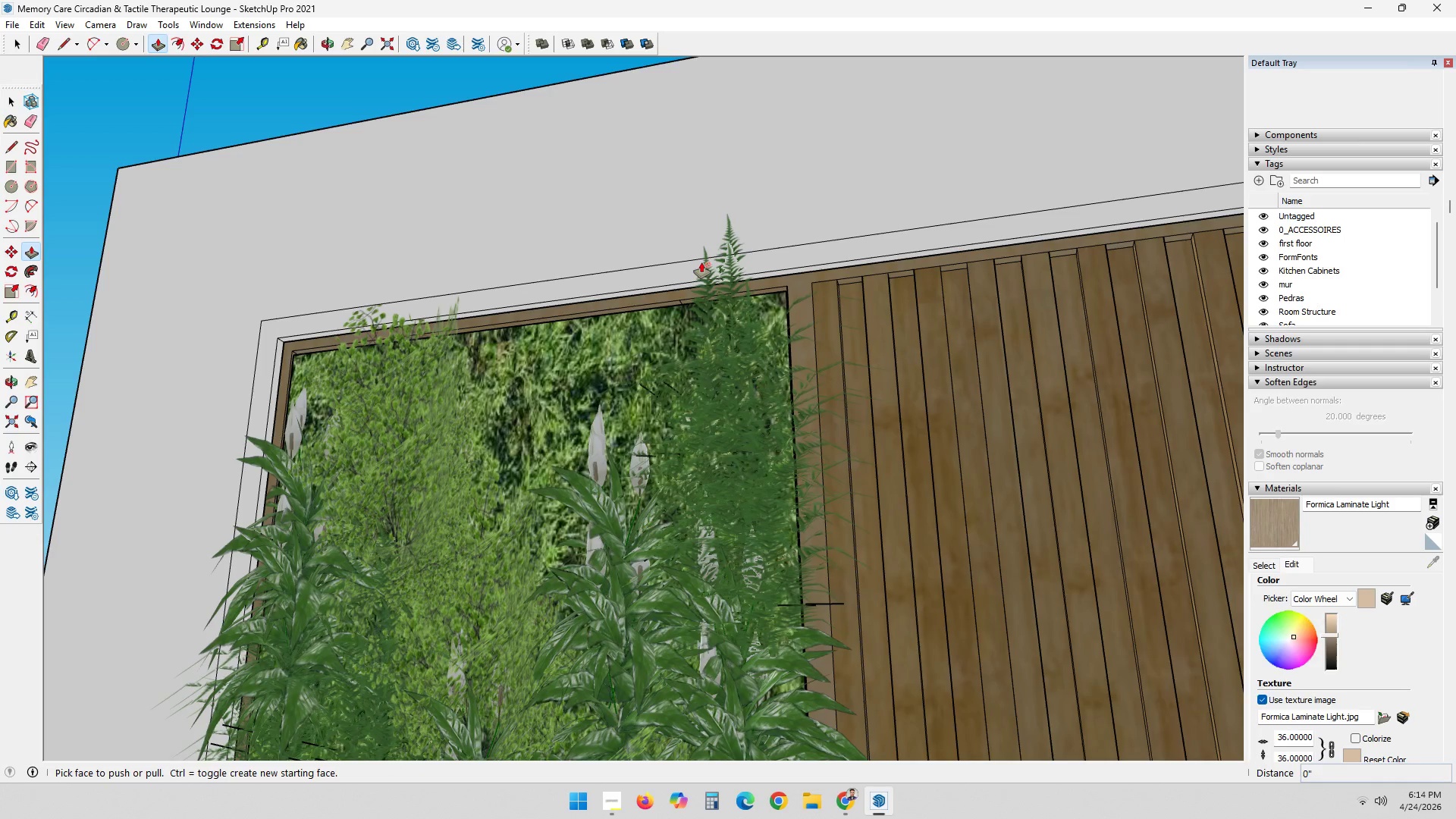 
key(Space)
 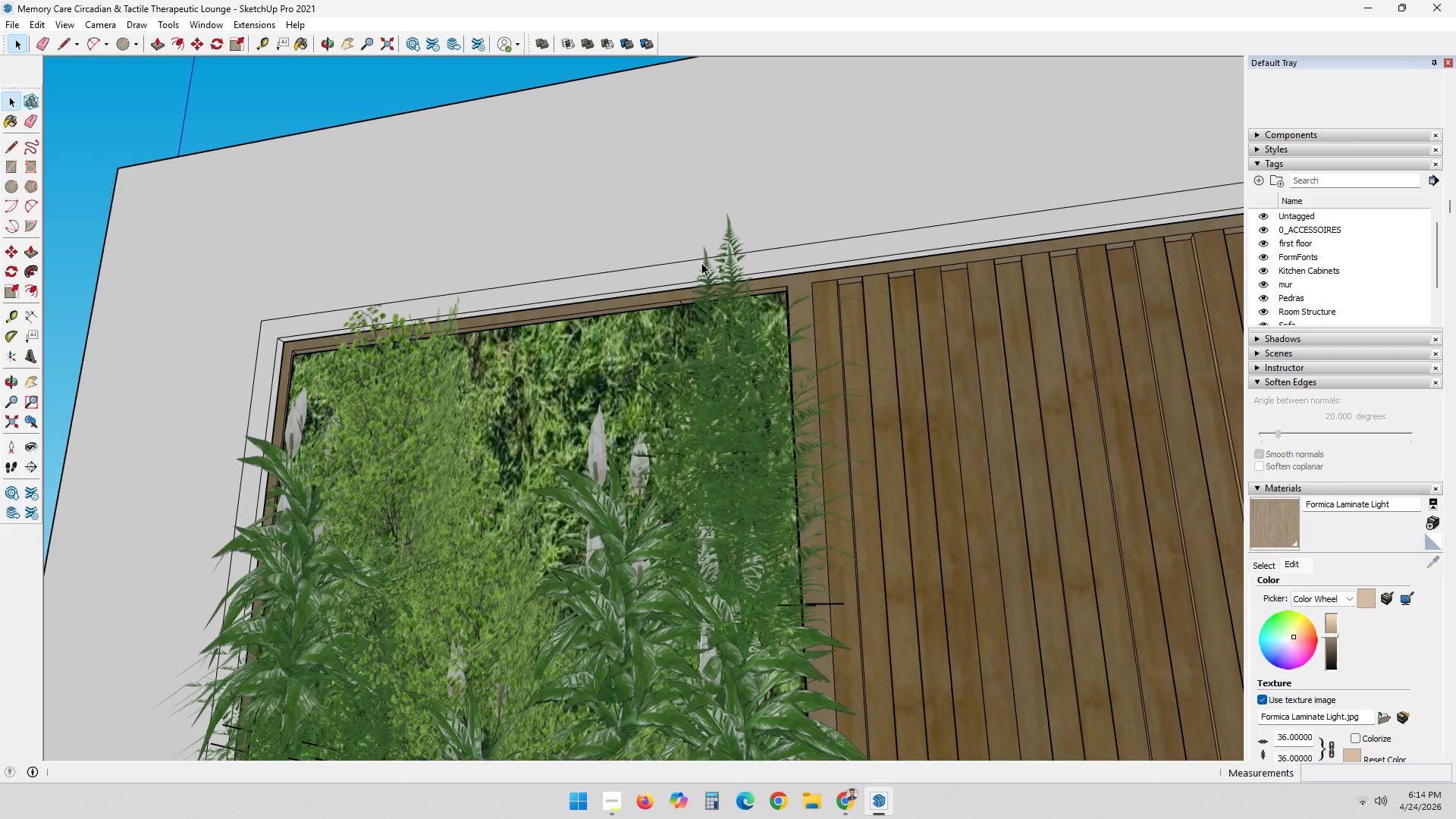 
double_click([701, 262])
 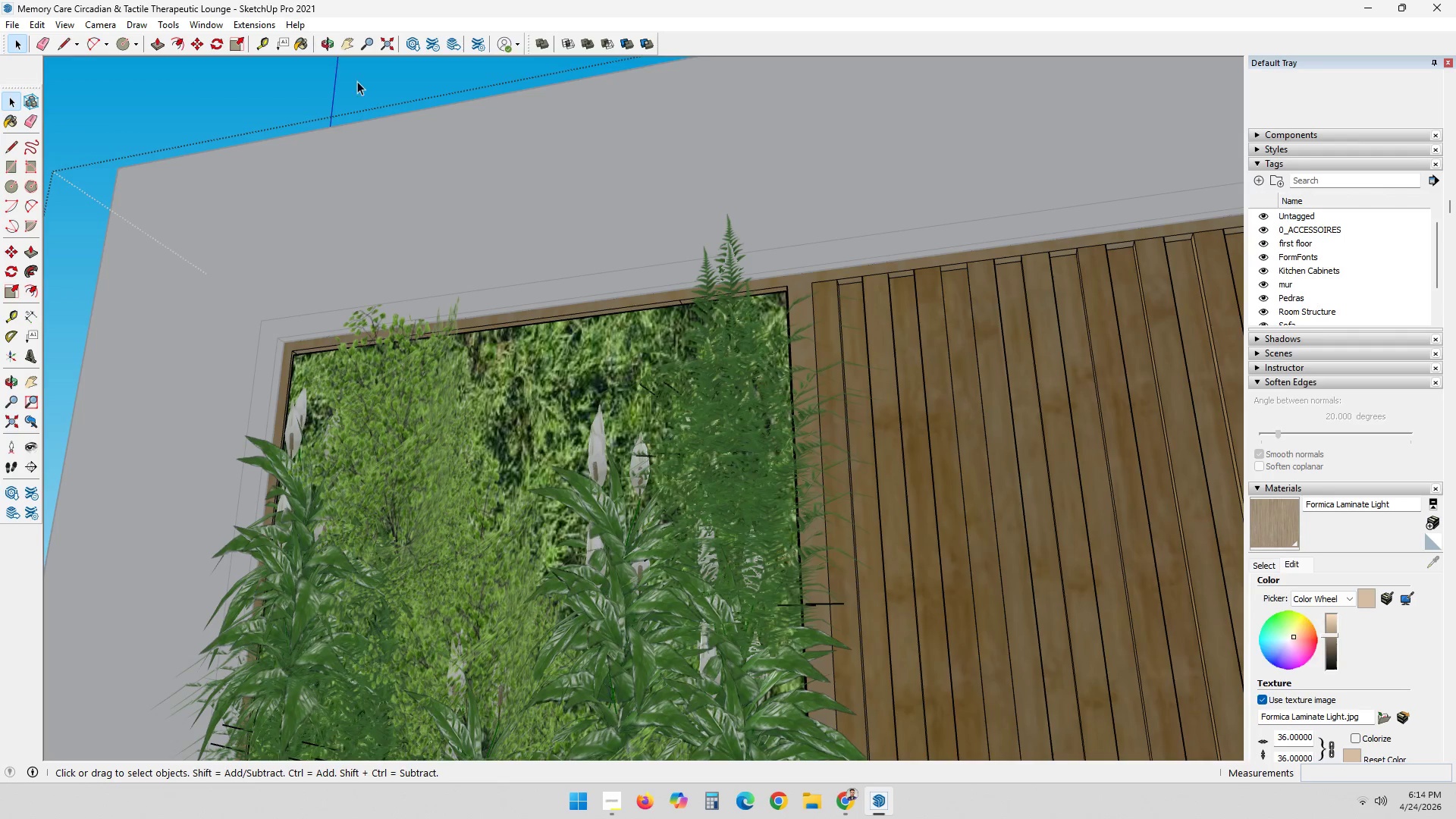 
double_click([539, 189])
 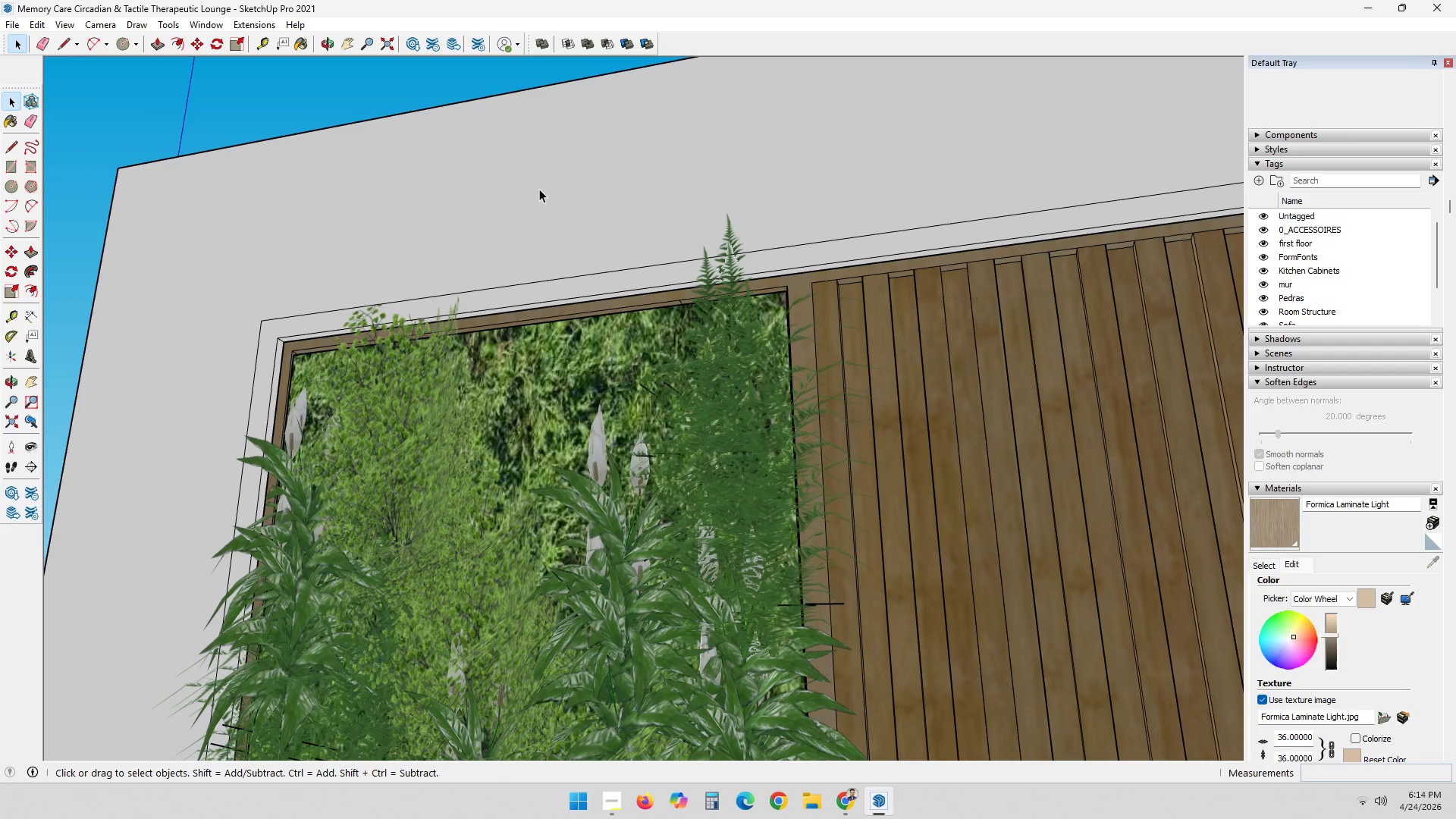 
triple_click([539, 189])
 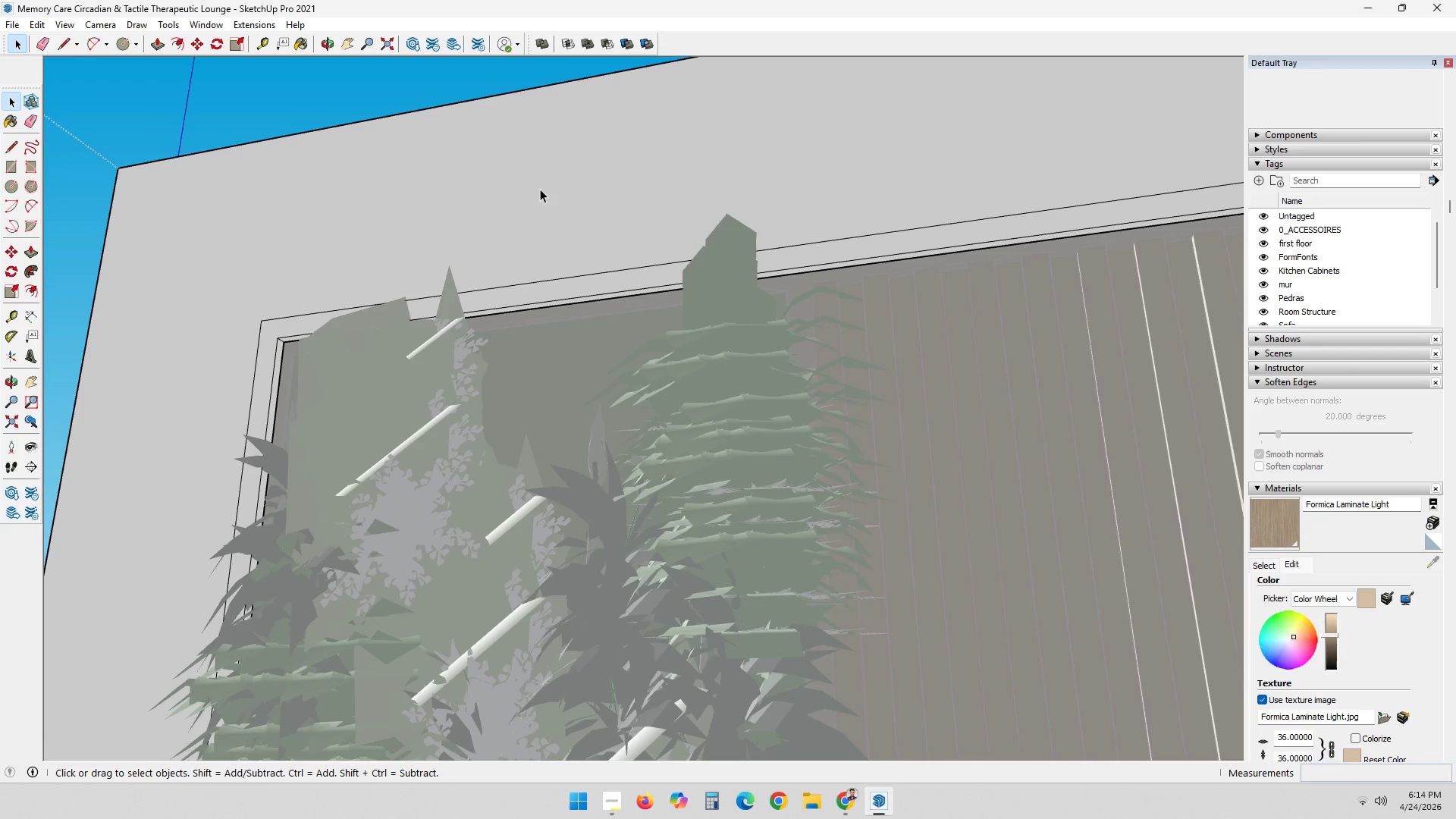 
key(P)
 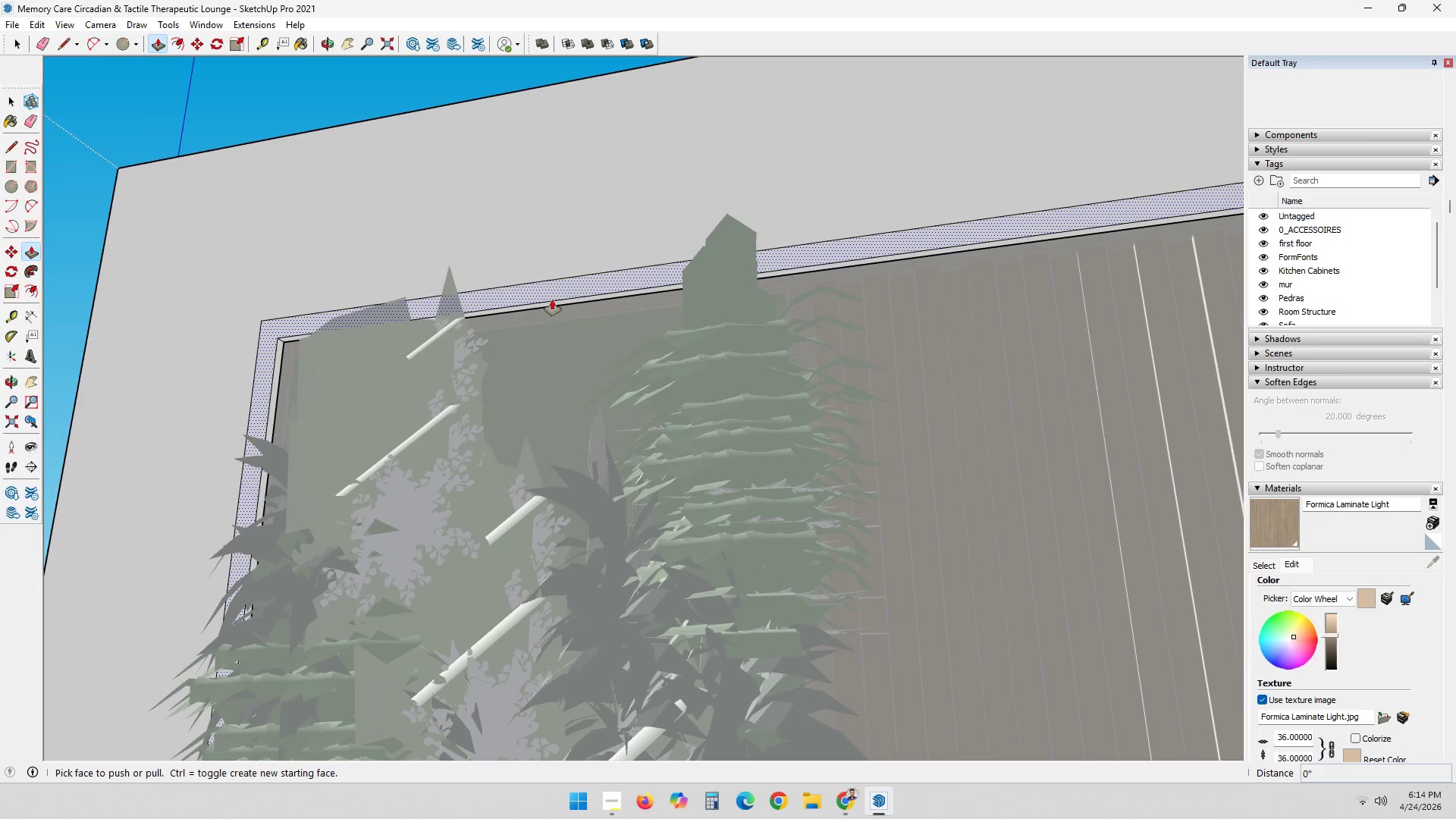 
left_click([557, 290])
 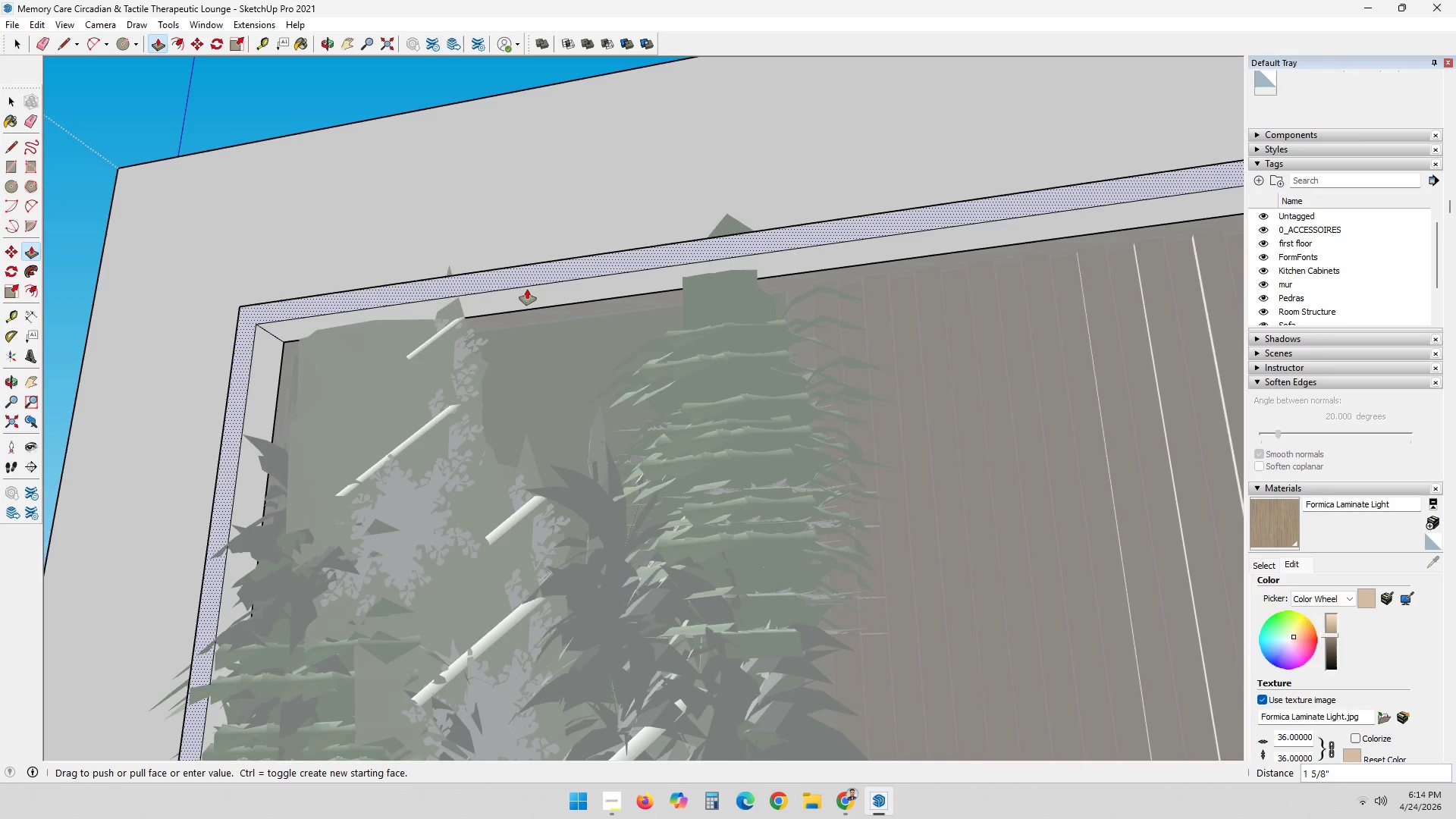 
wait(9.52)
 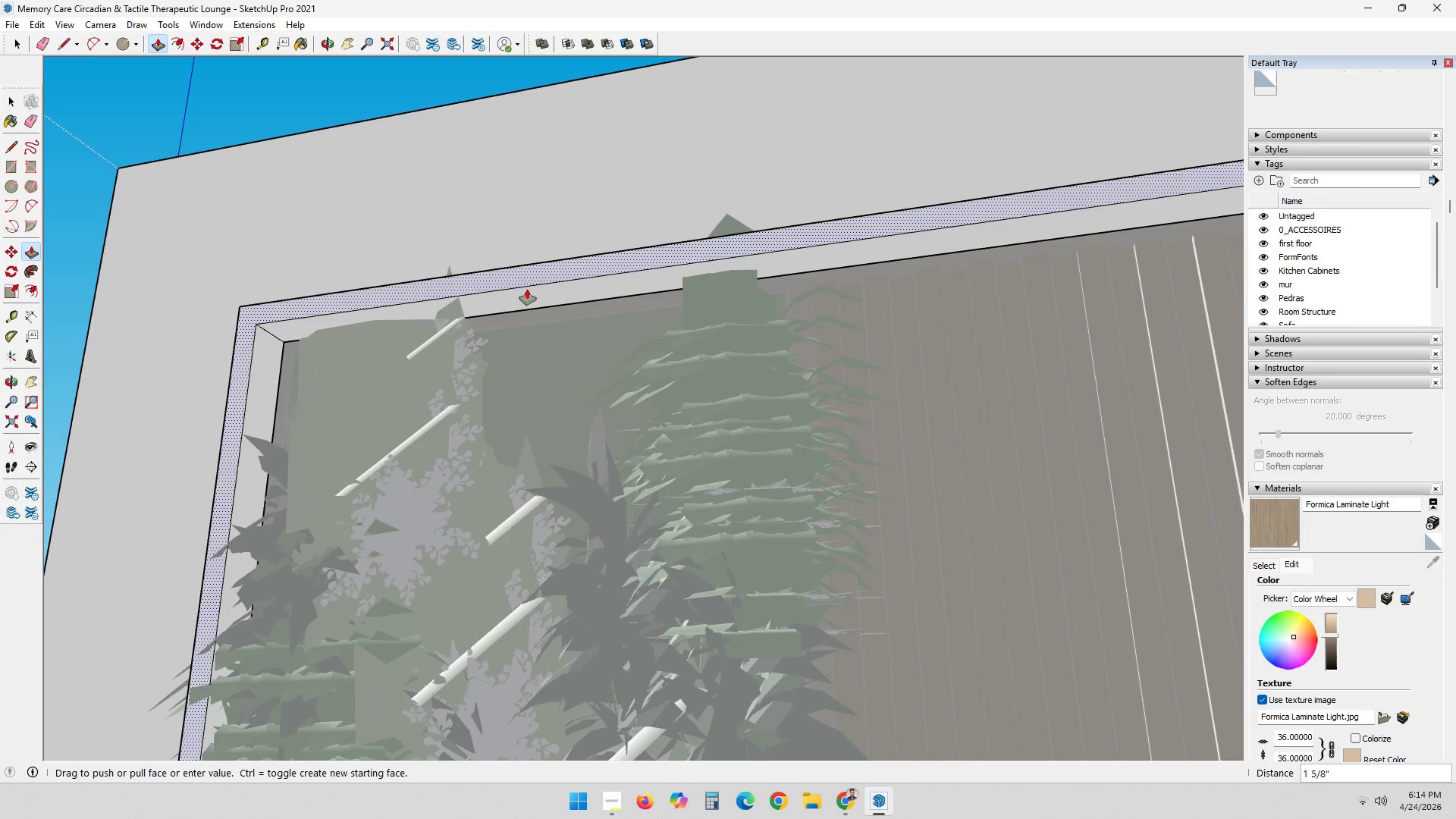 
key(4)
 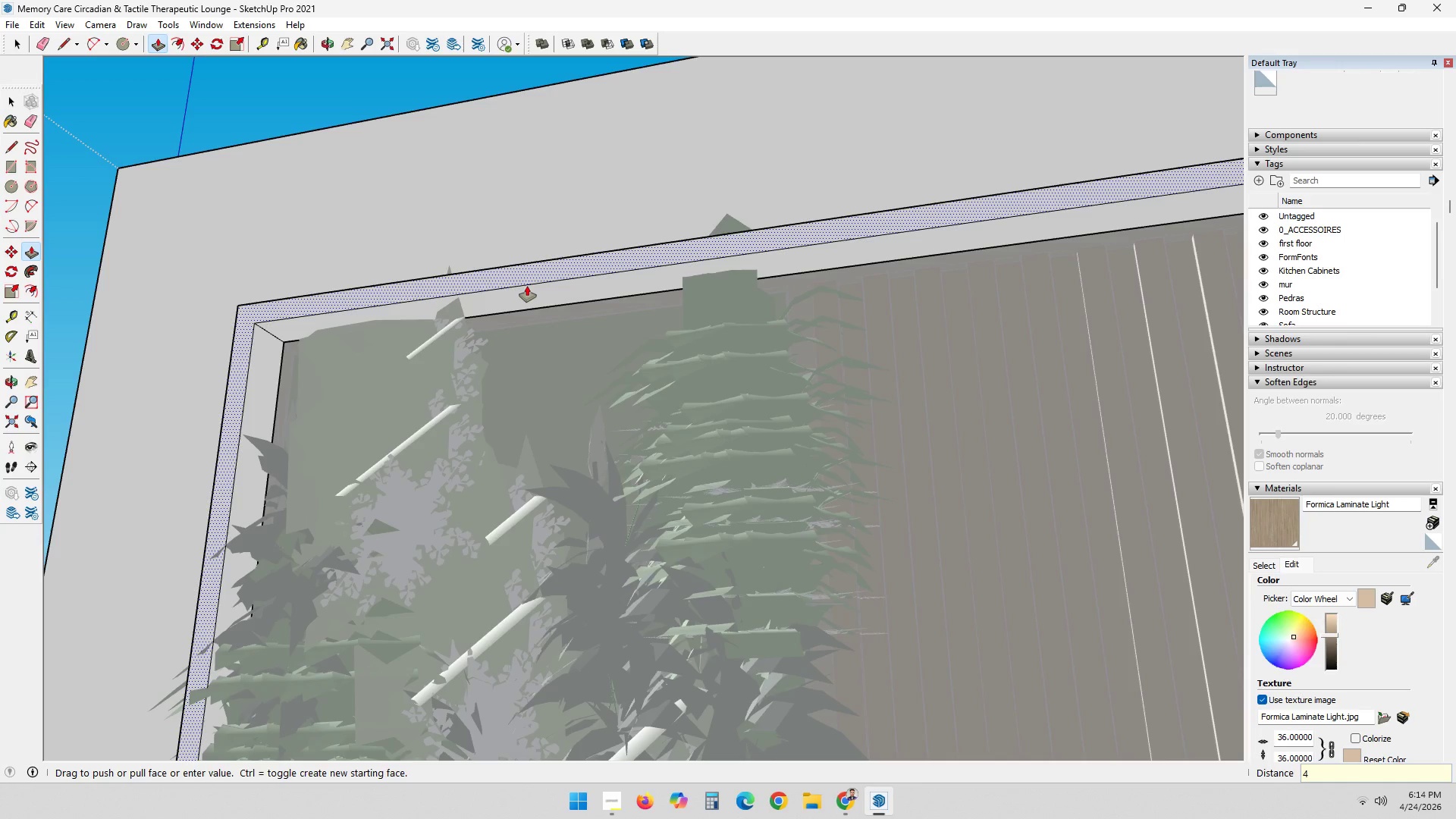 
key(Shift+ShiftRight)
 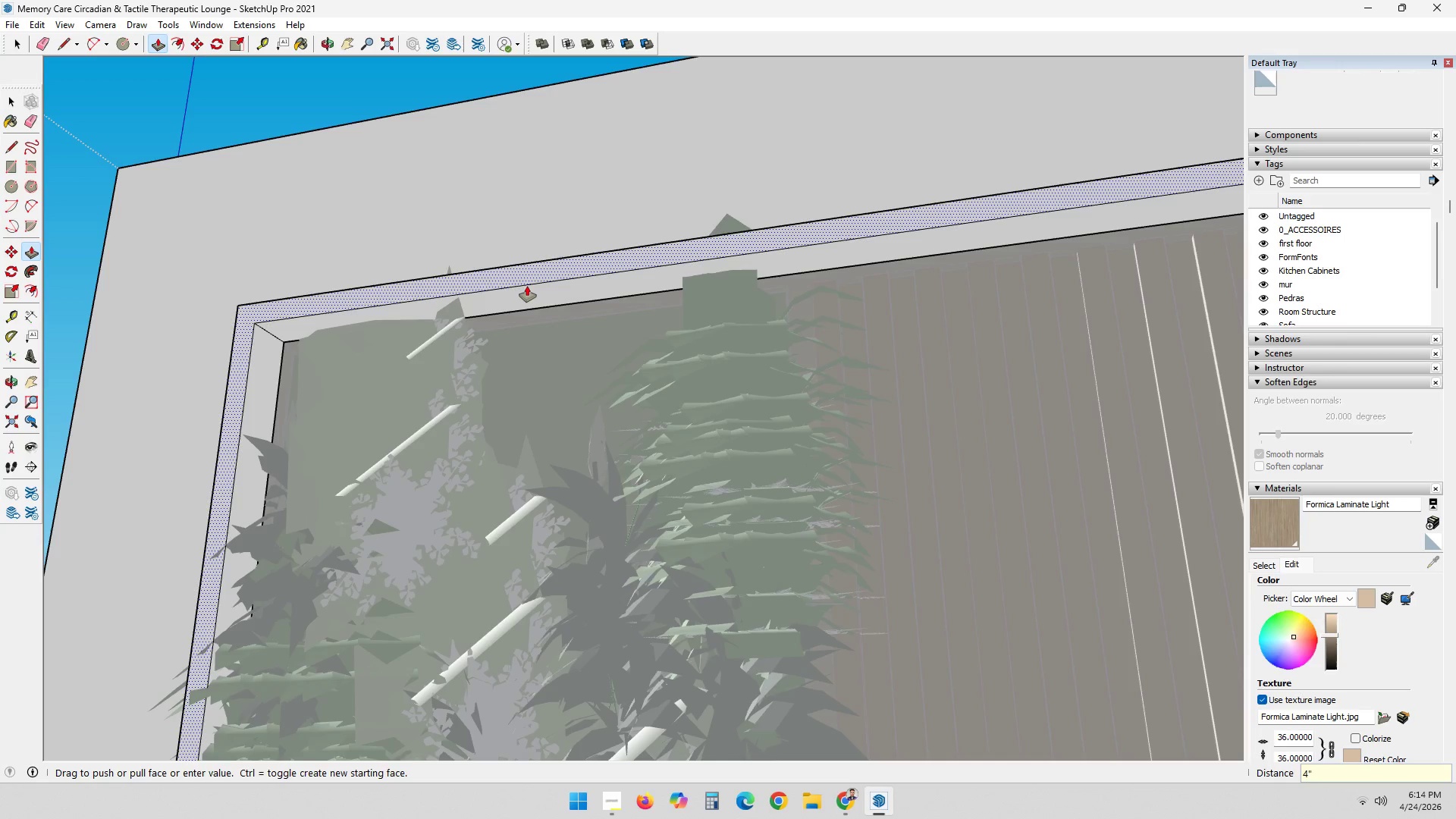 
key(Shift+Quote)
 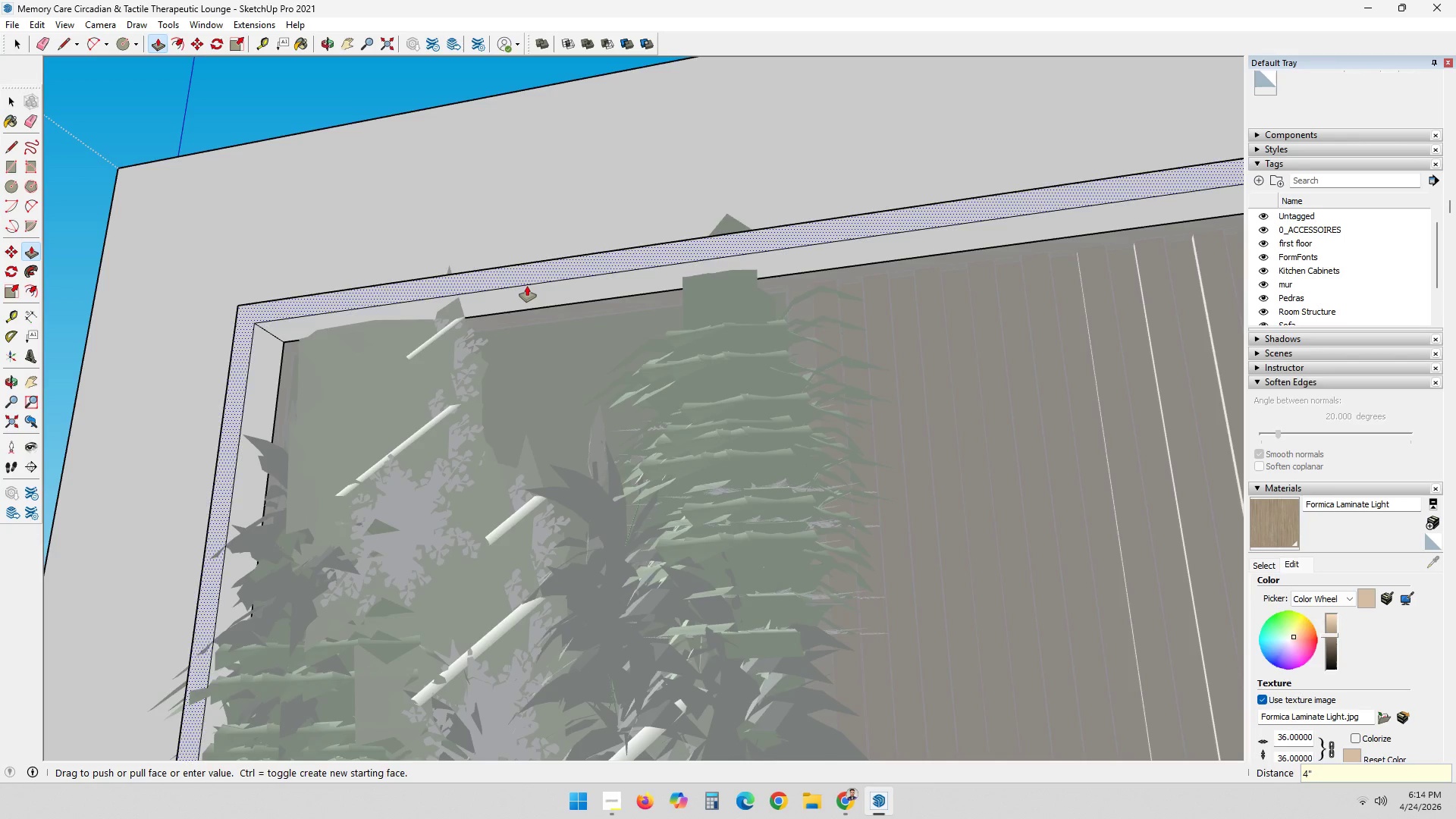 
key(Enter)
 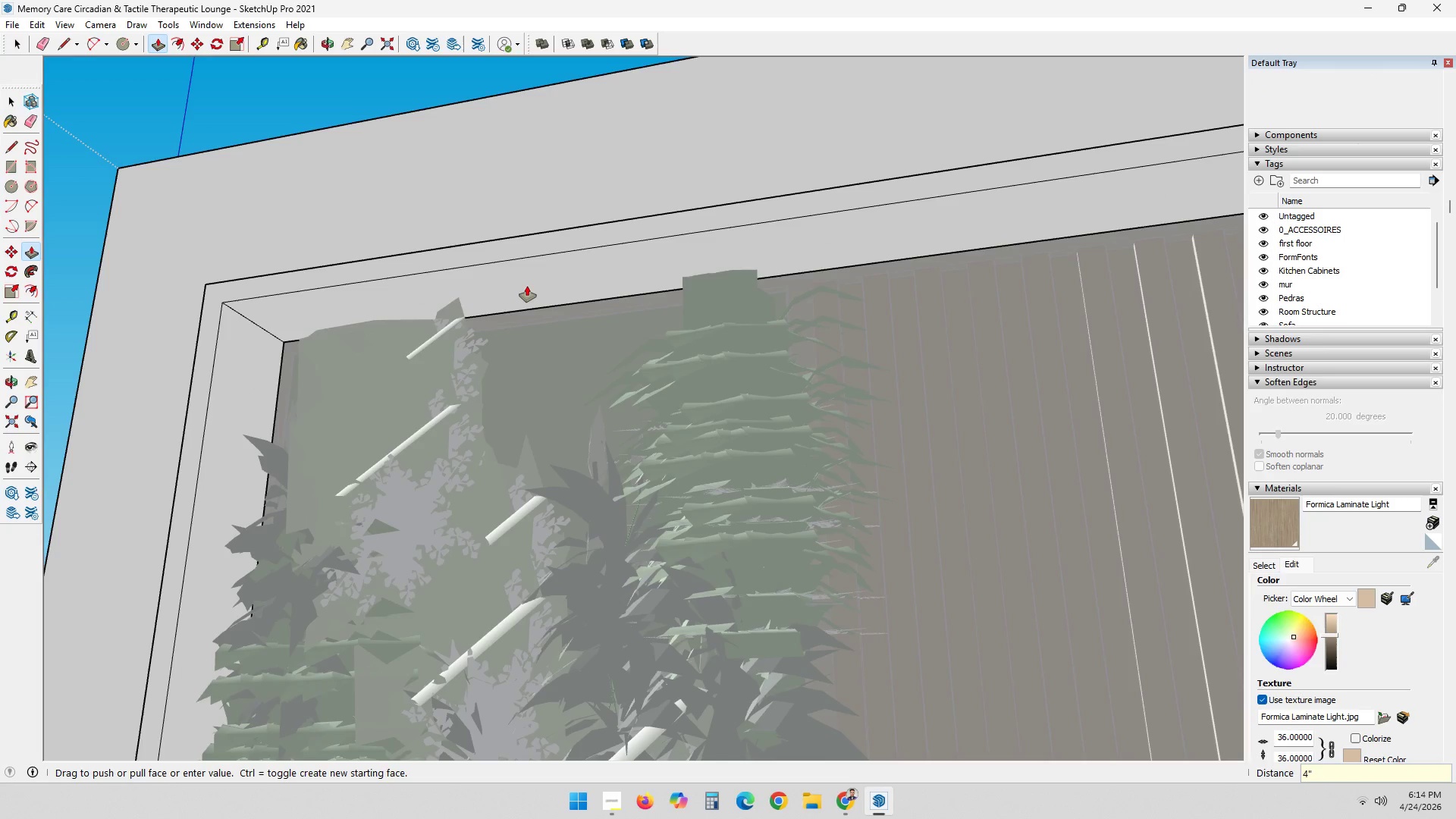 
key(Space)
 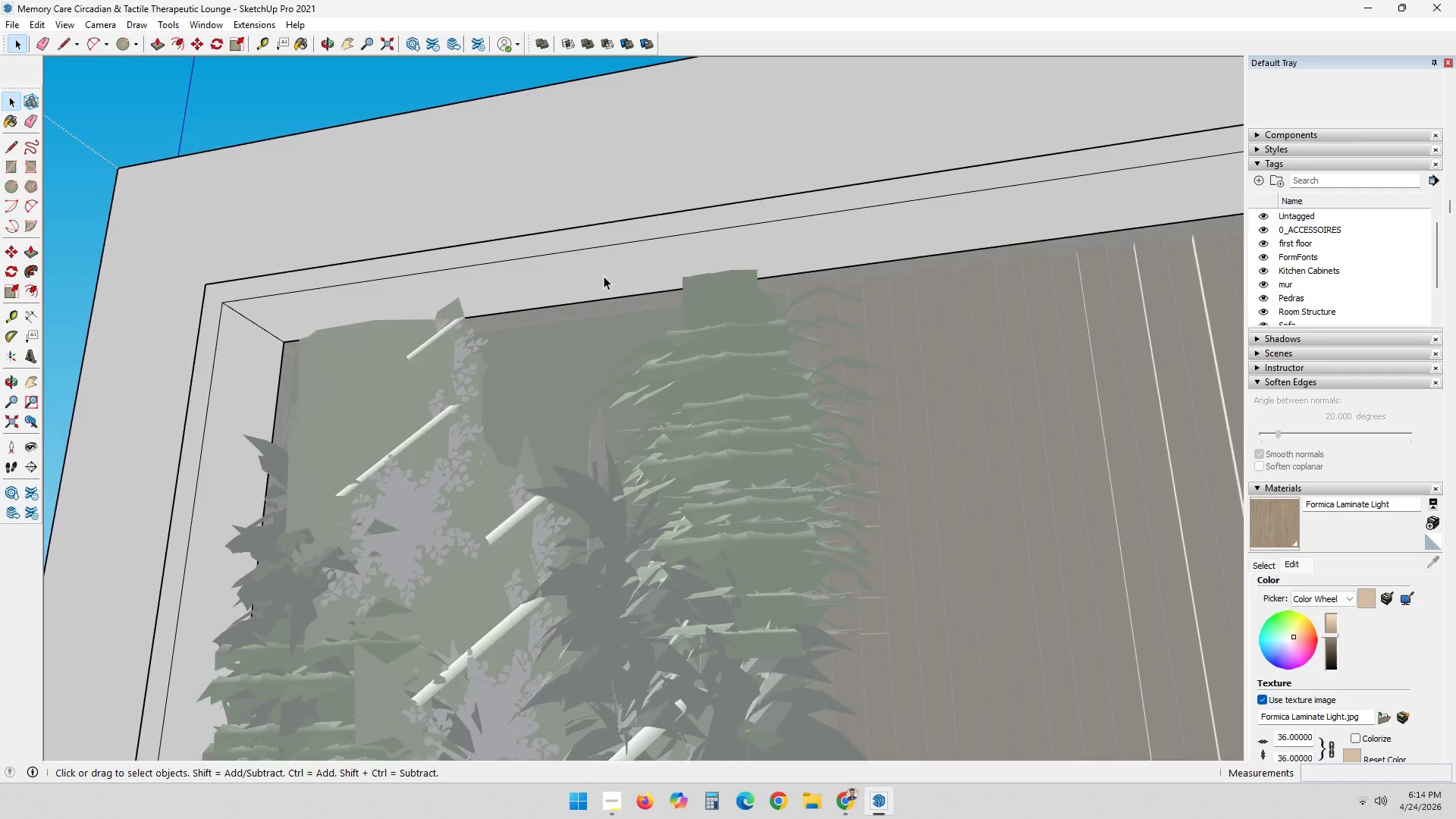 
scroll: coordinate [592, 316], scroll_direction: down, amount: 20.0
 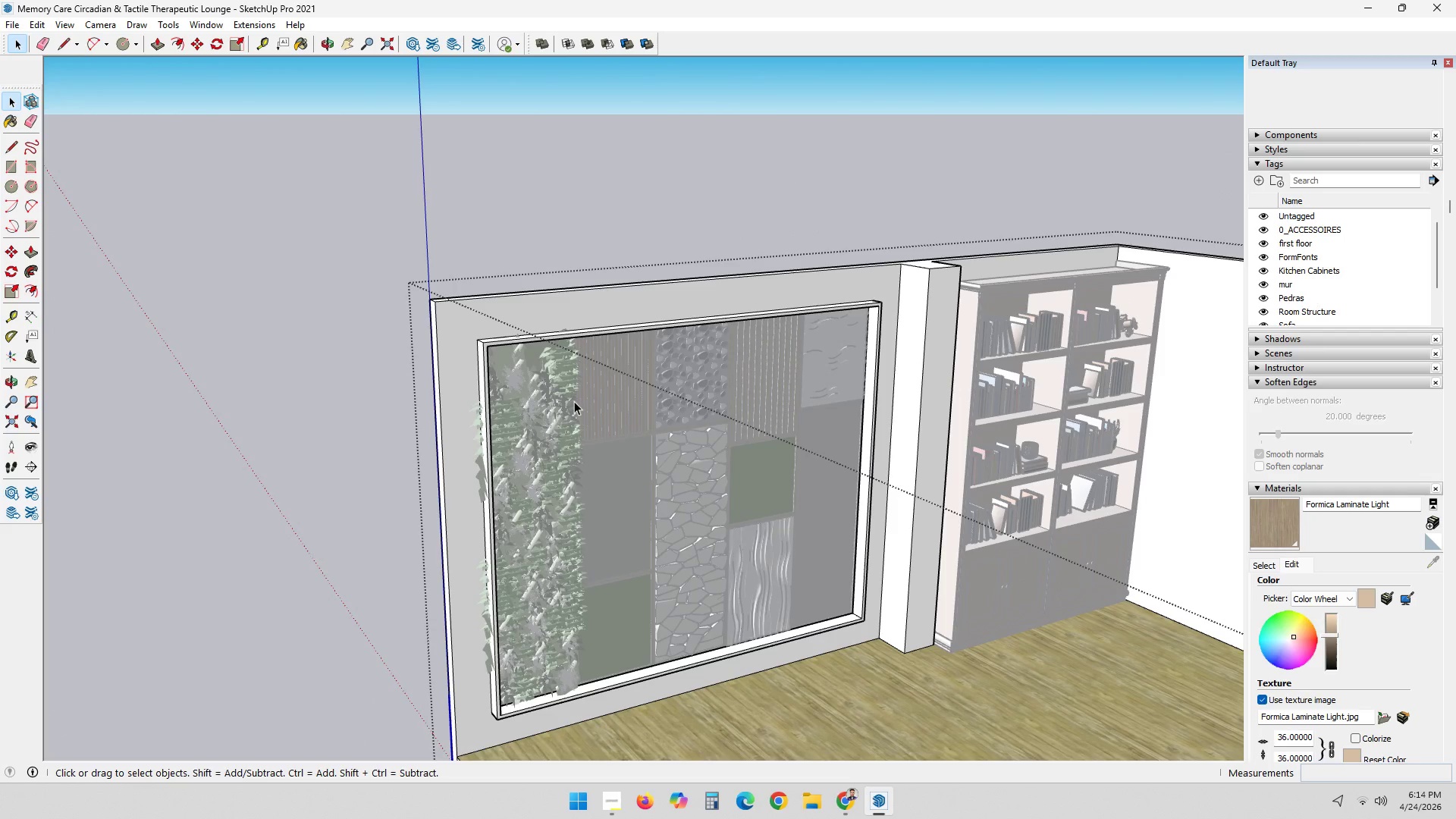 
key(P)
 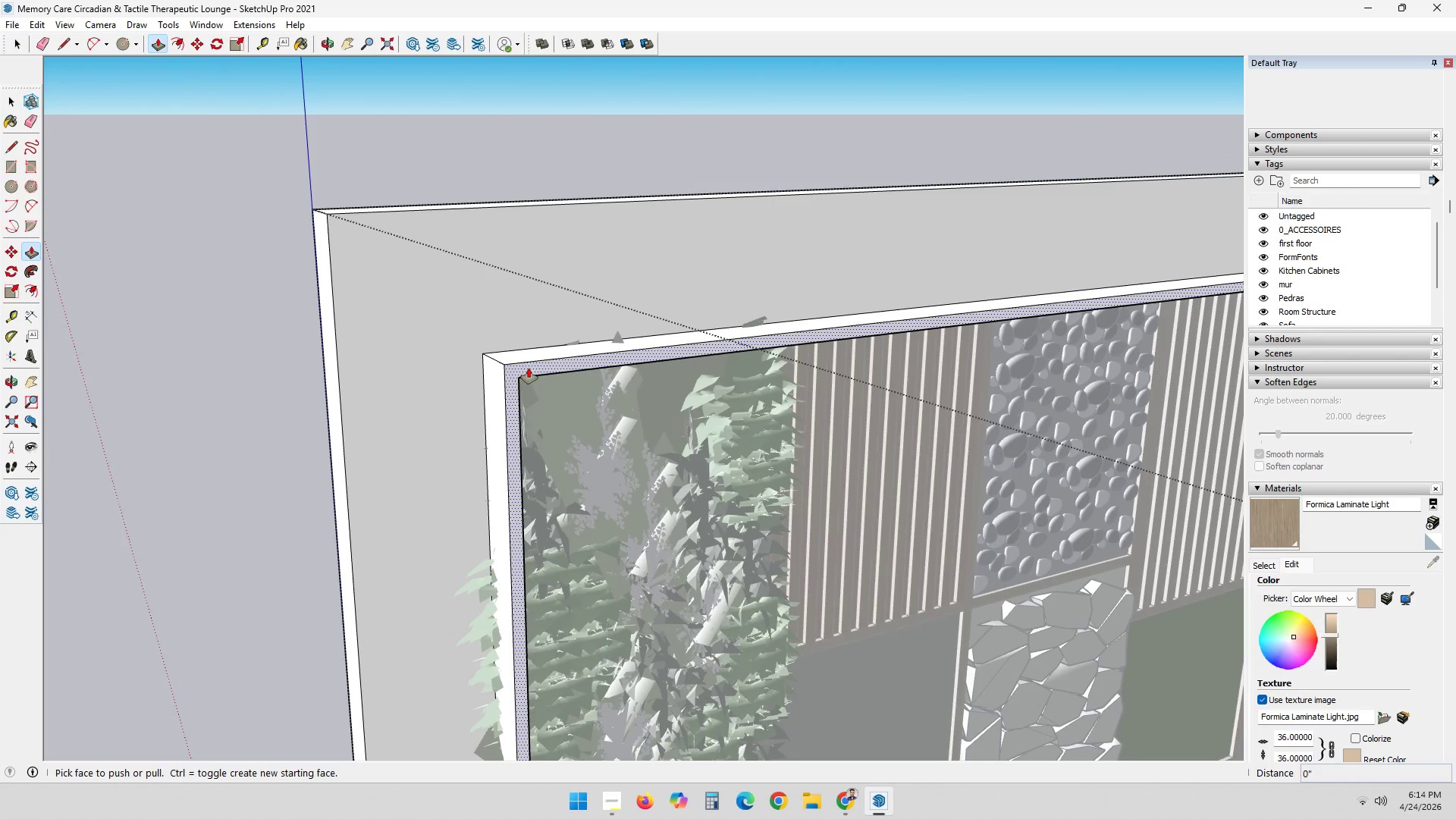 
scroll: coordinate [524, 339], scroll_direction: up, amount: 14.0
 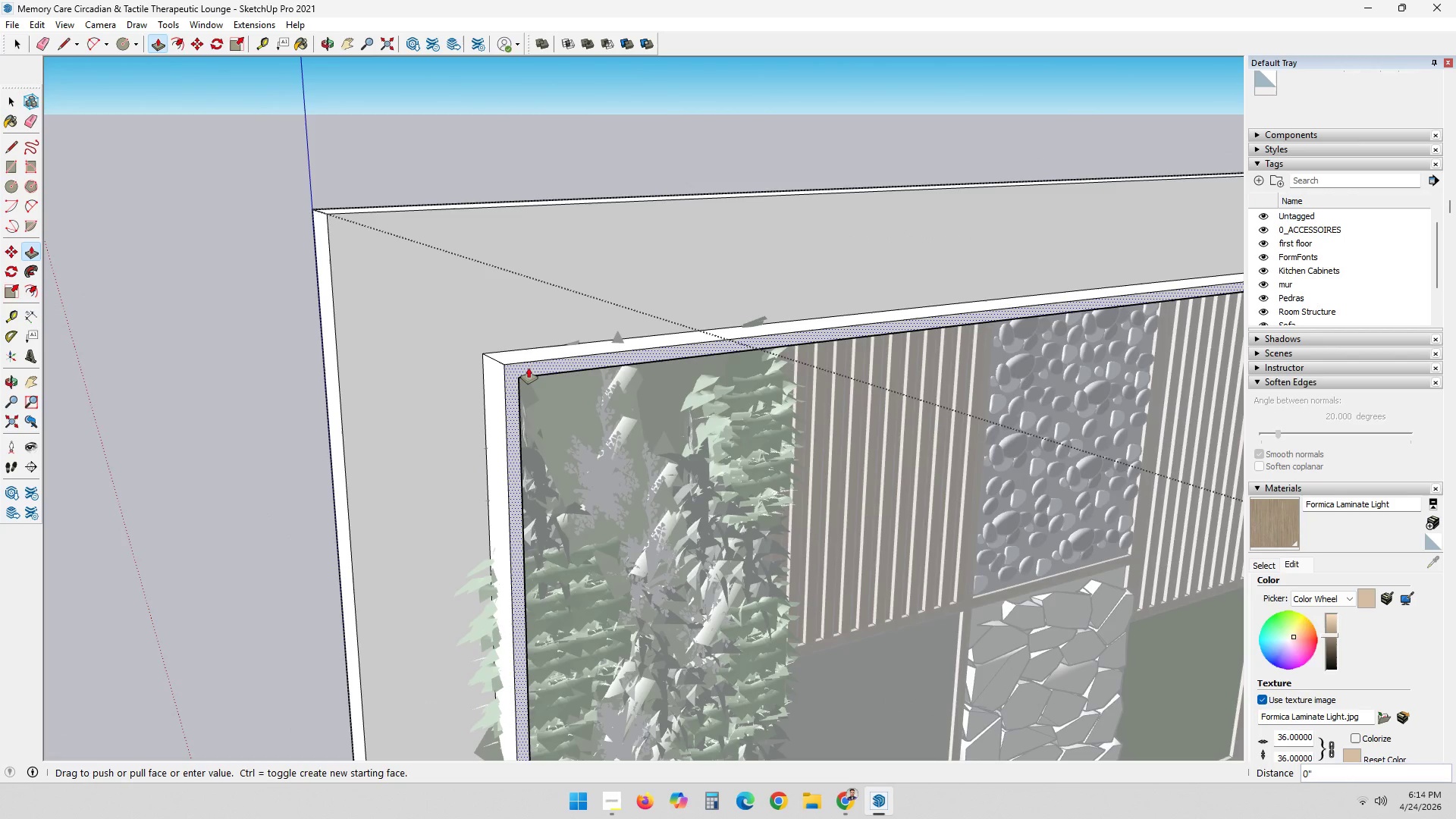 
left_click([529, 368])
 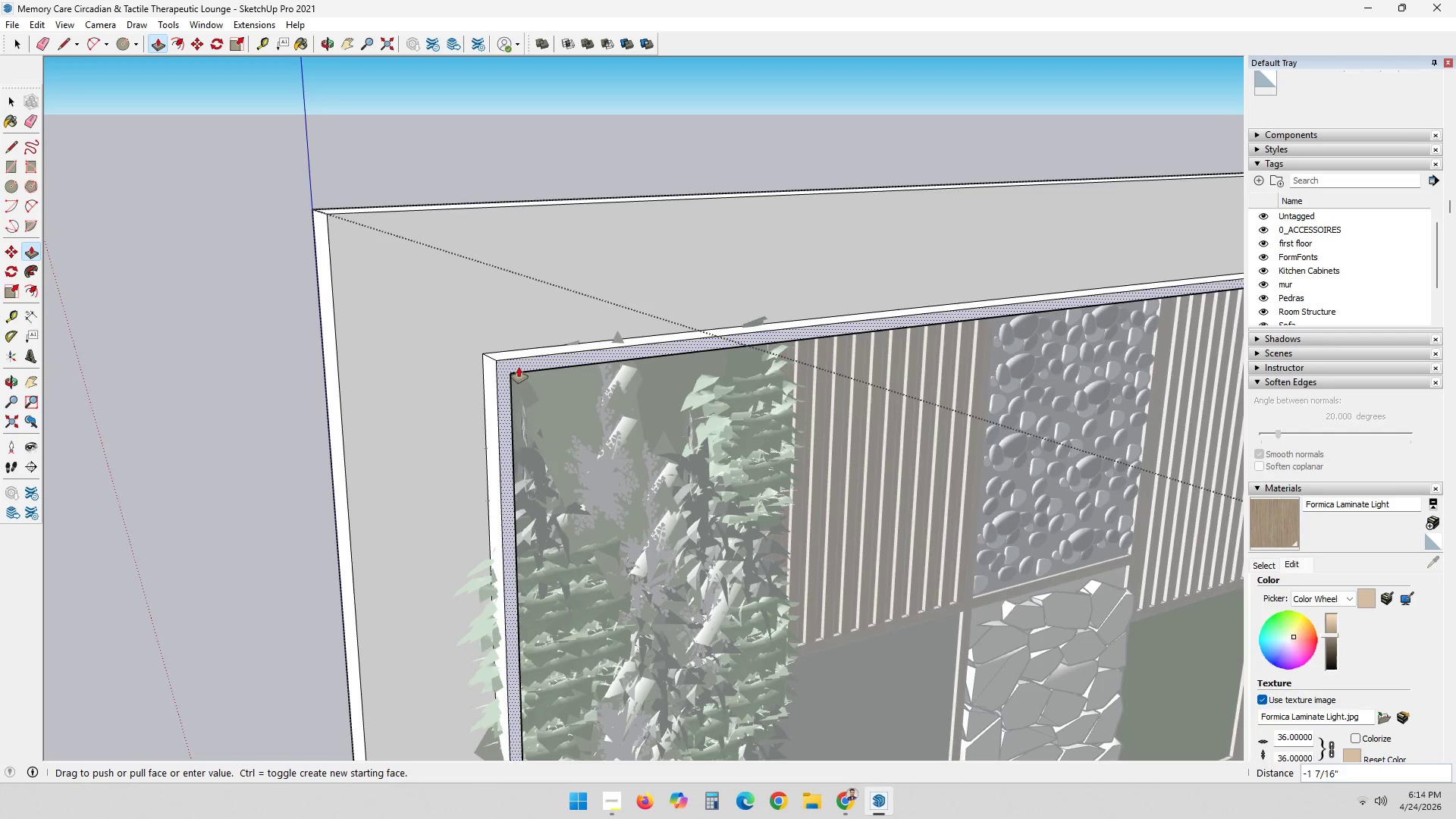 
key(Minus)
 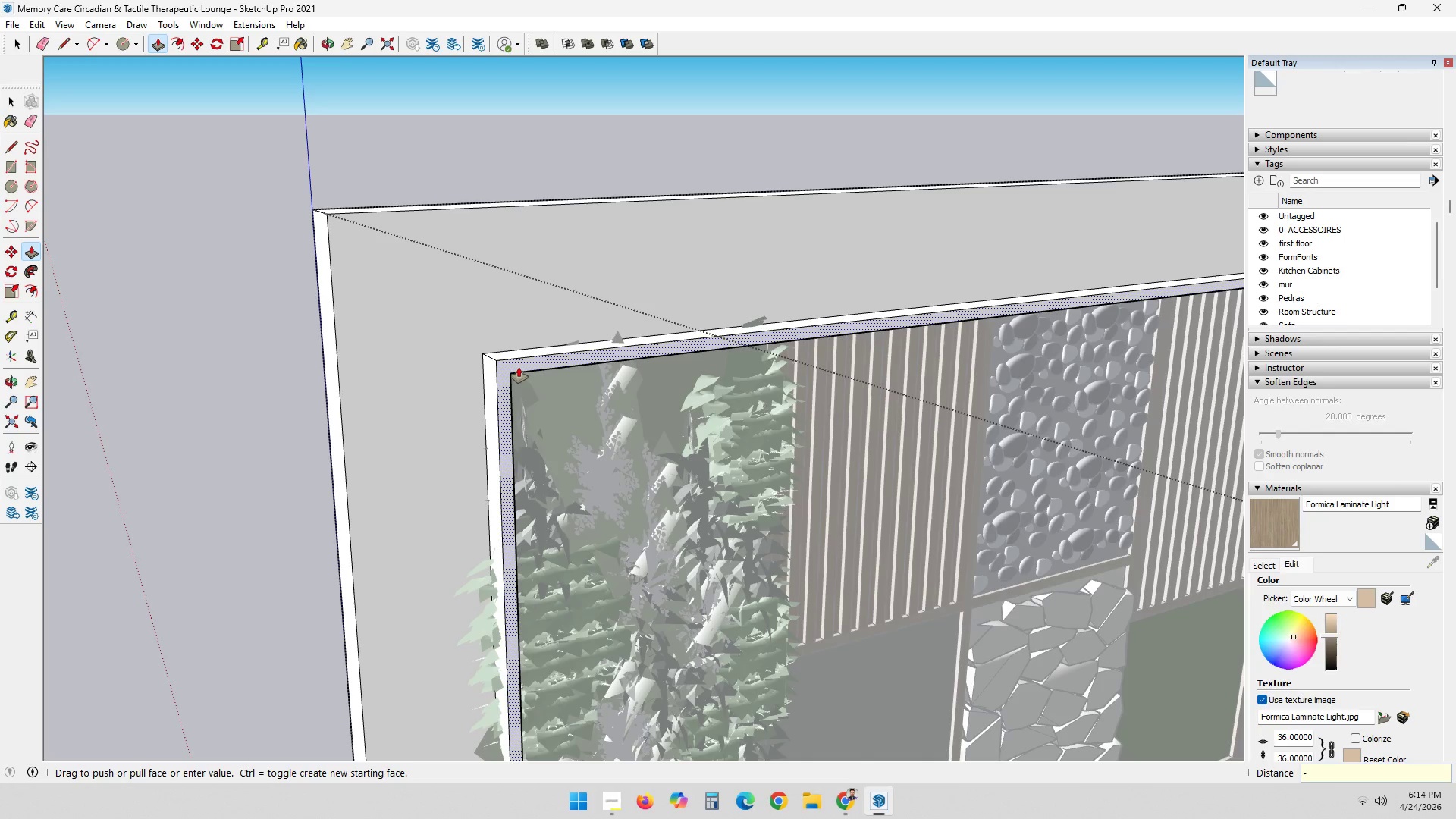 
key(2)
 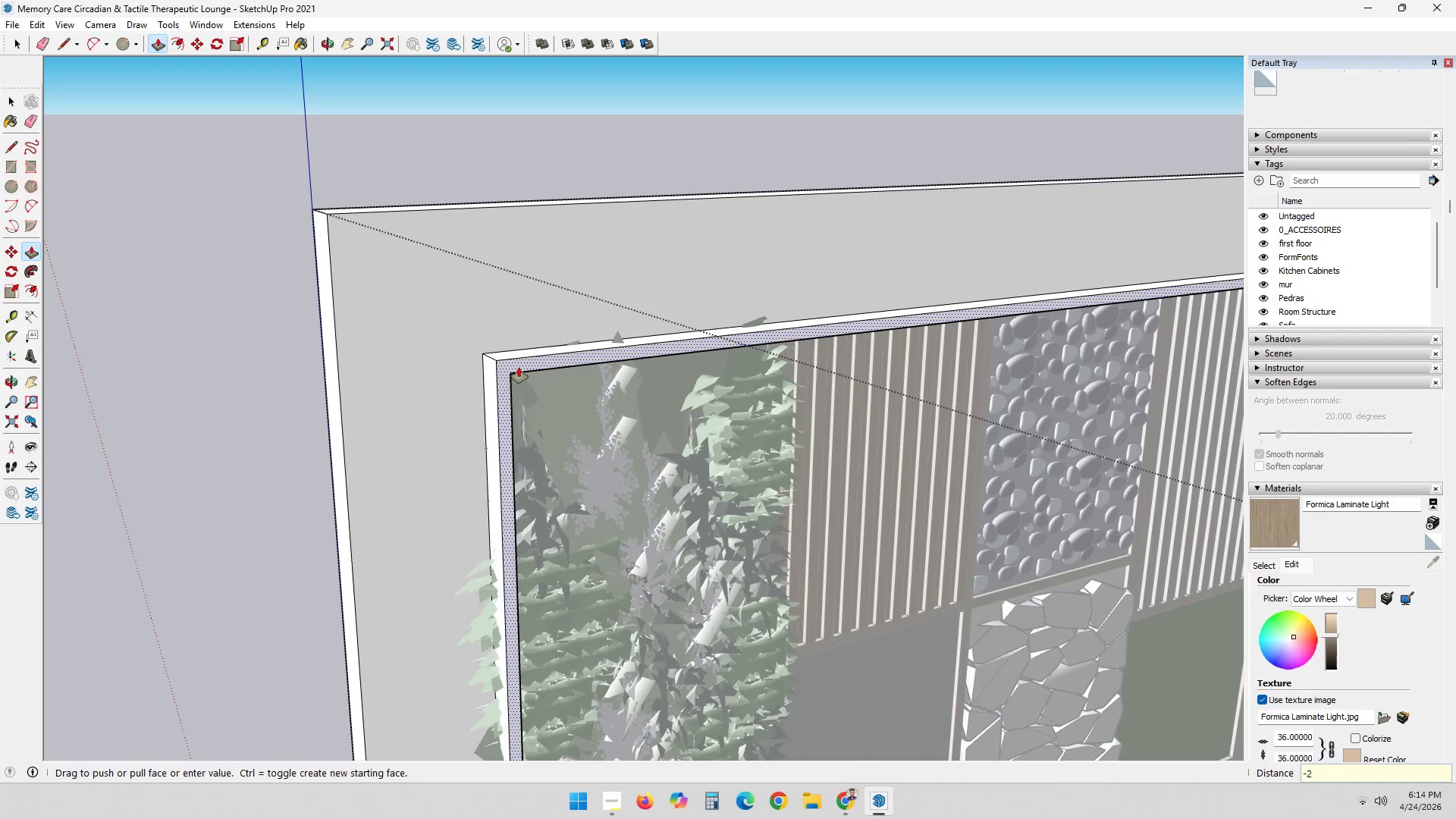 
key(Shift+ShiftRight)
 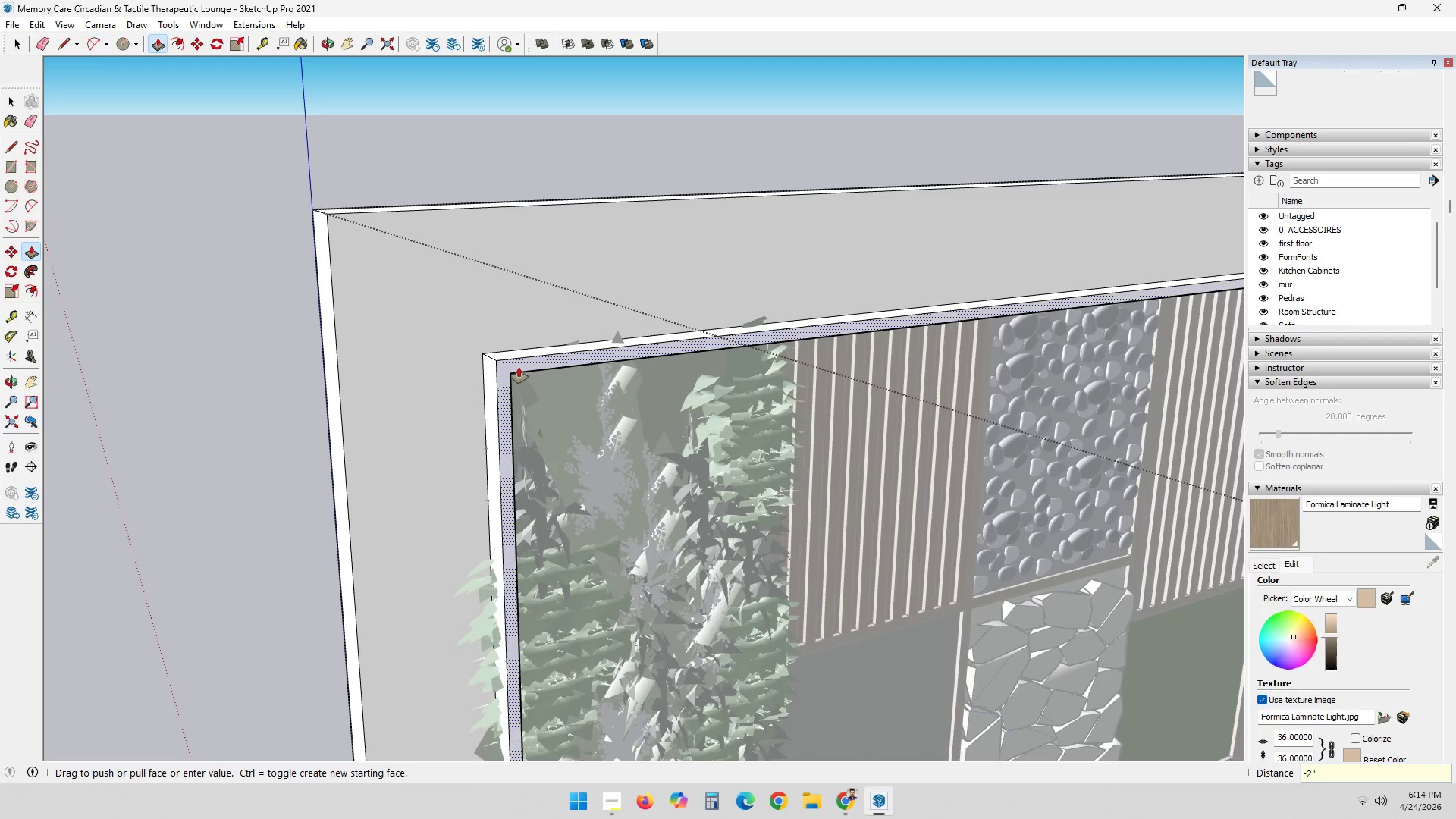 
key(Shift+Quote)
 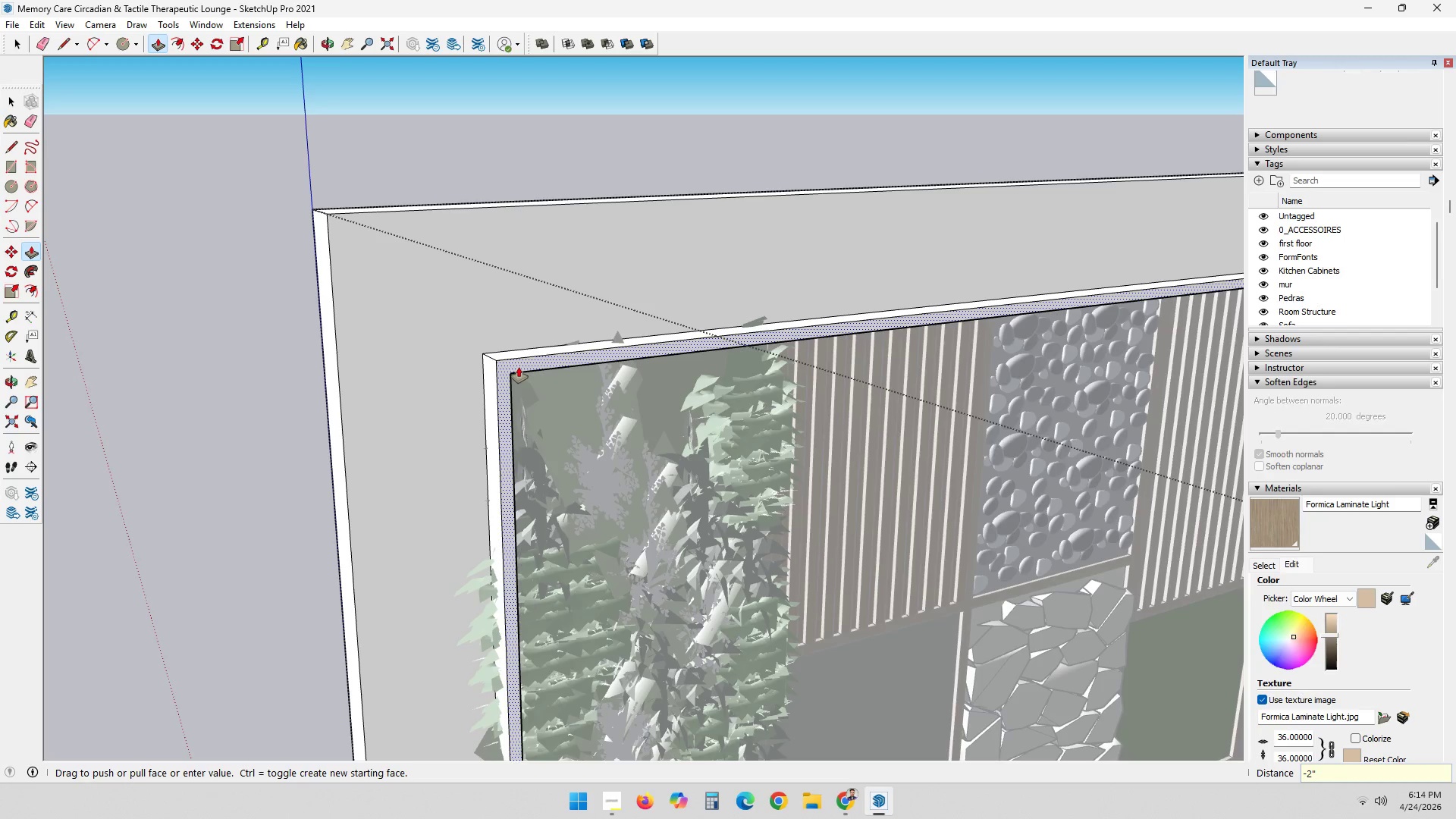 
key(Enter)
 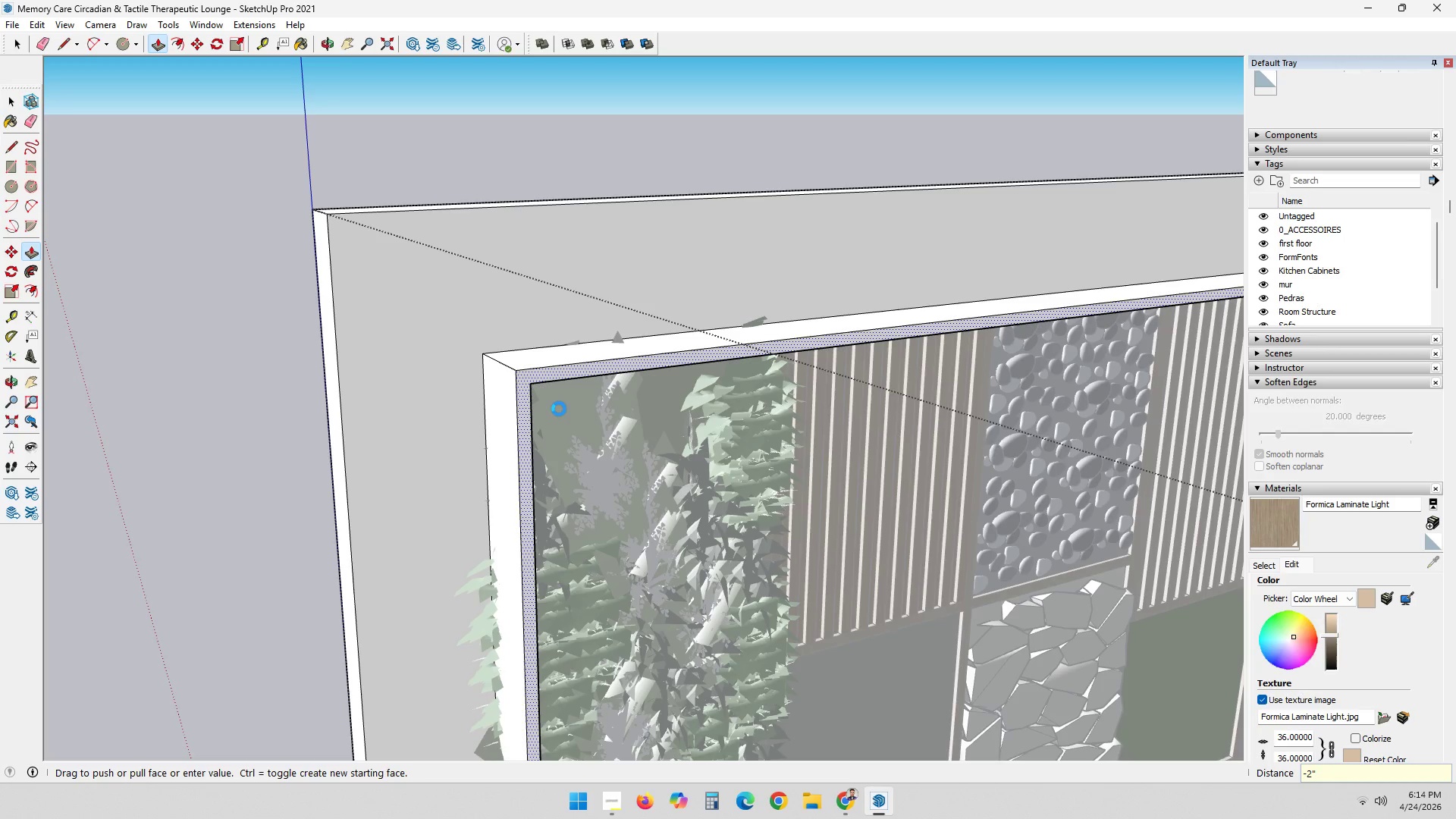 
wait(5.25)
 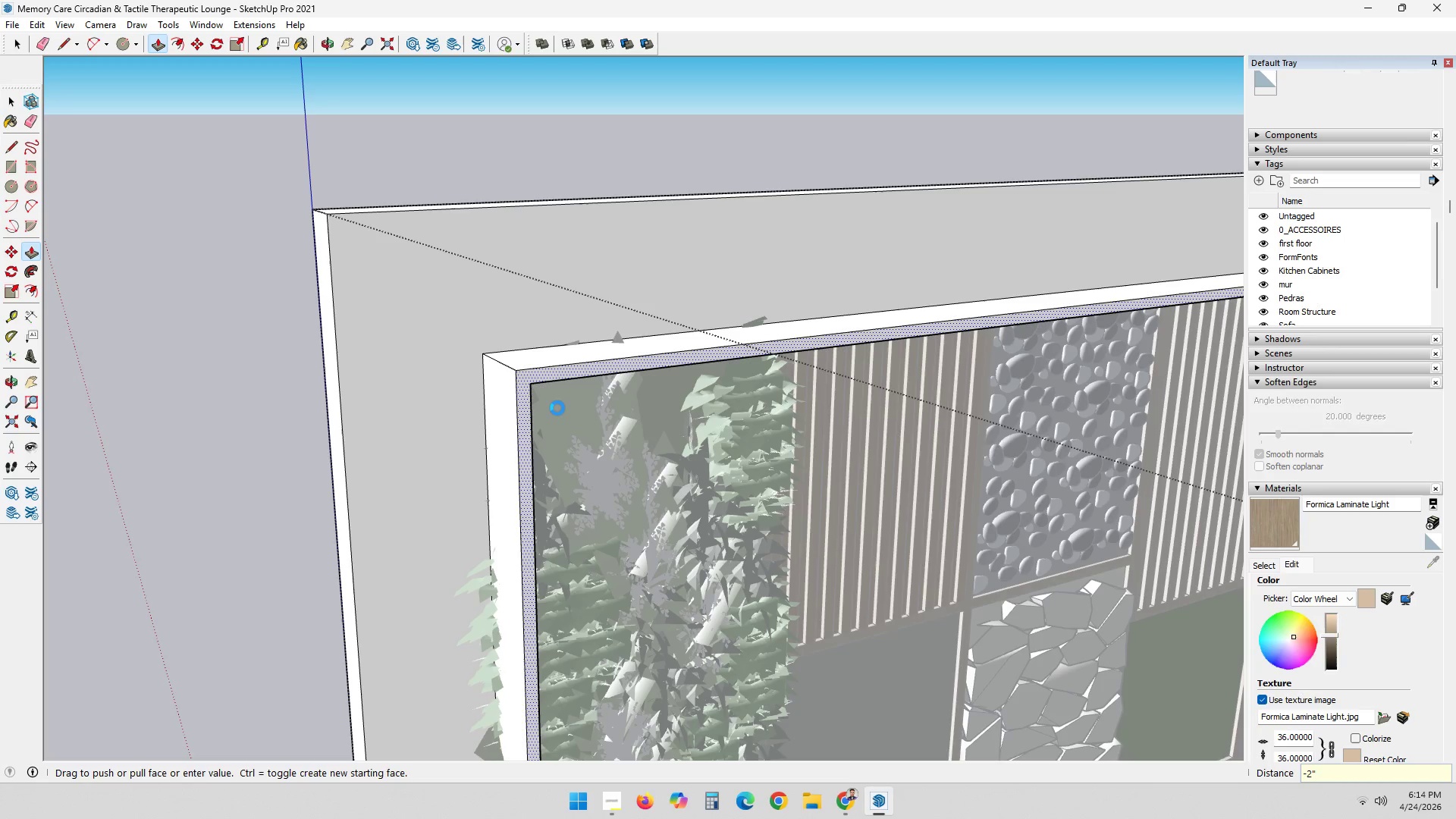 
key(Control+ControlLeft)
 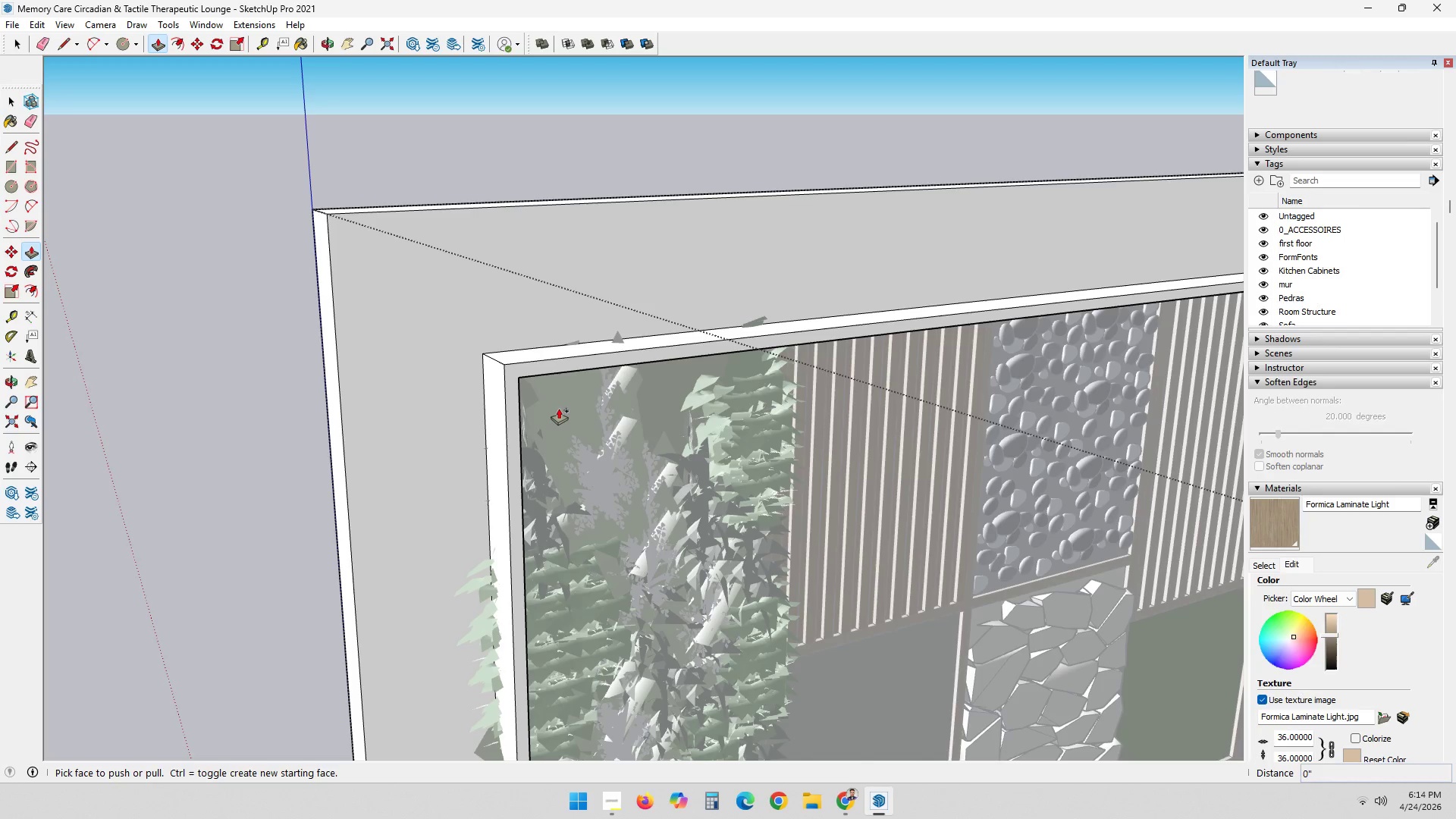 
key(Control+Z)
 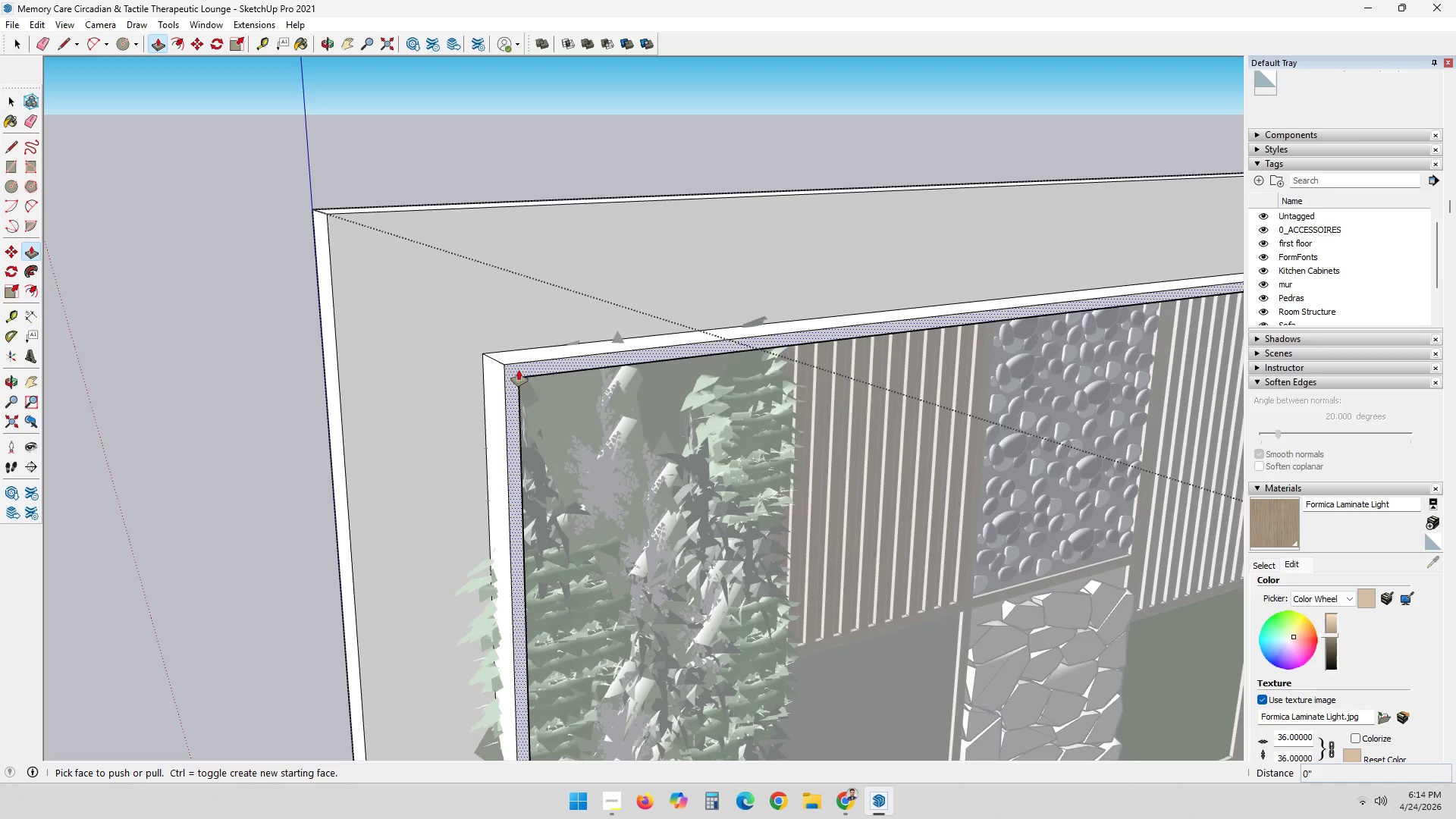 
left_click([519, 370])
 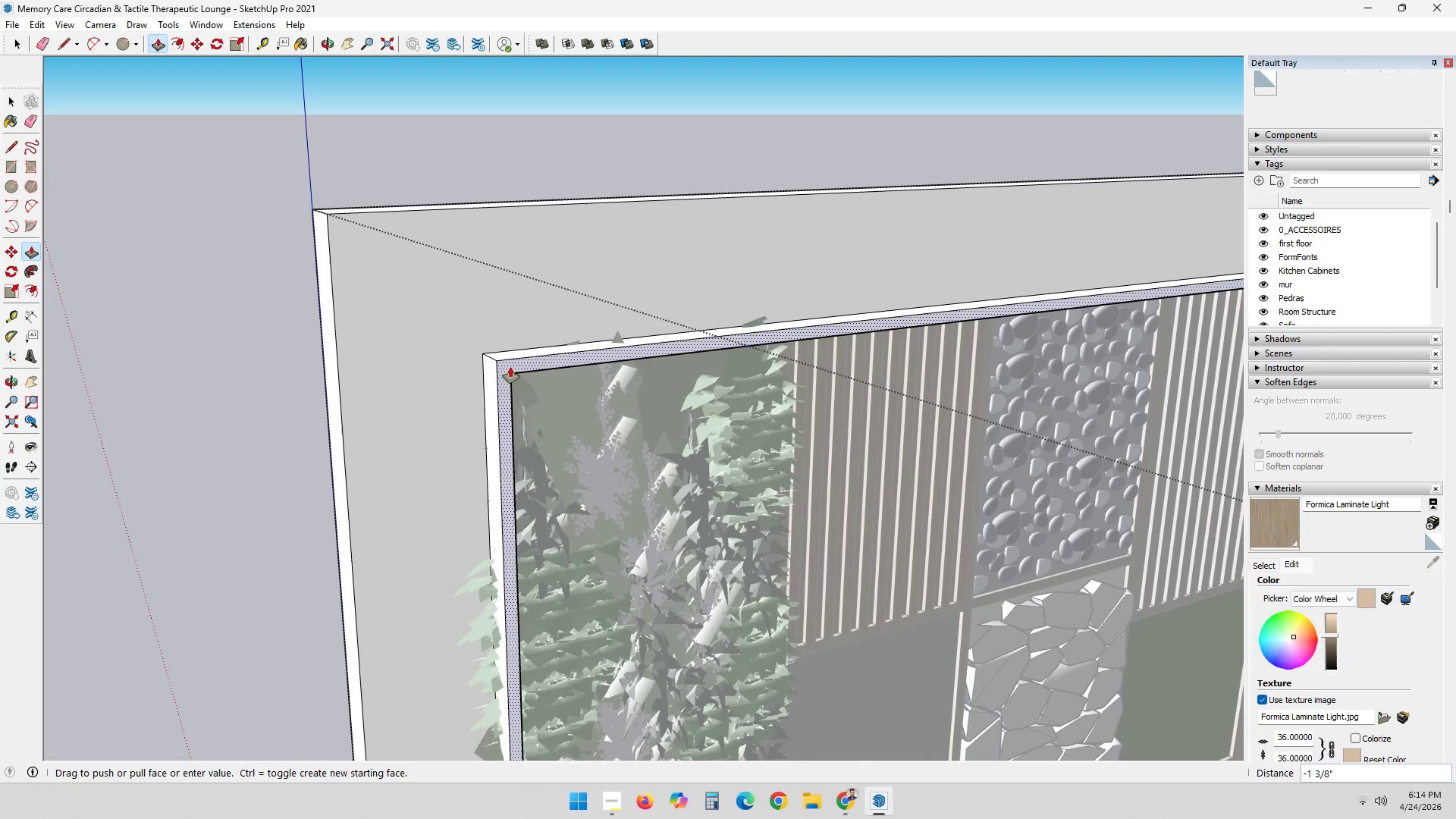 
key(2)
 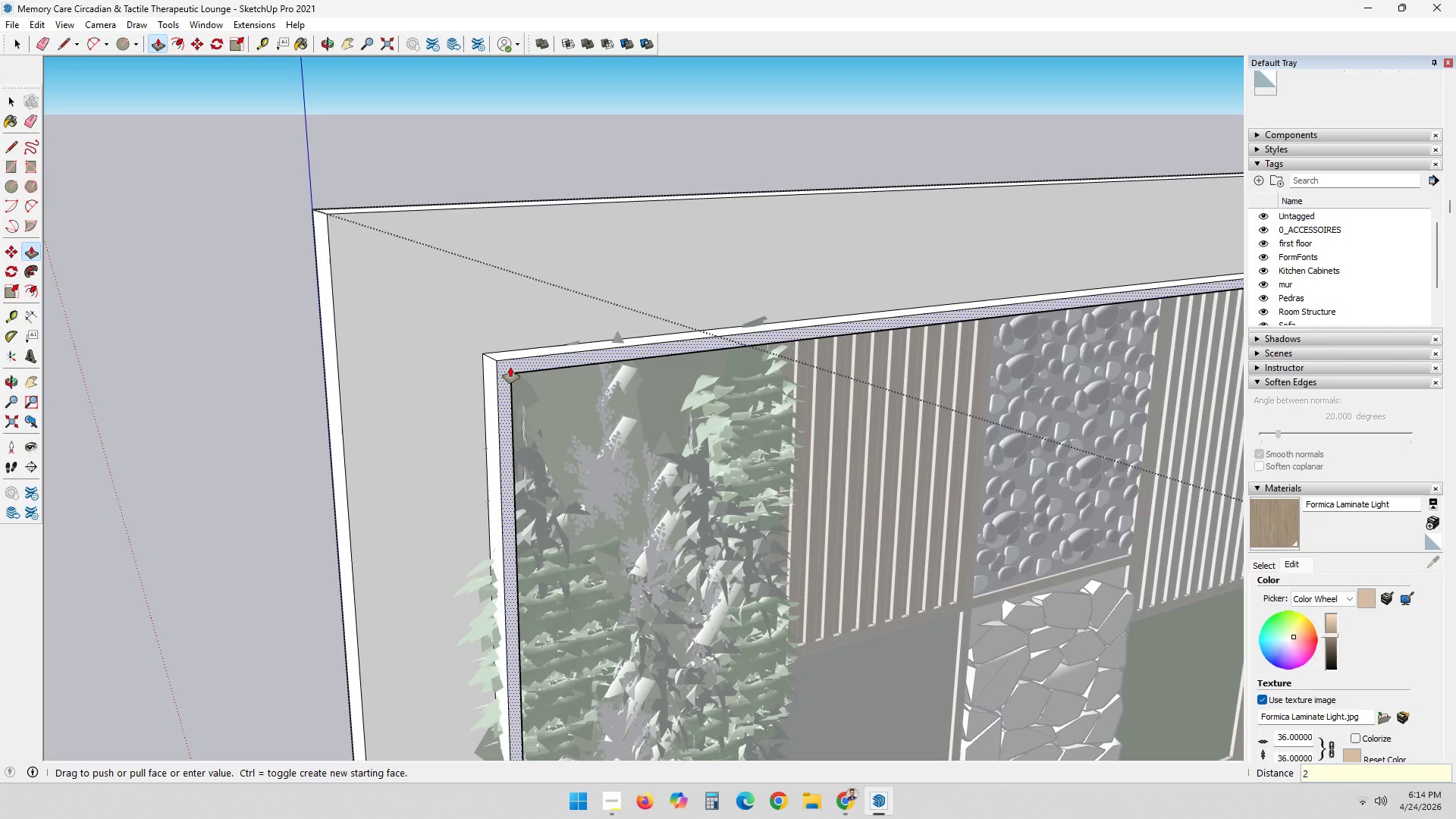 
key(Shift+ShiftRight)
 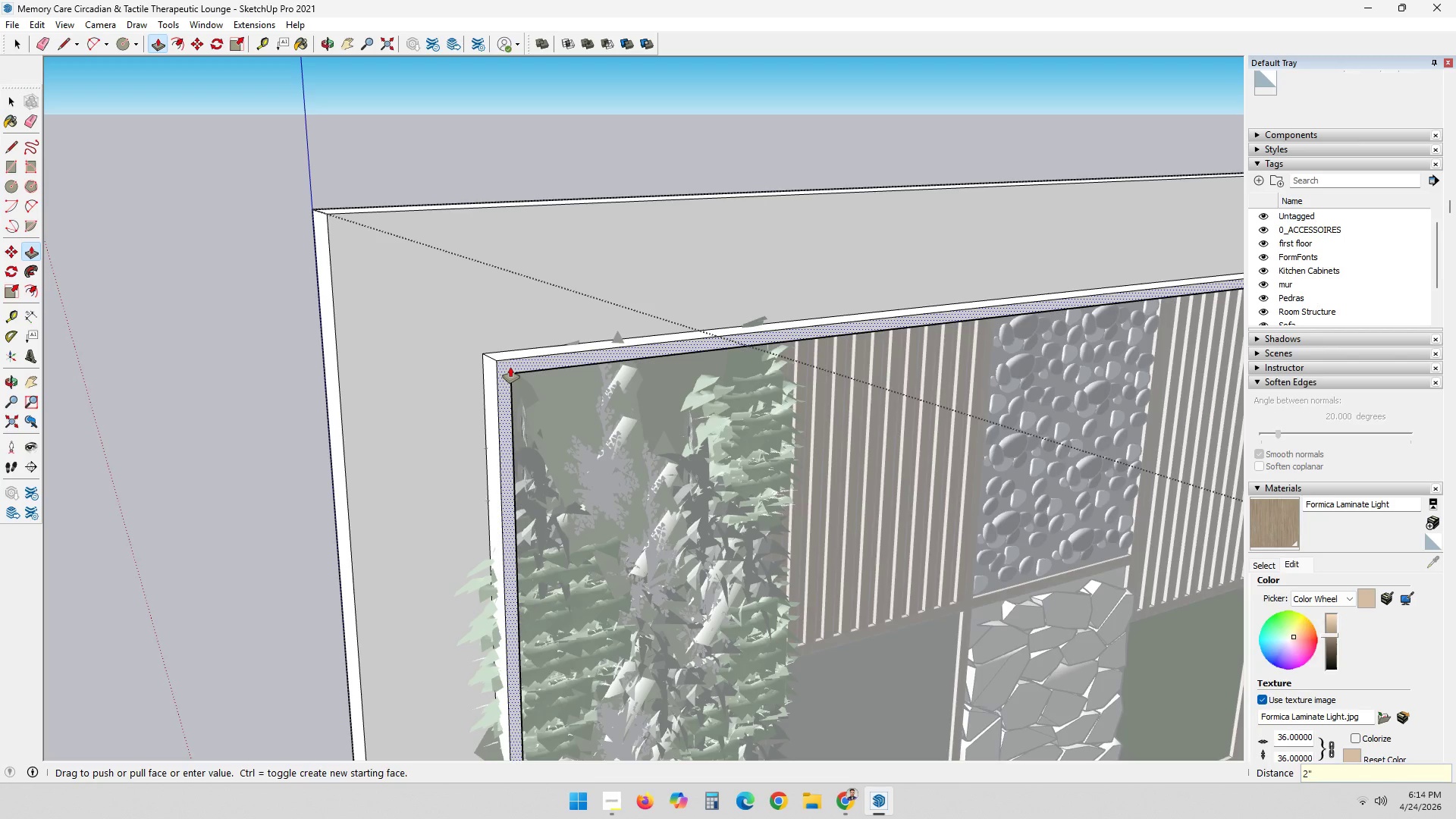 
key(Shift+Quote)
 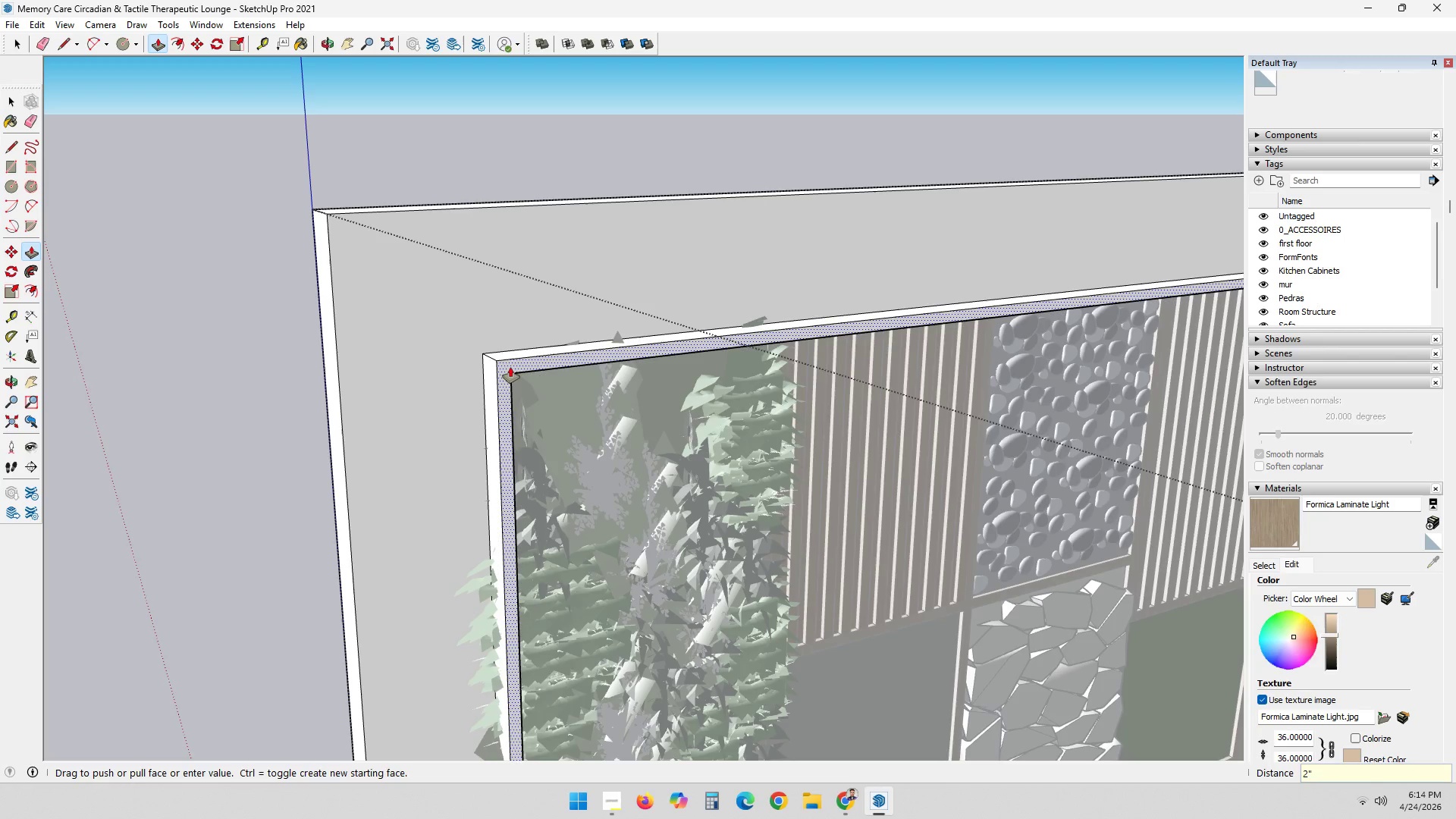 
key(Enter)
 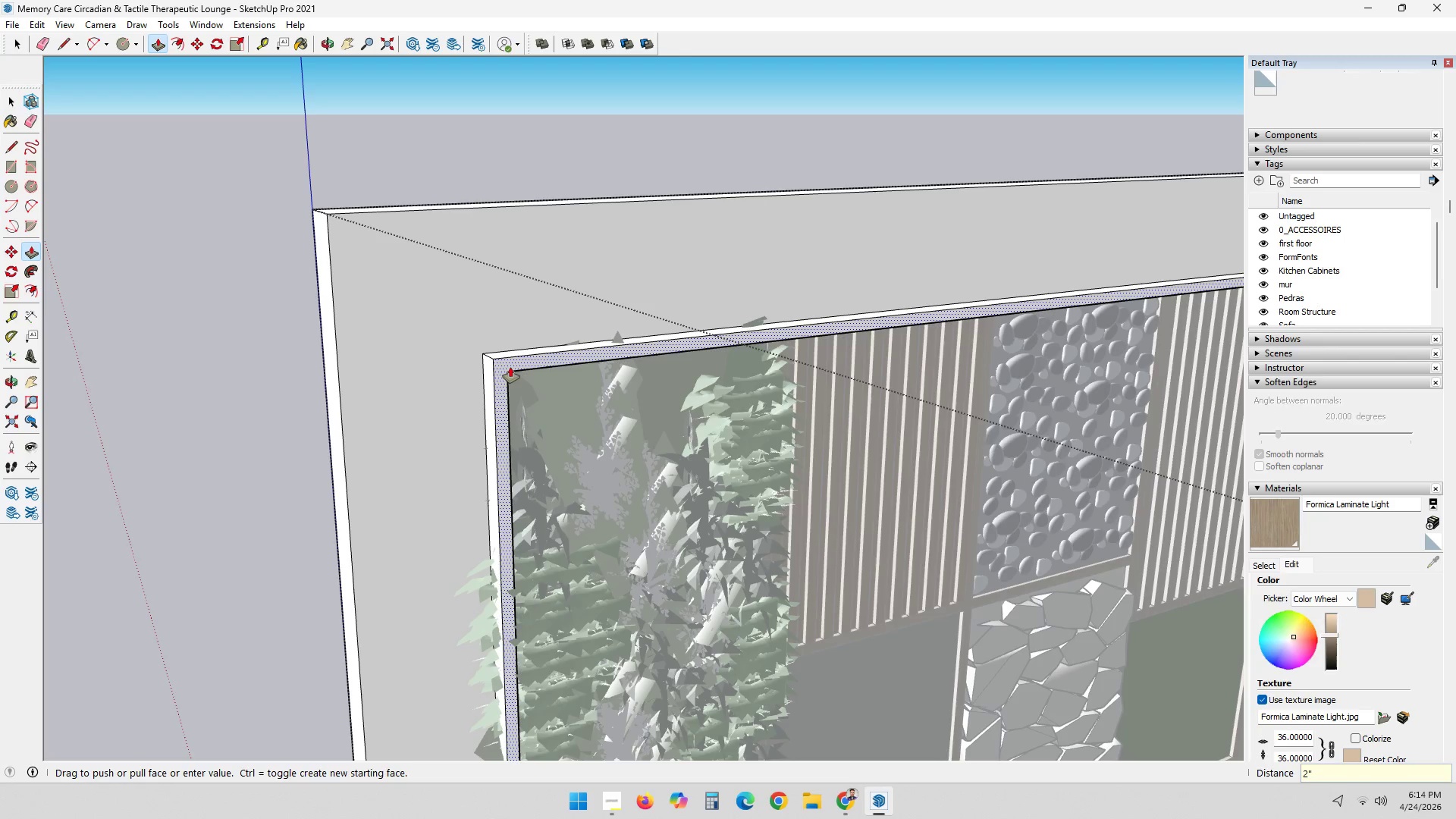 
key(Space)
 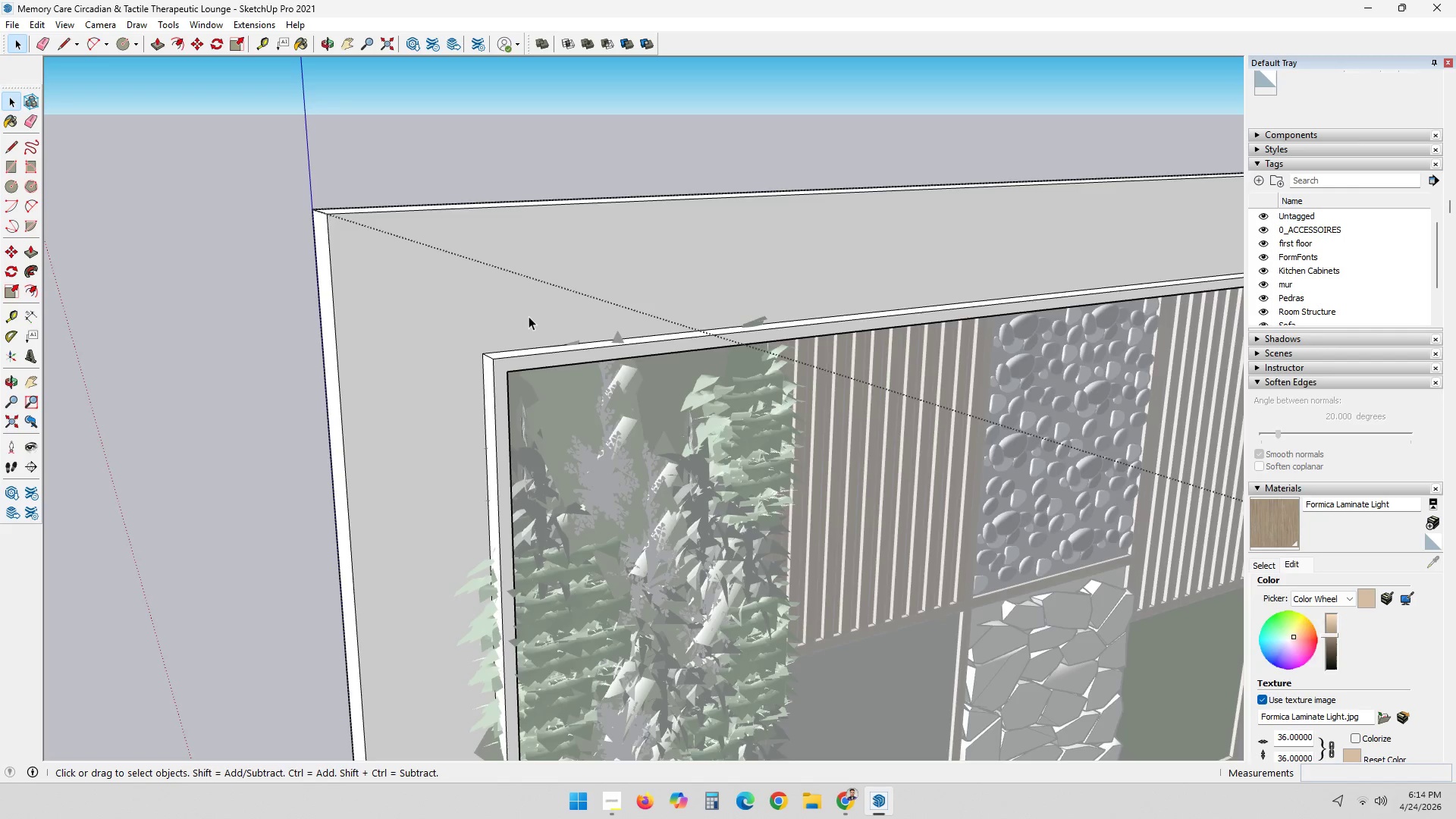 
scroll: coordinate [529, 315], scroll_direction: down, amount: 2.0
 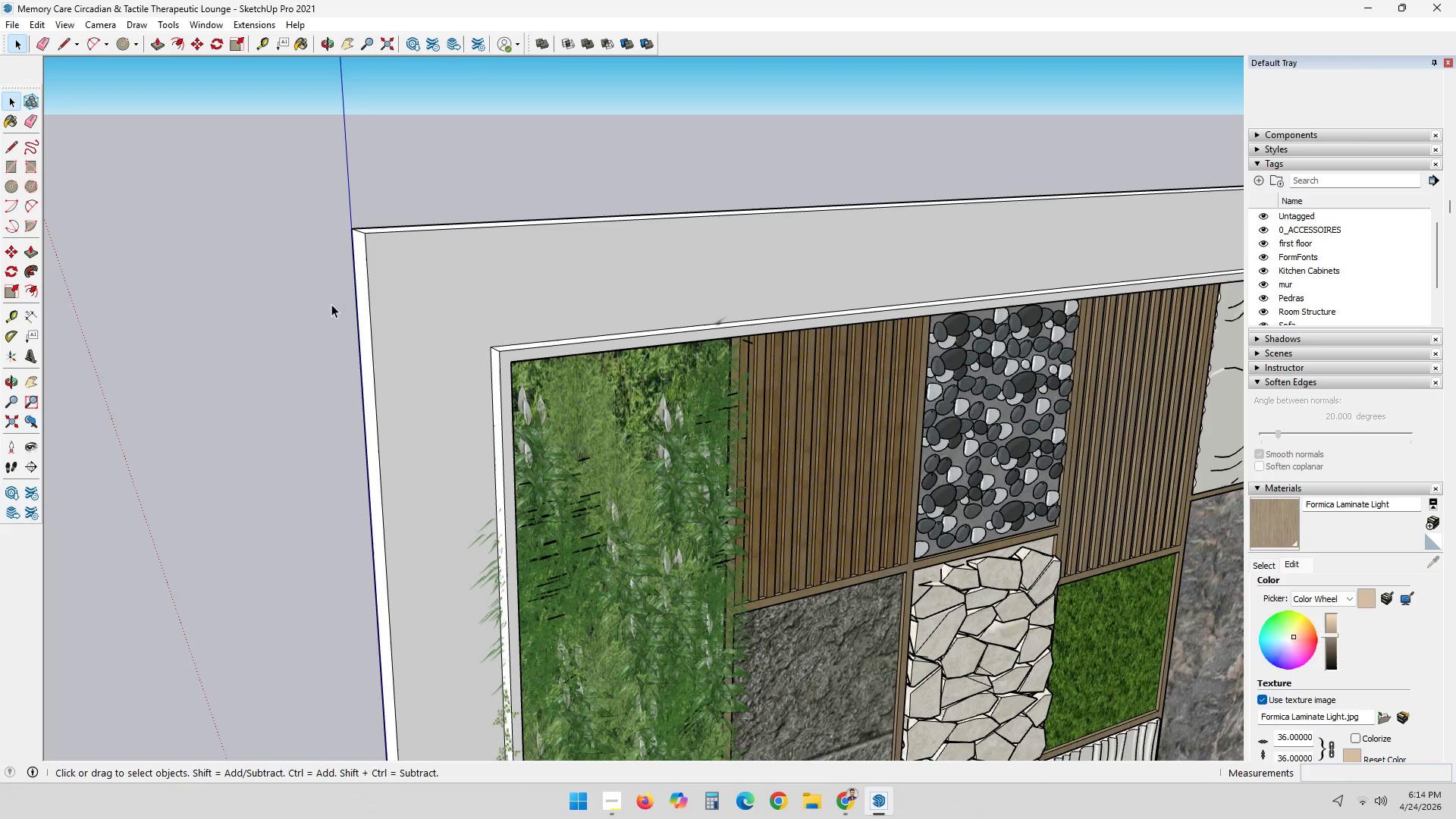 
double_click([623, 431])
 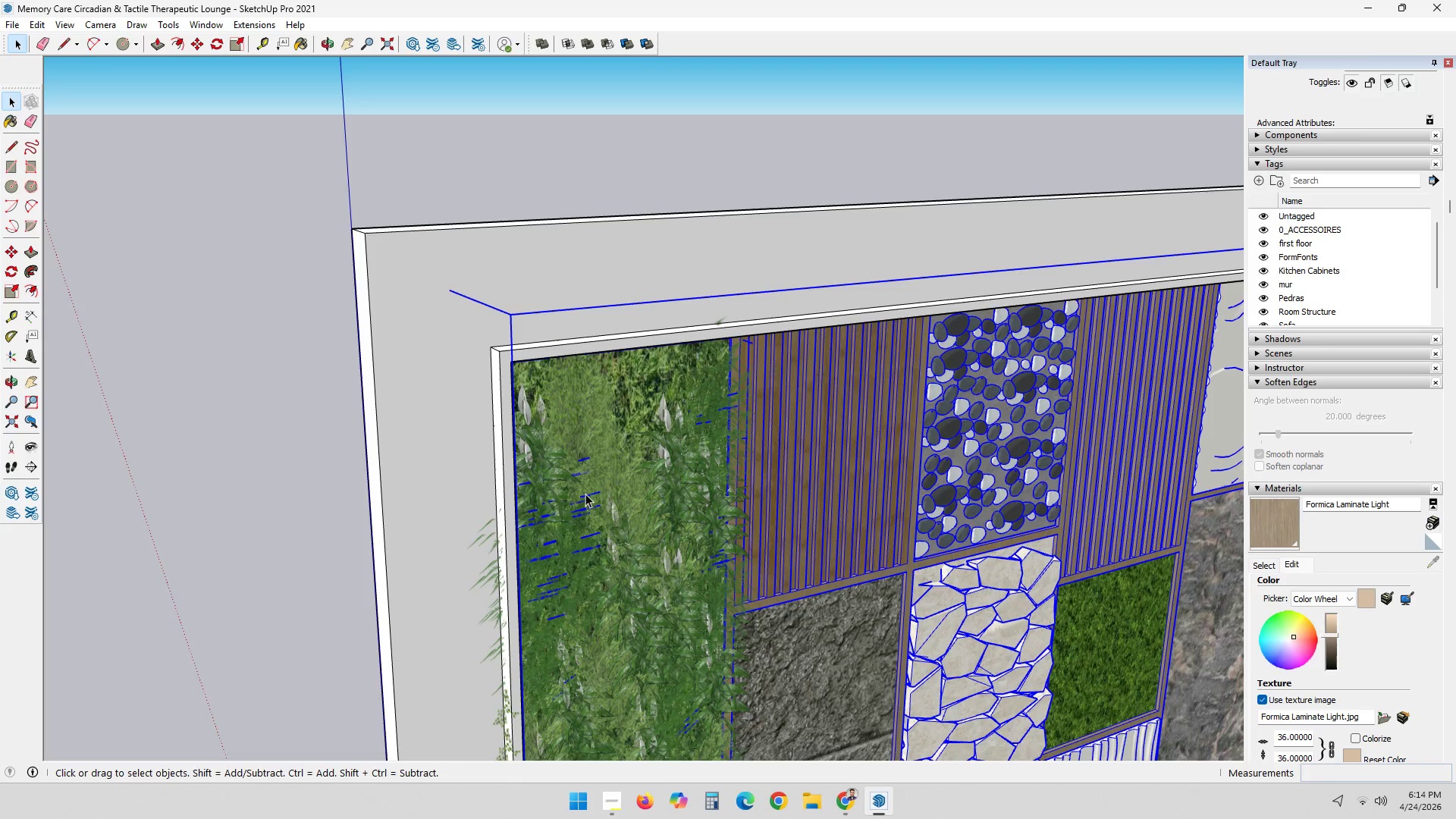 
double_click([585, 494])
 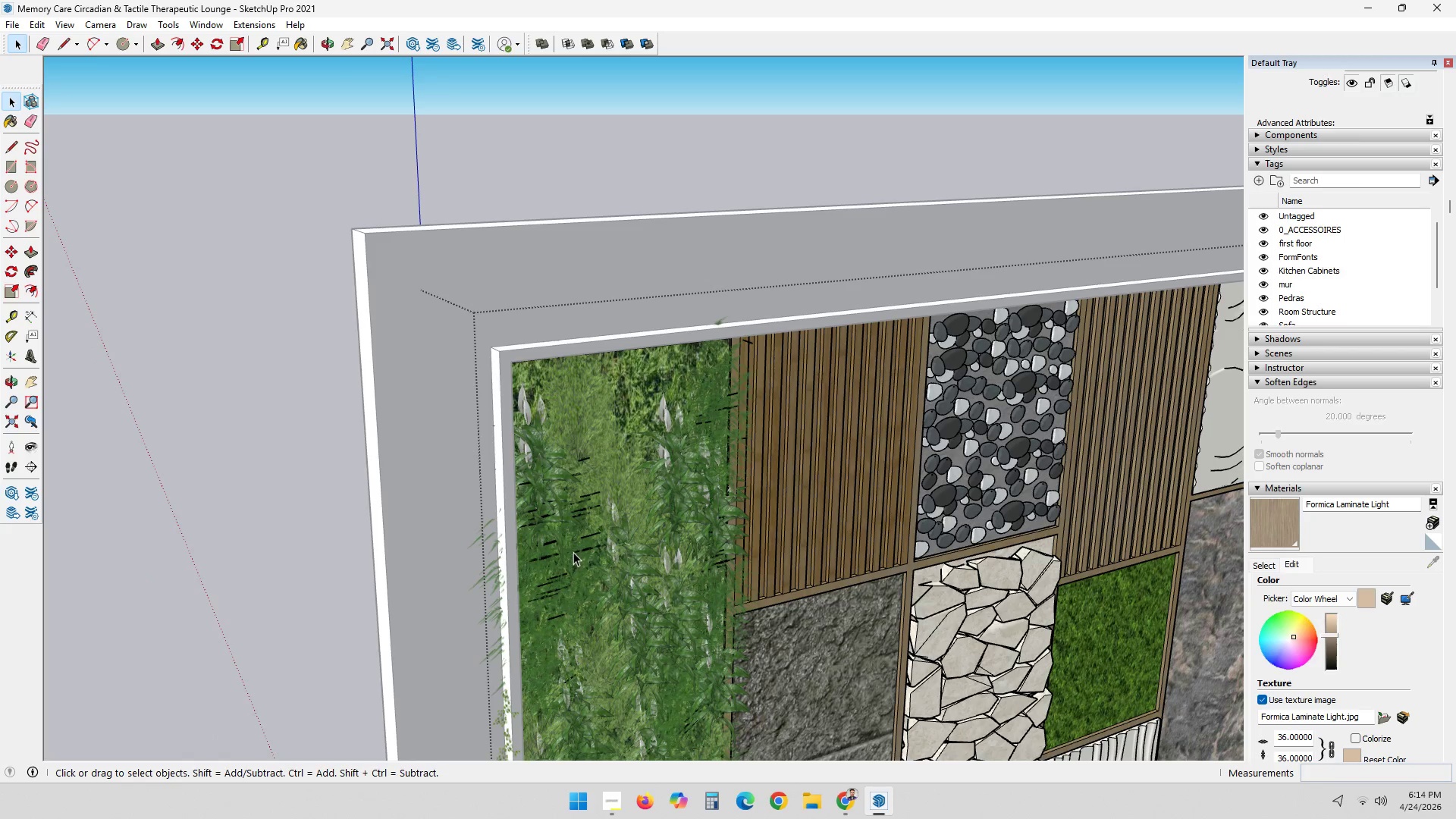 
triple_click([573, 552])
 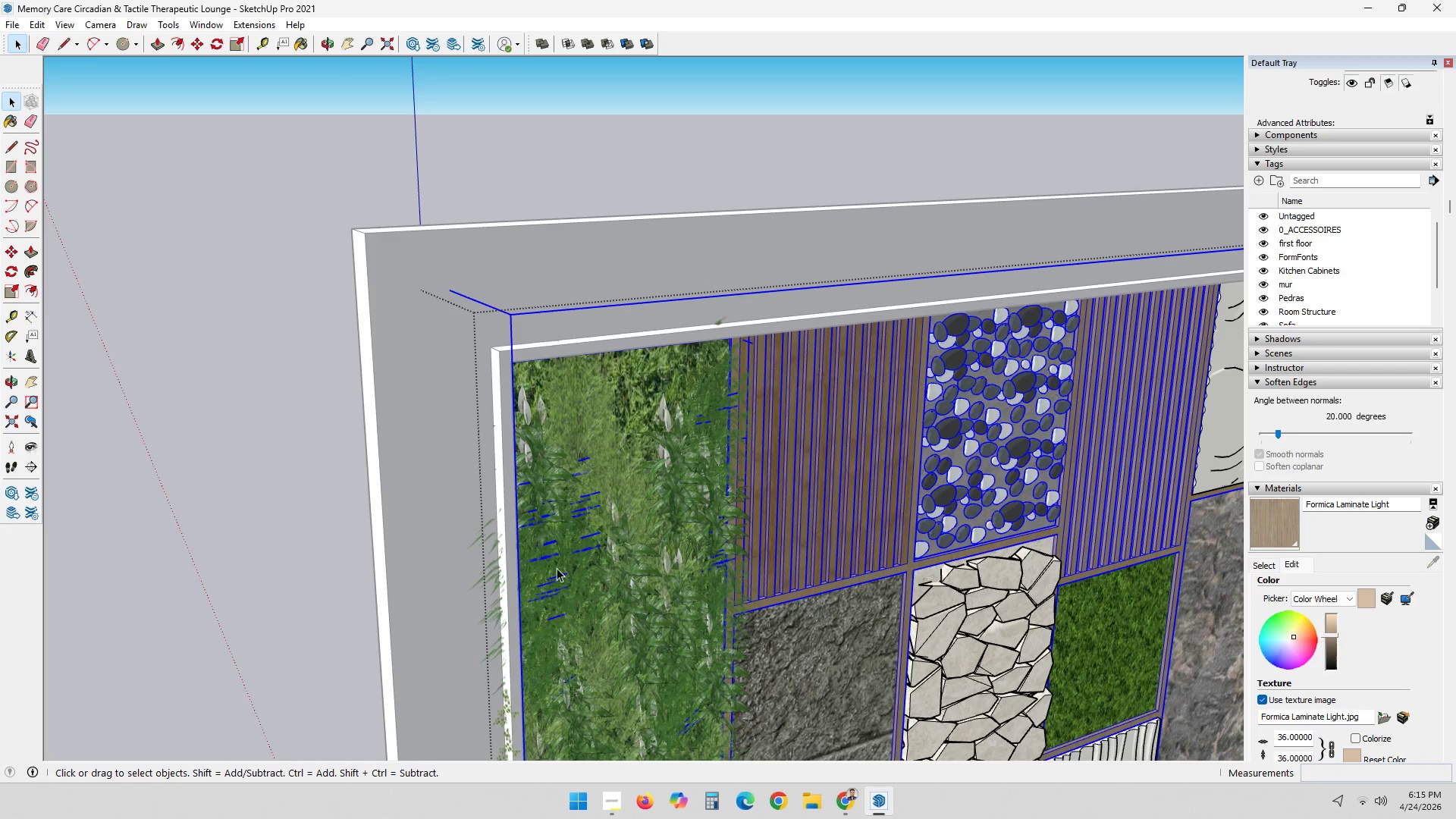 
double_click([563, 561])
 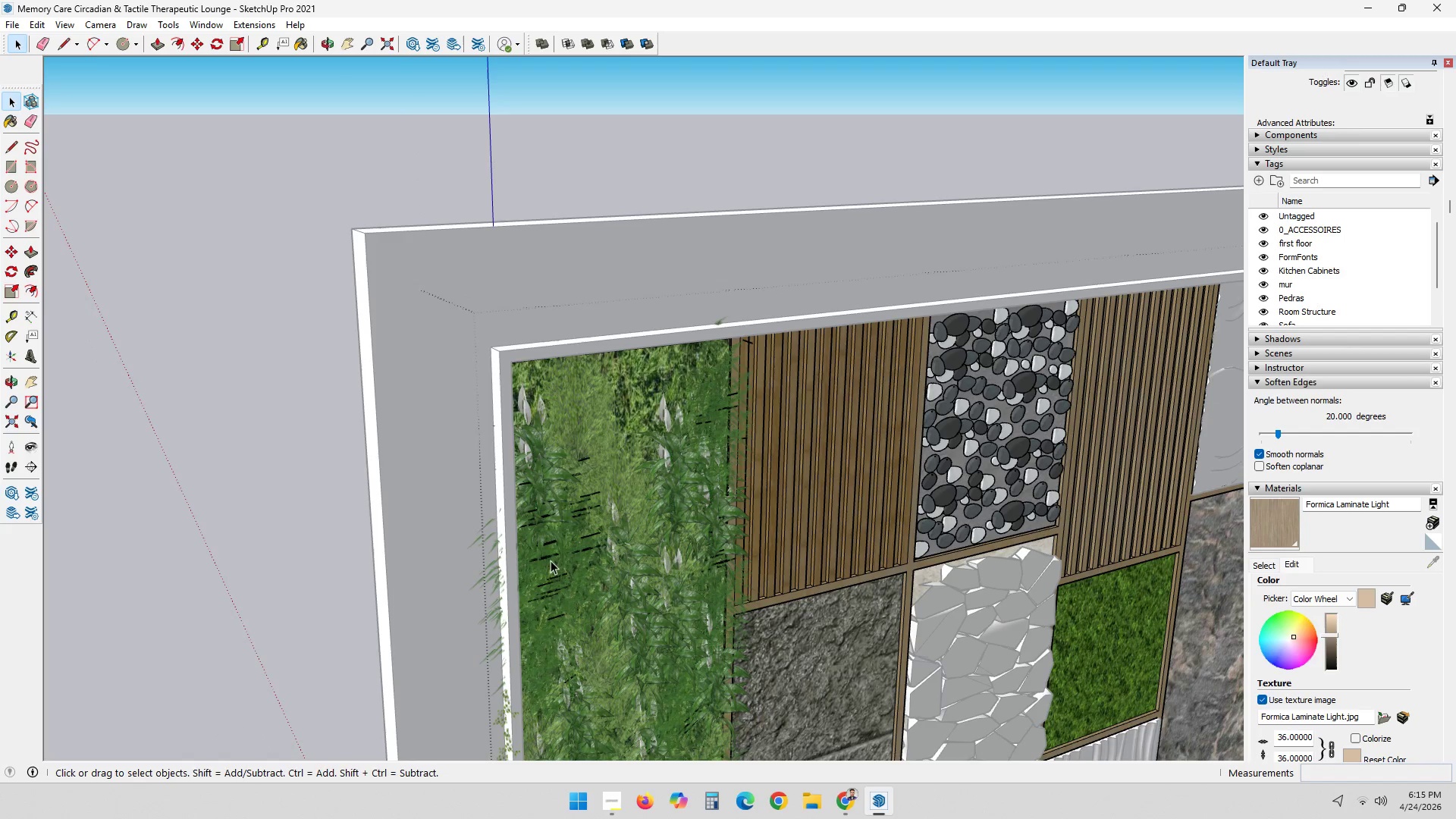 
triple_click([551, 537])
 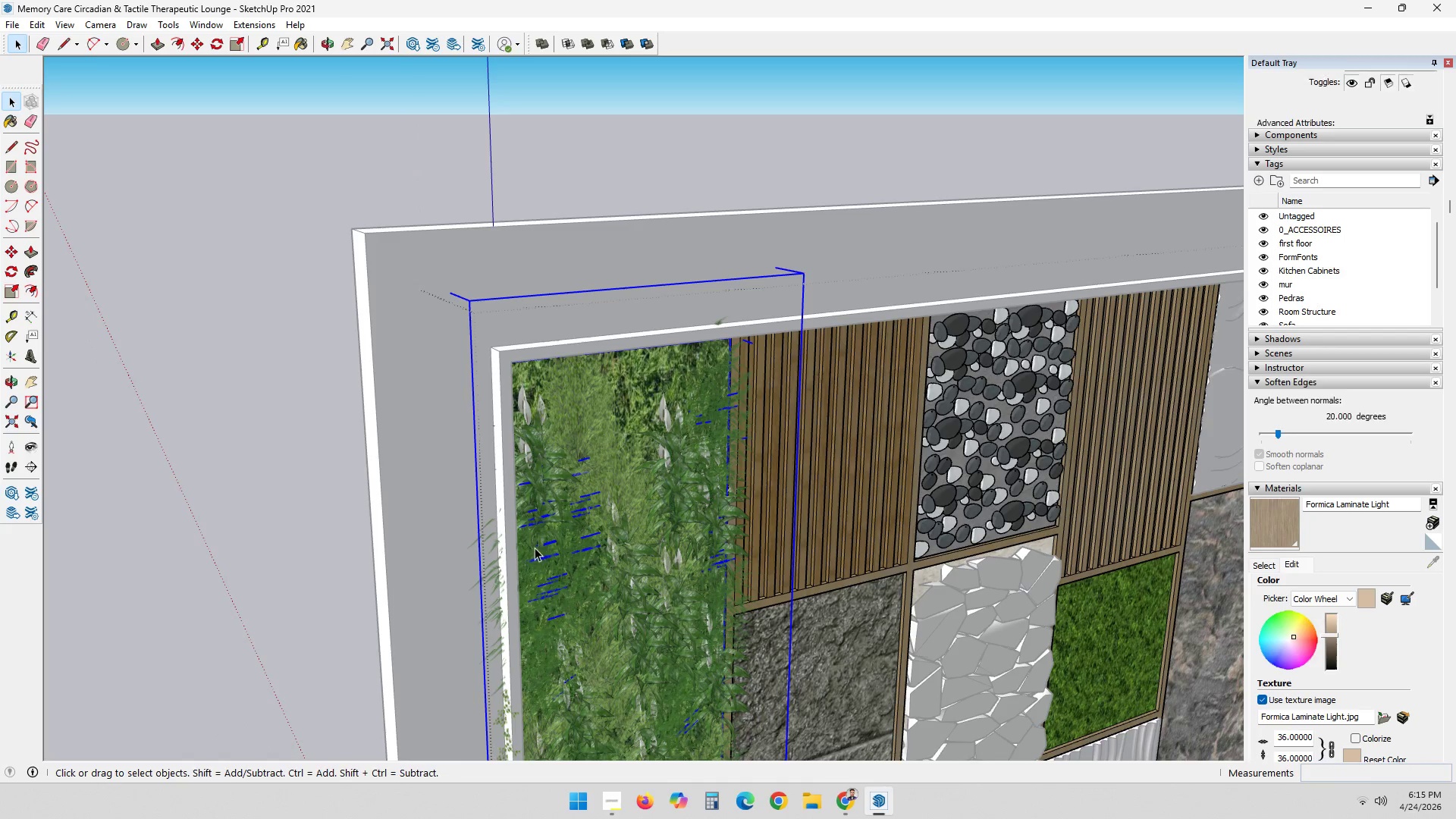 
key(S)
 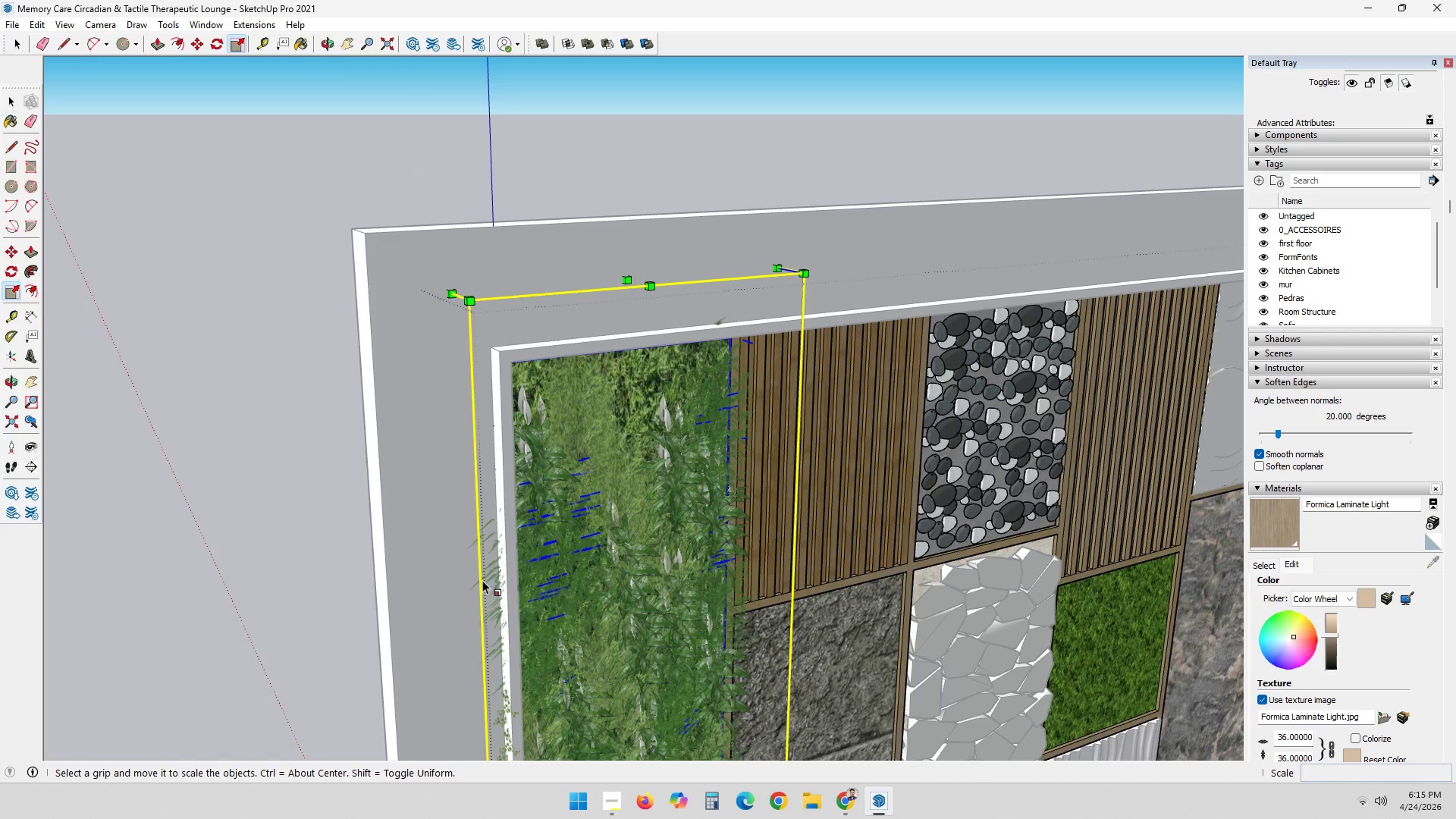 
scroll: coordinate [807, 598], scroll_direction: down, amount: 7.0
 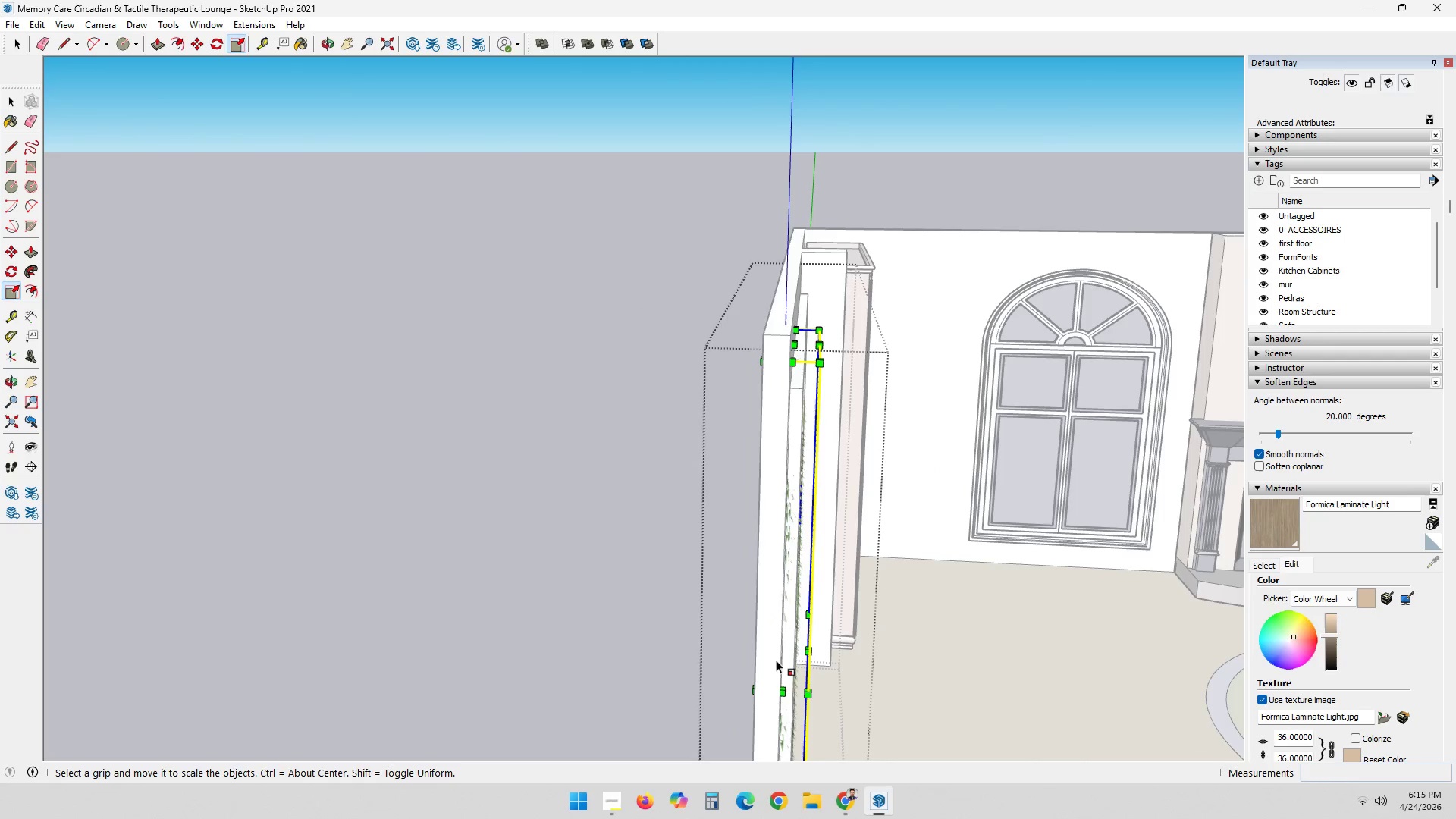 
left_click([780, 694])
 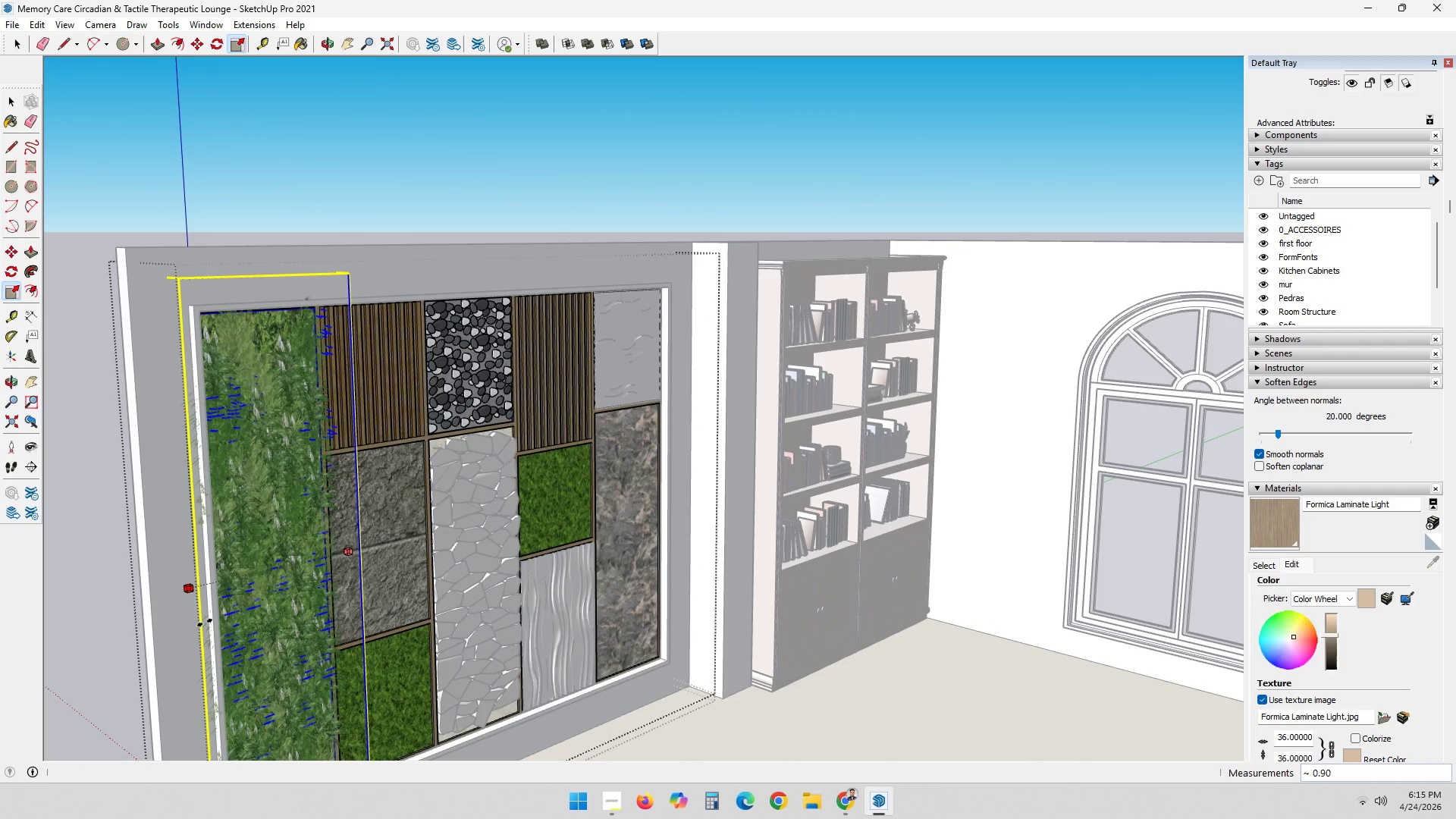 
scroll: coordinate [224, 611], scroll_direction: up, amount: 7.0
 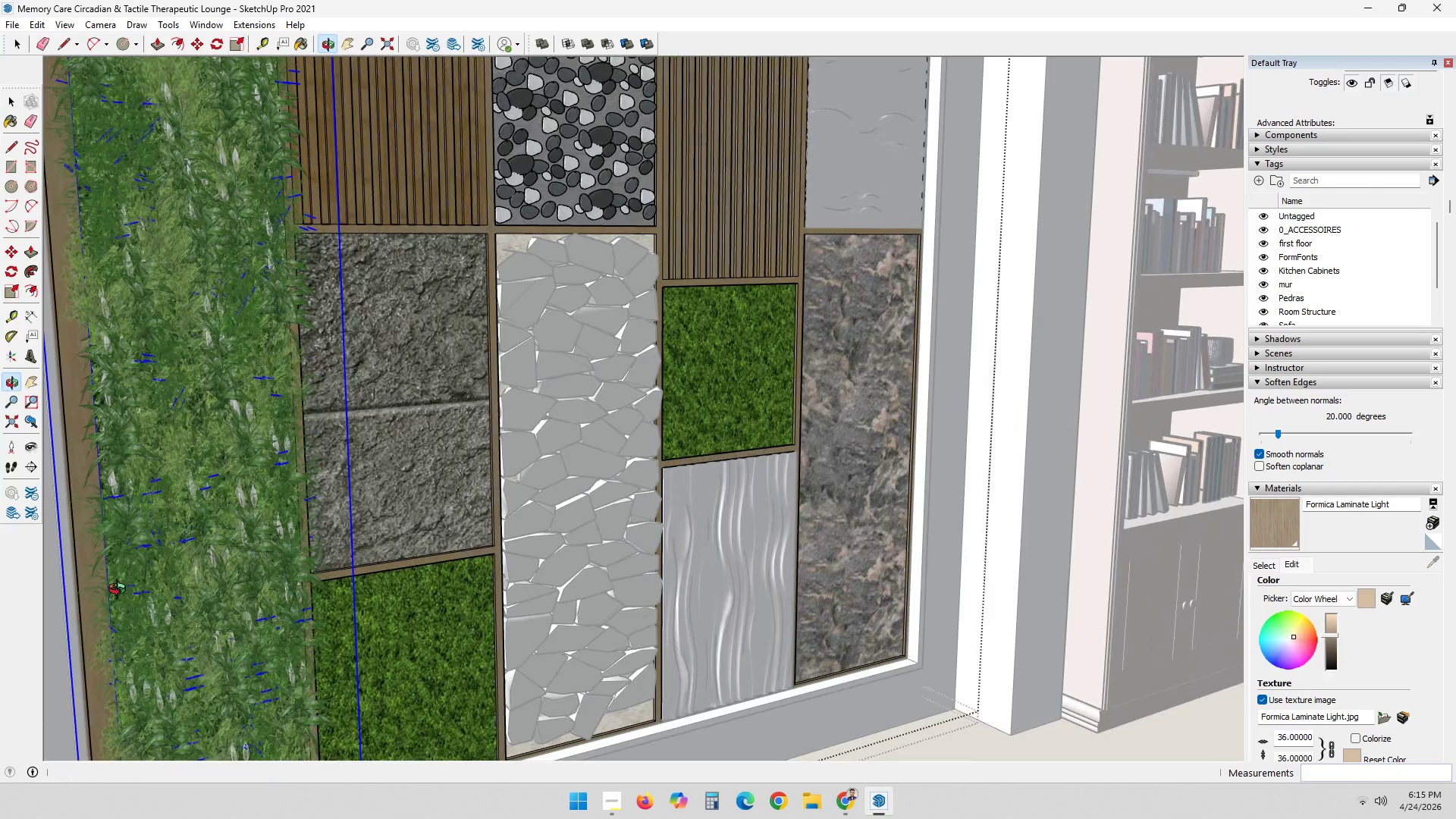 
scroll: coordinate [187, 563], scroll_direction: down, amount: 7.0
 